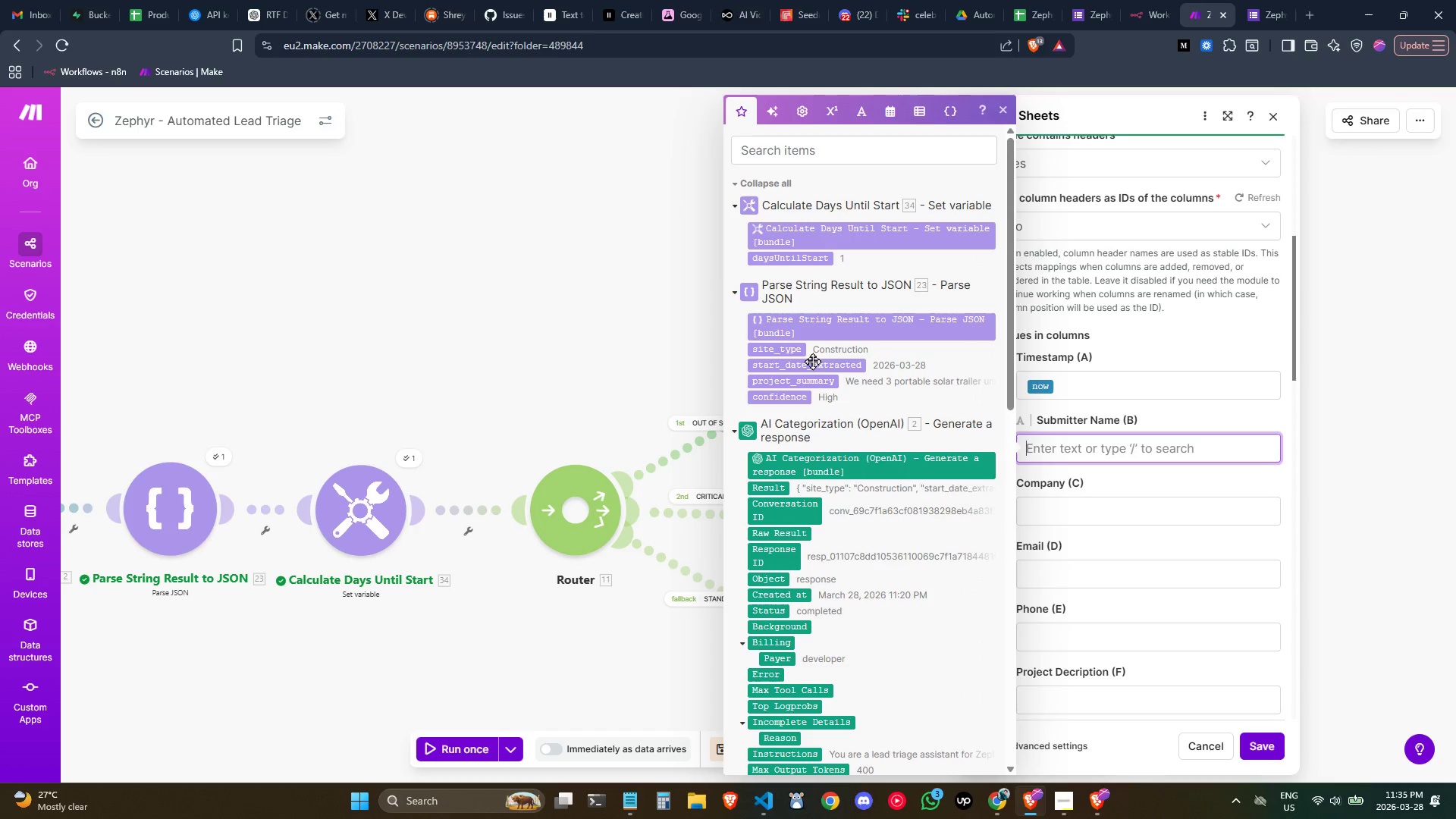 
scroll: coordinate [812, 361], scroll_direction: down, amount: 1.0
 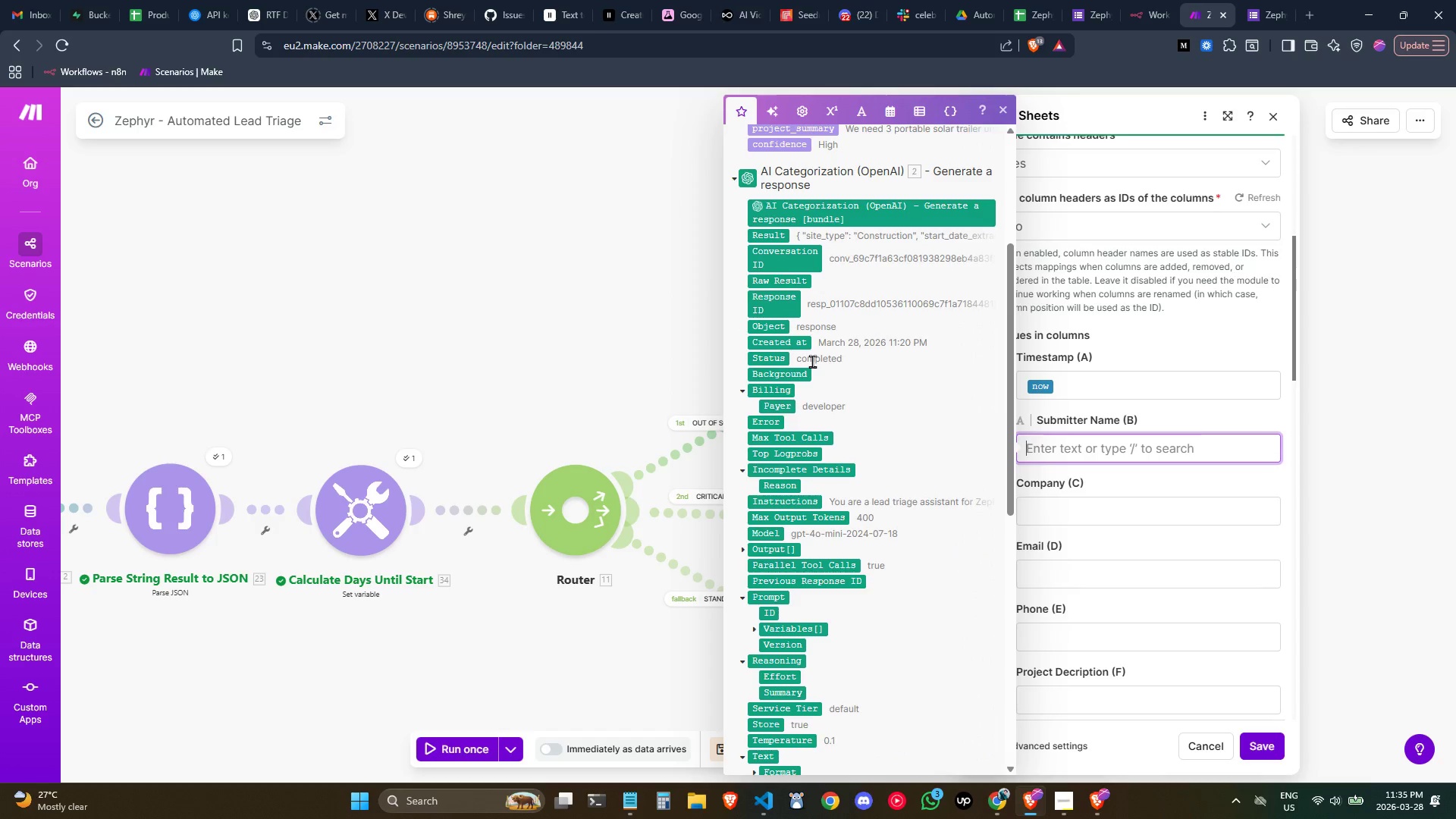 
scroll: coordinate [812, 361], scroll_direction: up, amount: 3.0
 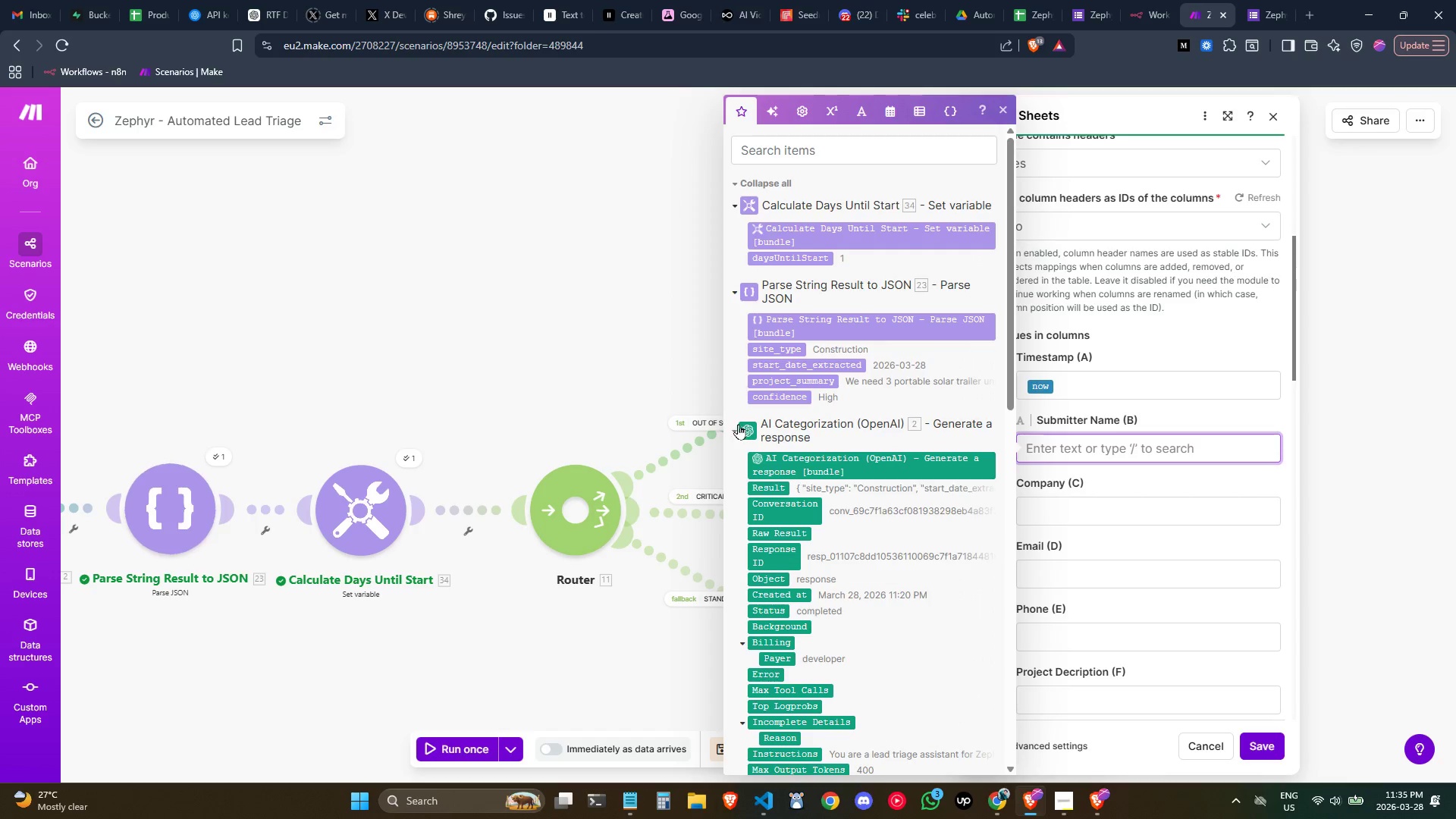 
left_click([736, 428])
 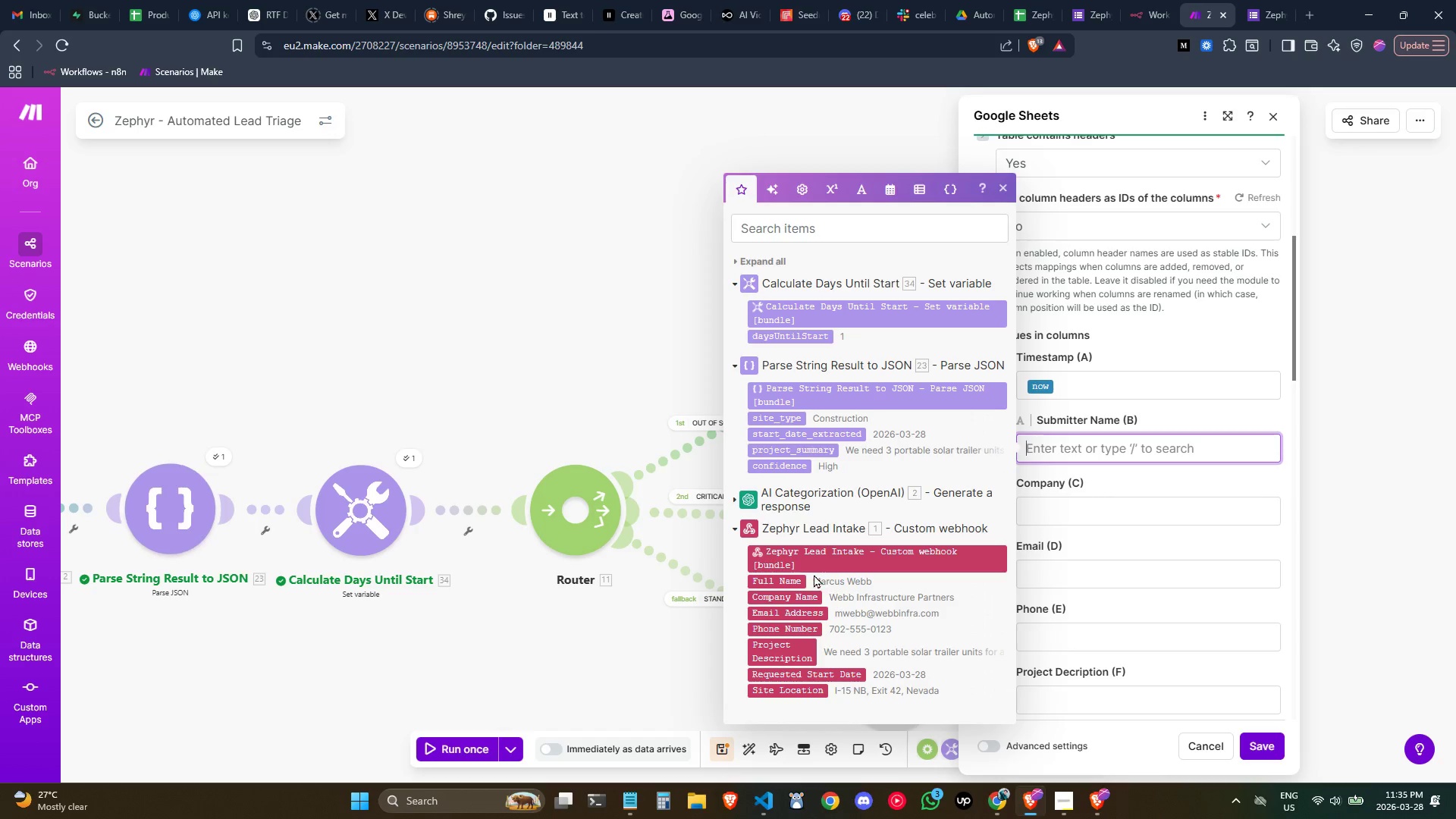 
left_click_drag(start_coordinate=[781, 581], to_coordinate=[1092, 452])
 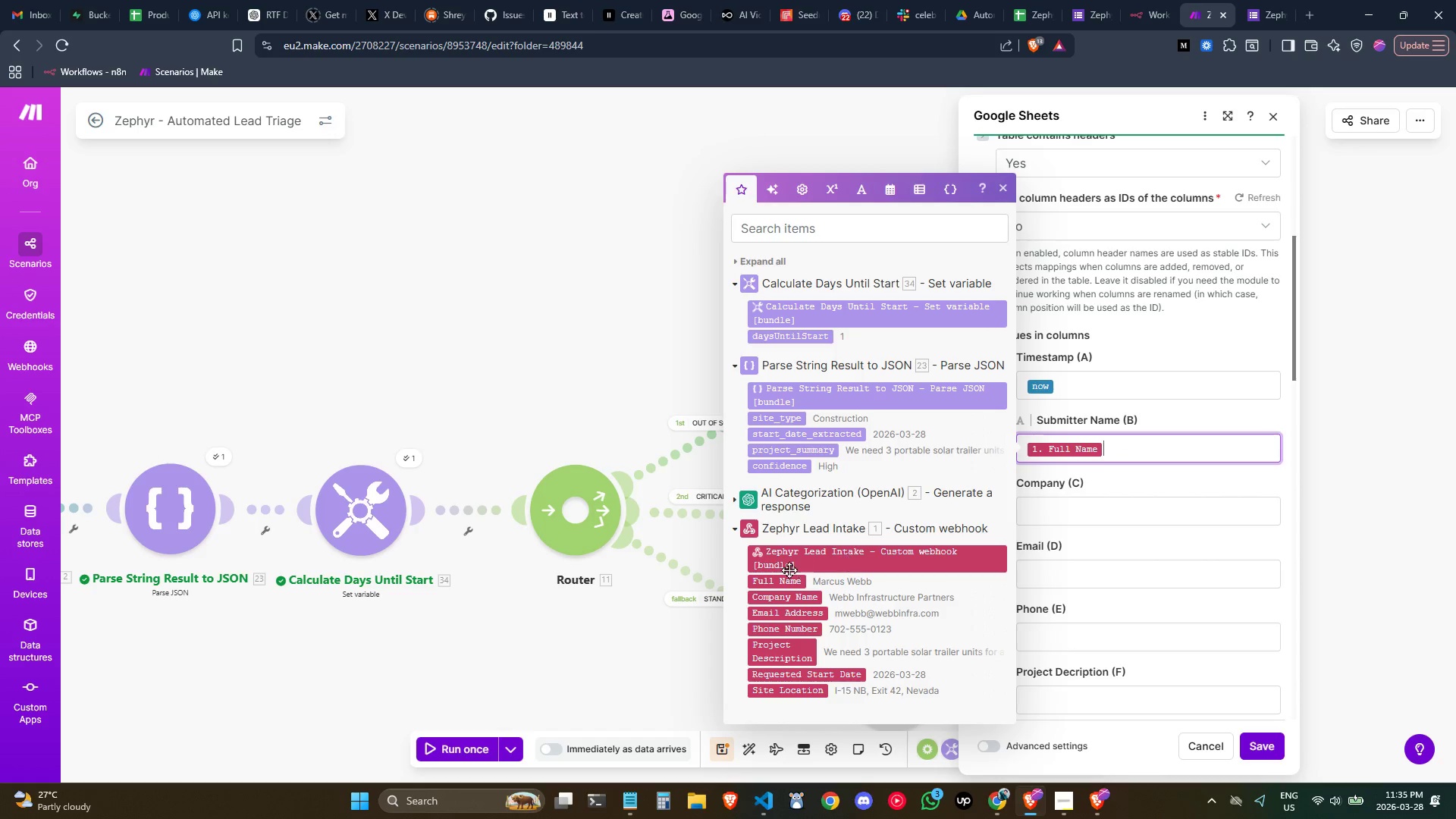 
wait(5.8)
 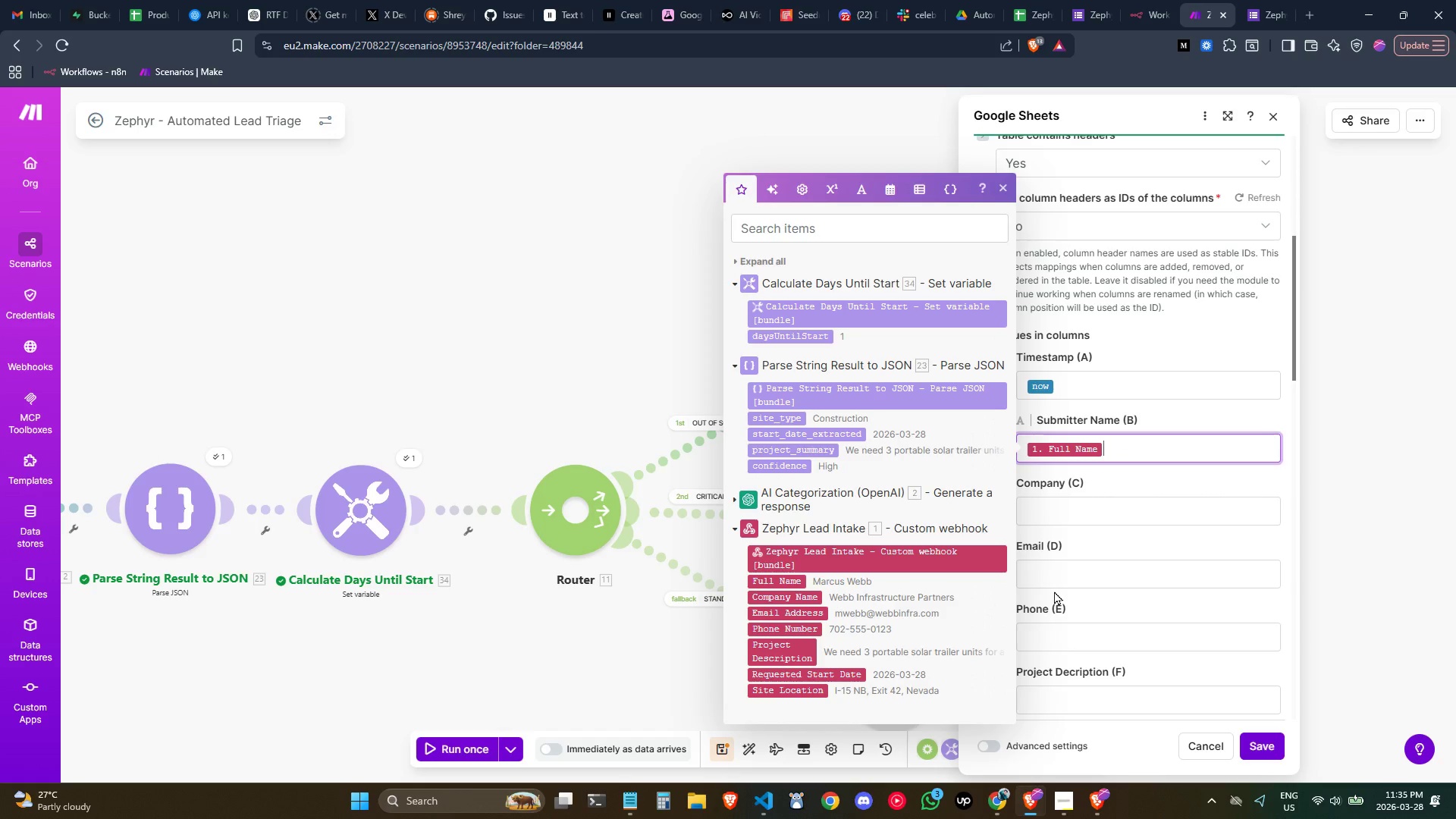 
double_click([811, 600])
 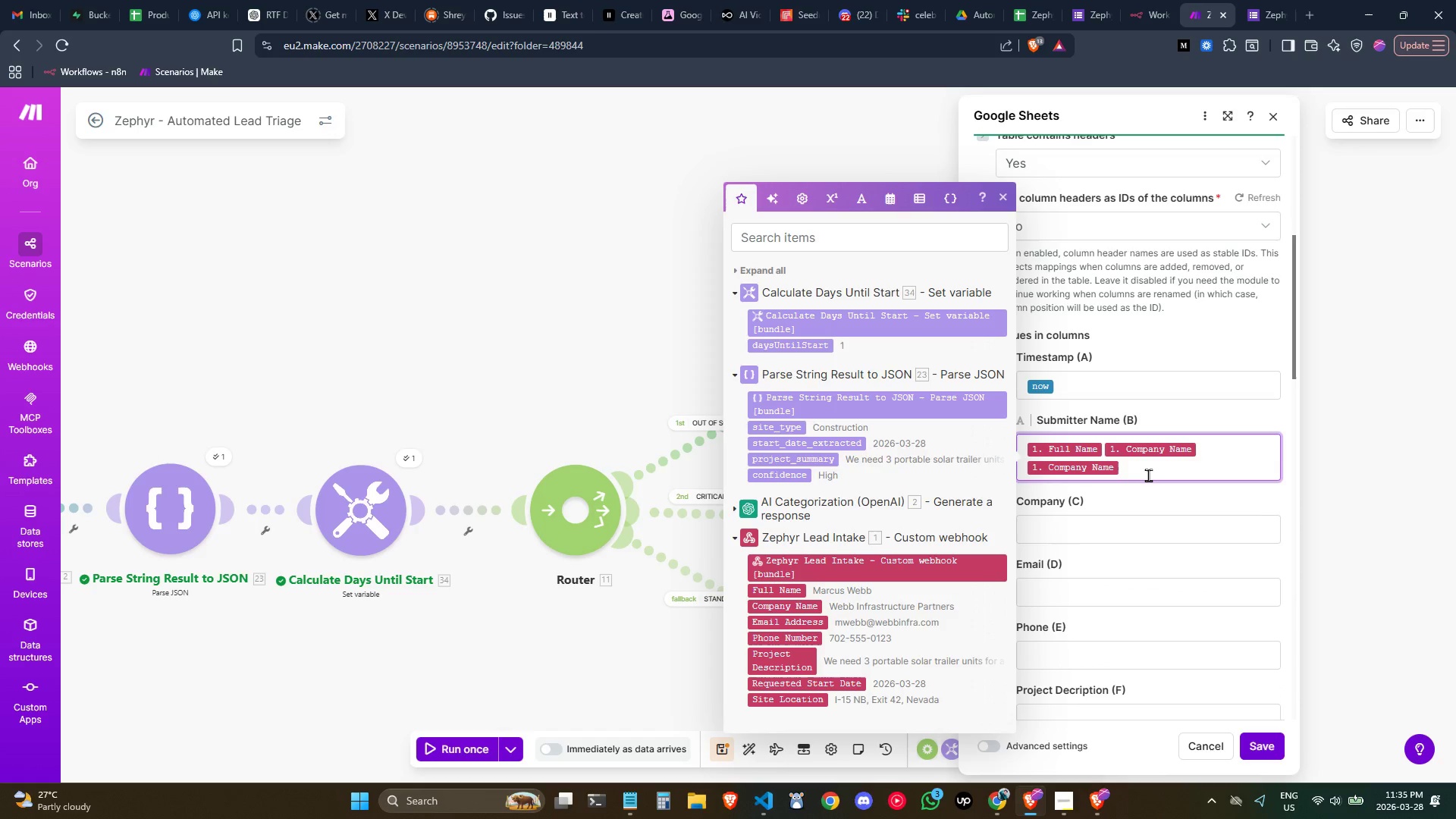 
key(Control+ControlLeft)
 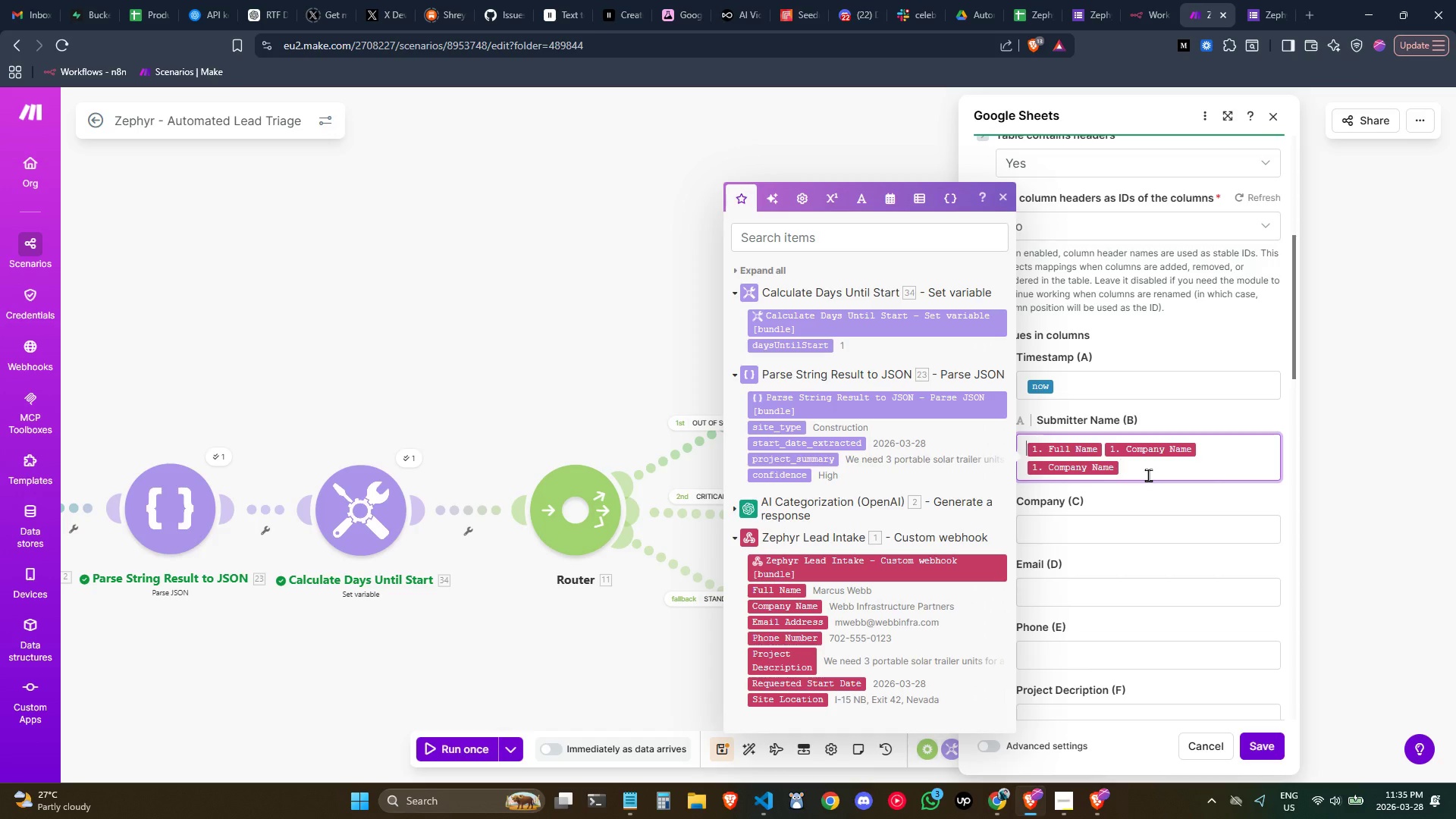 
key(Control+Z)
 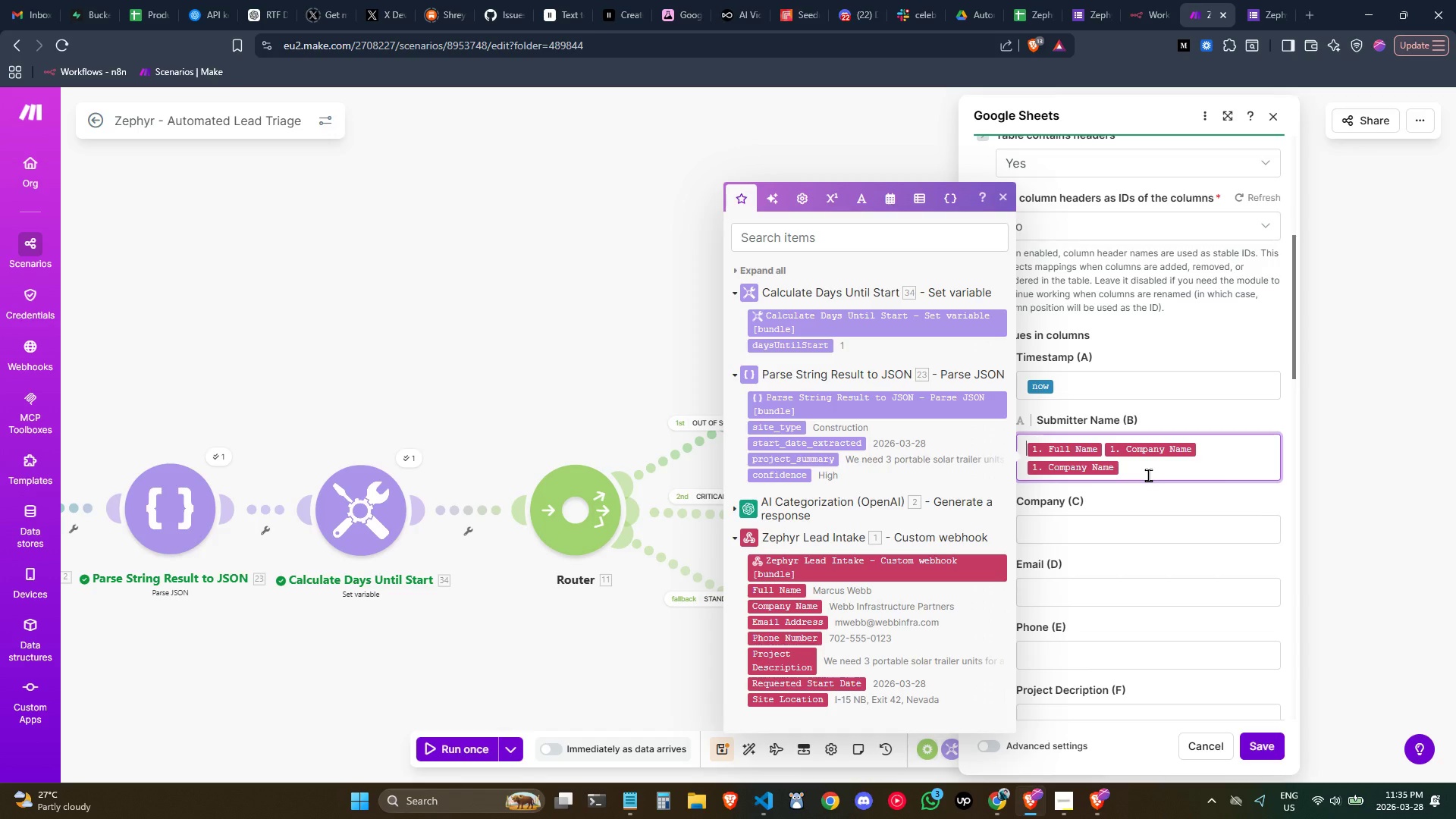 
key(Control+Z)
 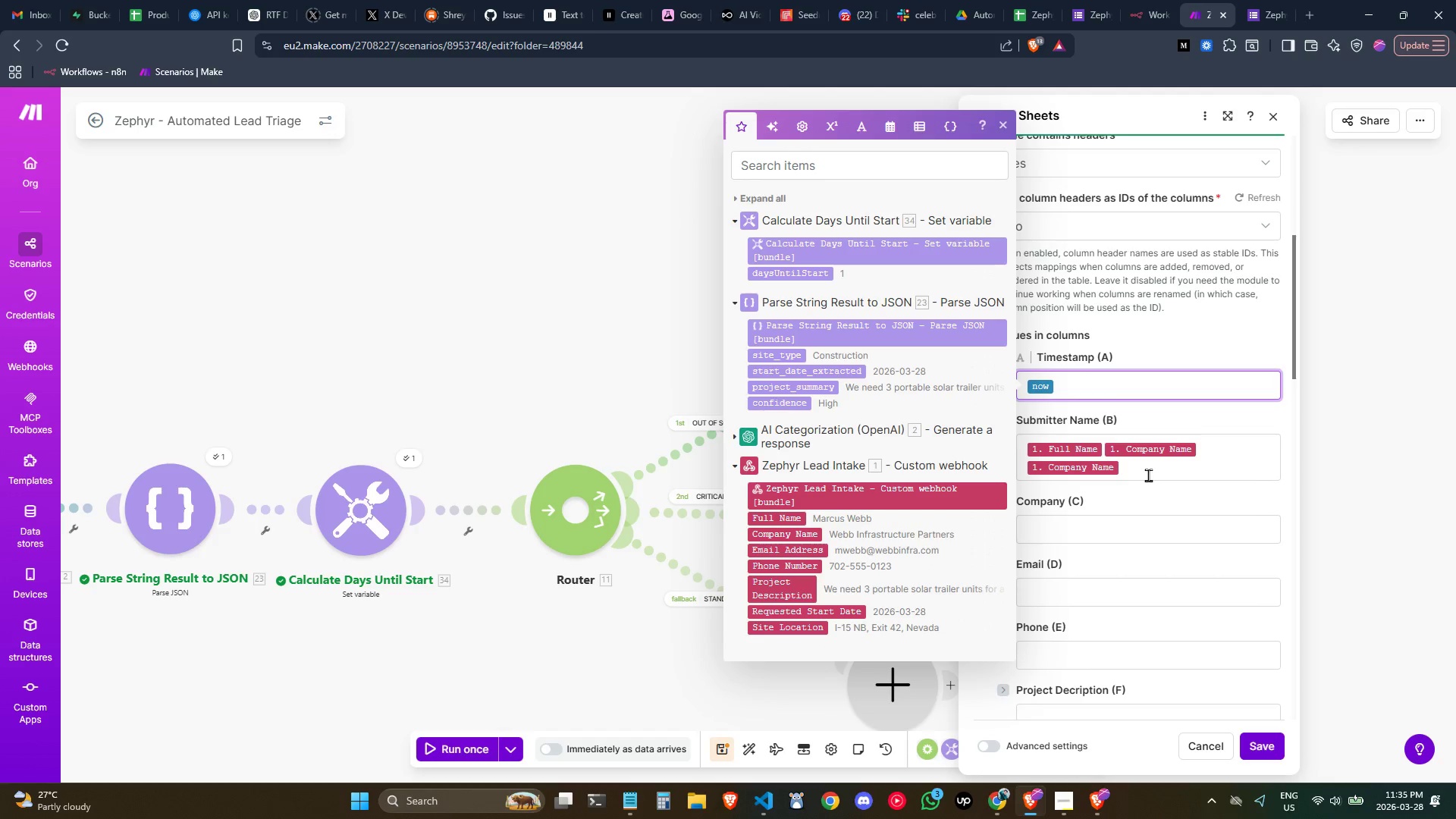 
key(Control+Y)
 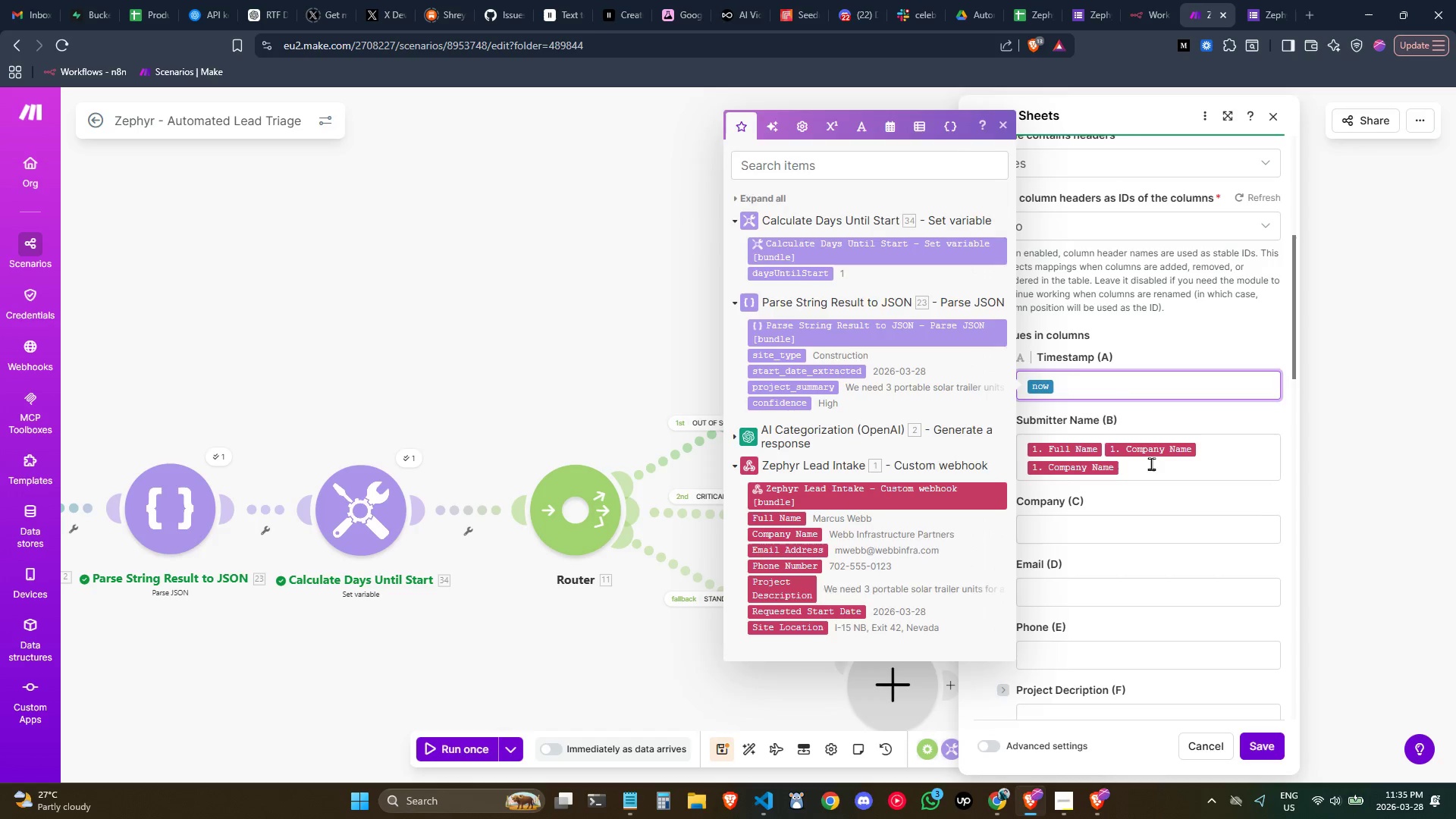 
left_click([1151, 463])
 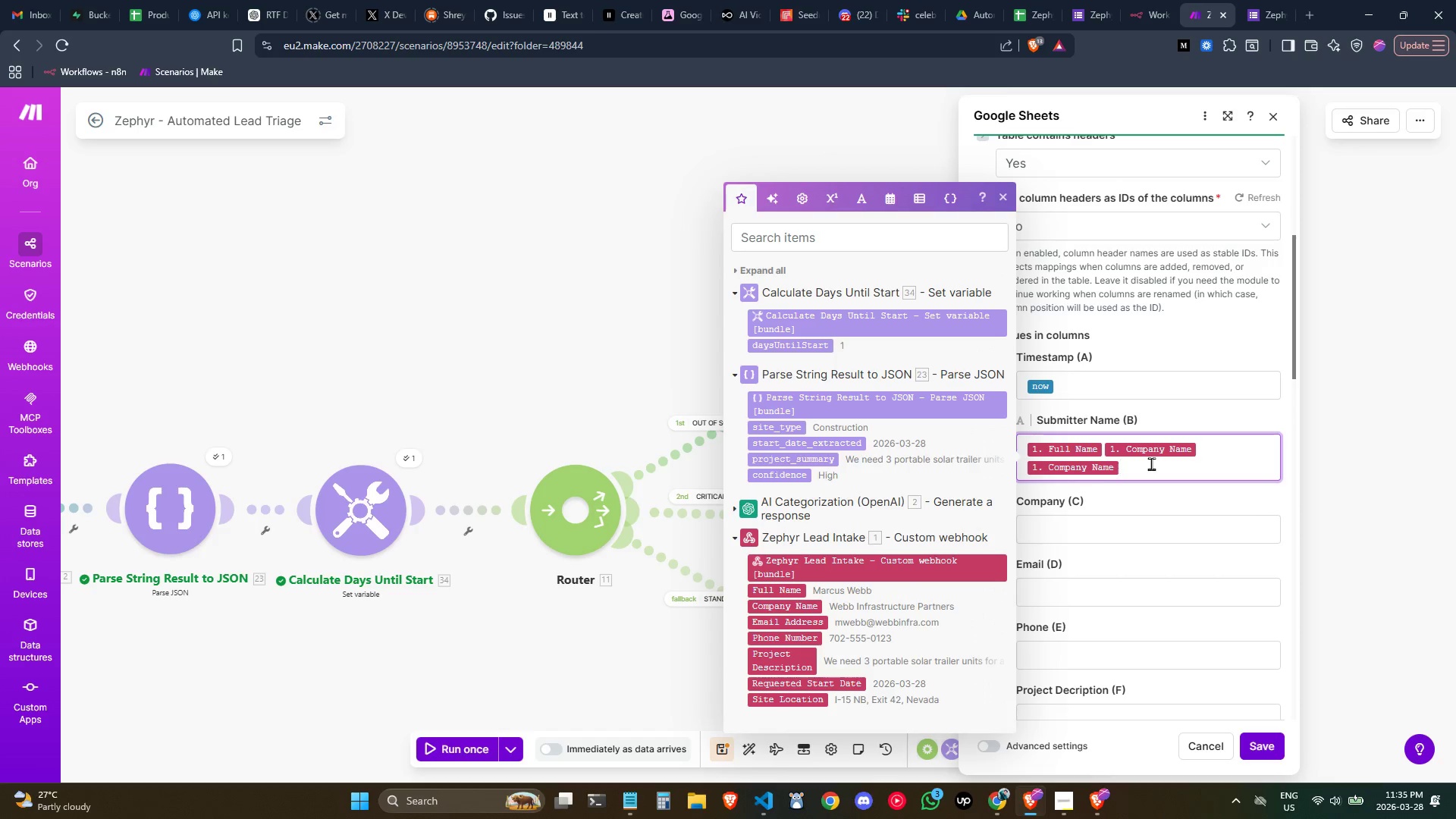 
key(Control+Backspace)
 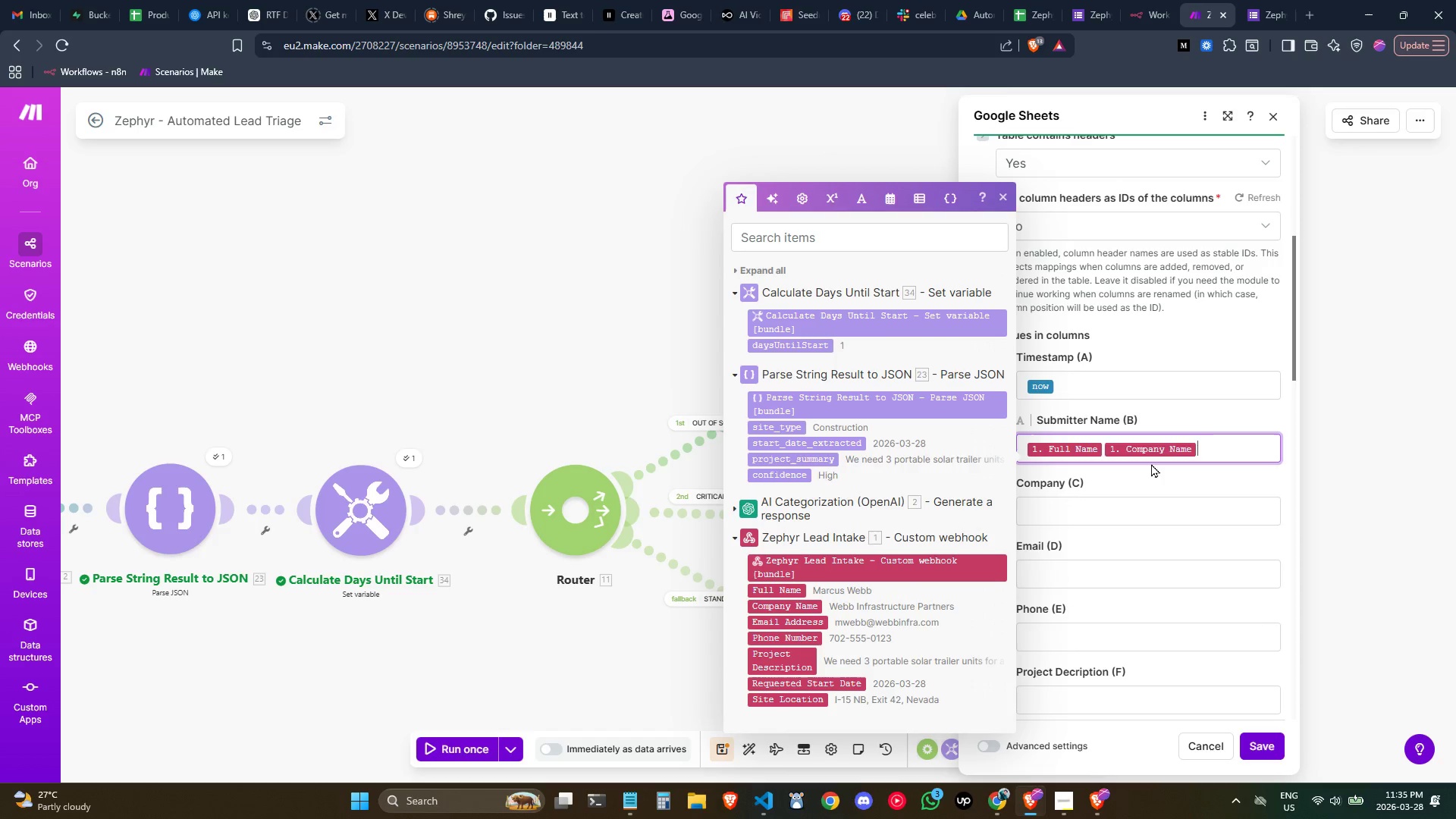 
key(Control+Backspace)
 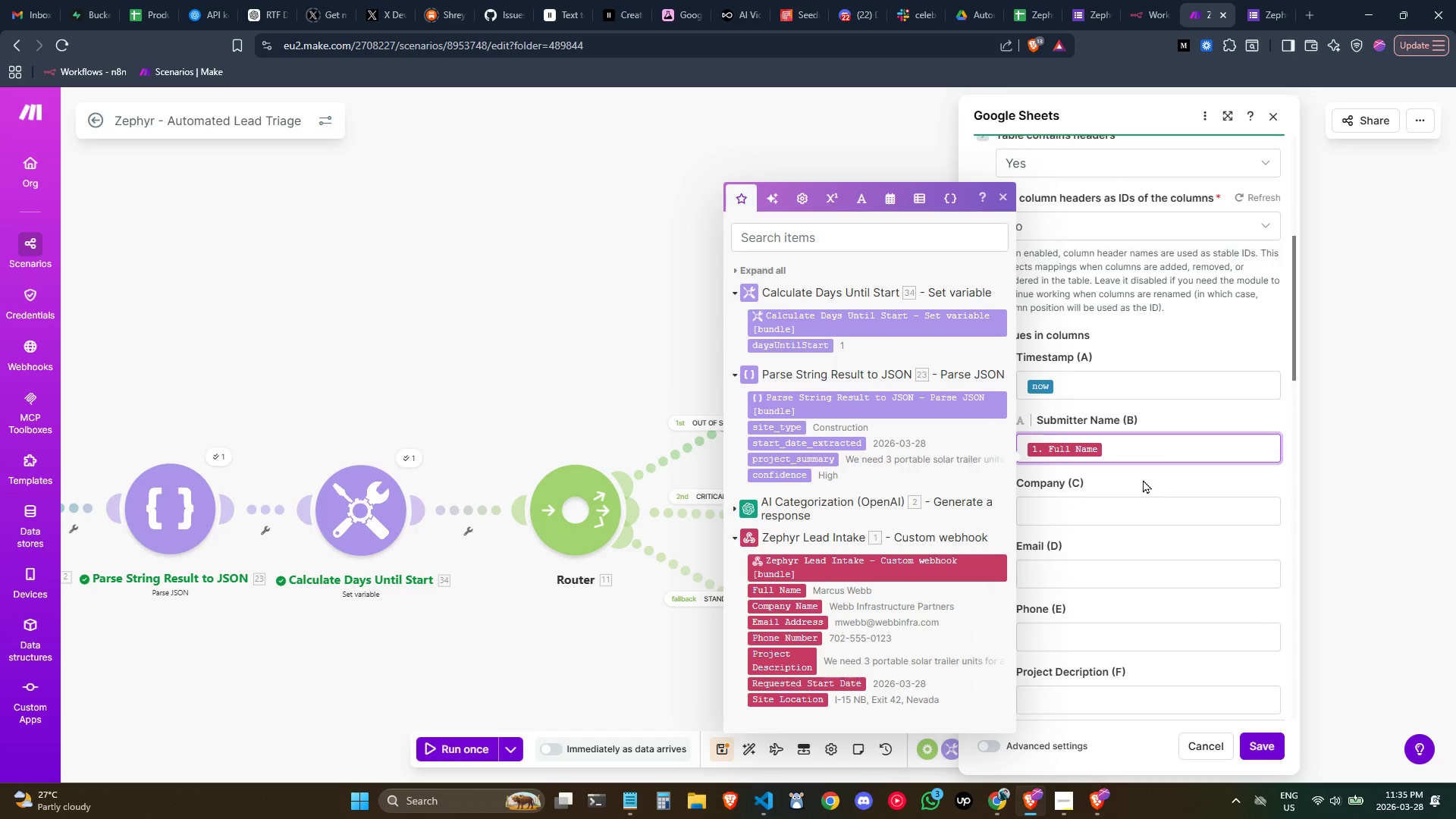 
left_click([1120, 516])
 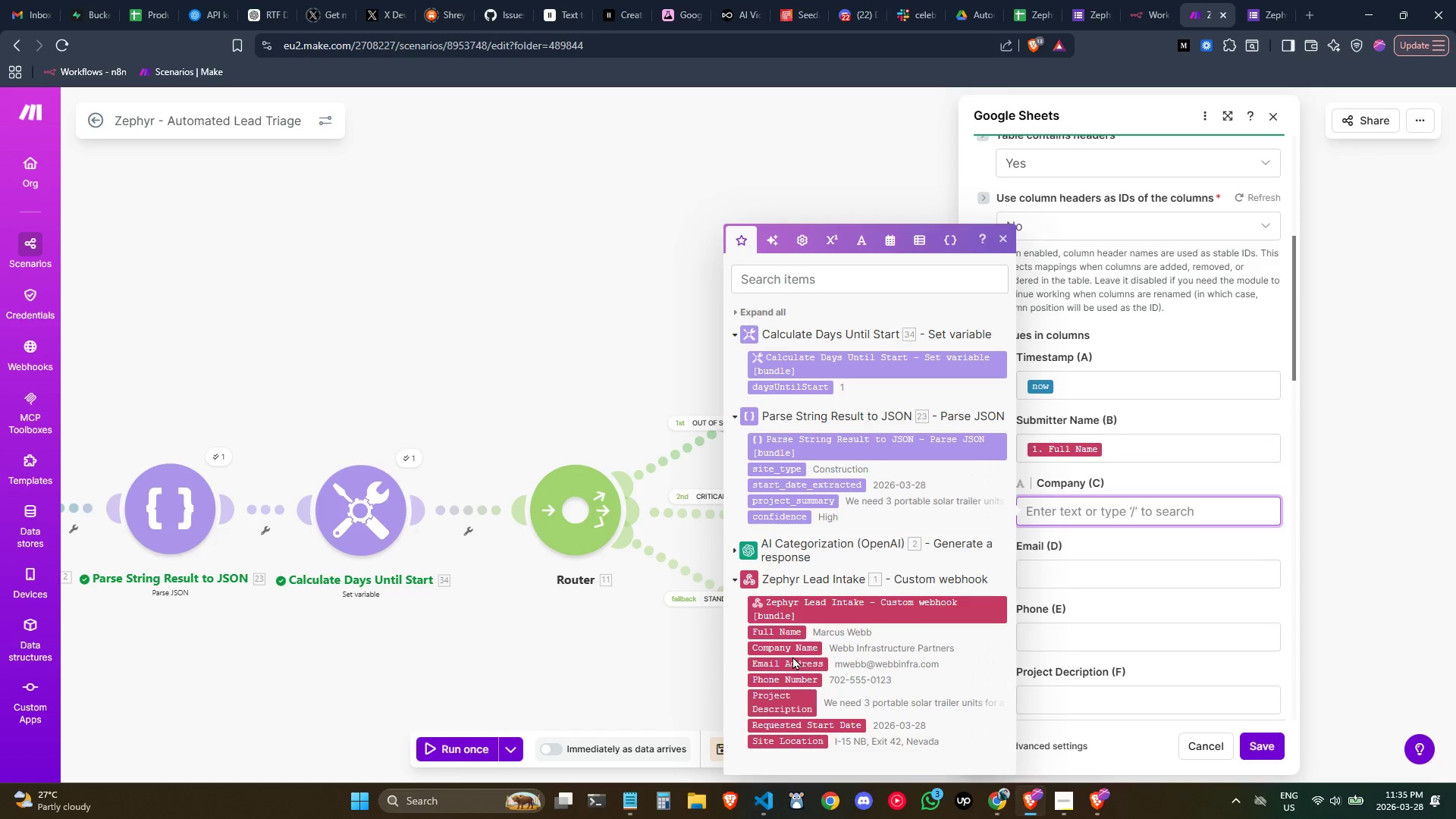 
left_click([787, 648])
 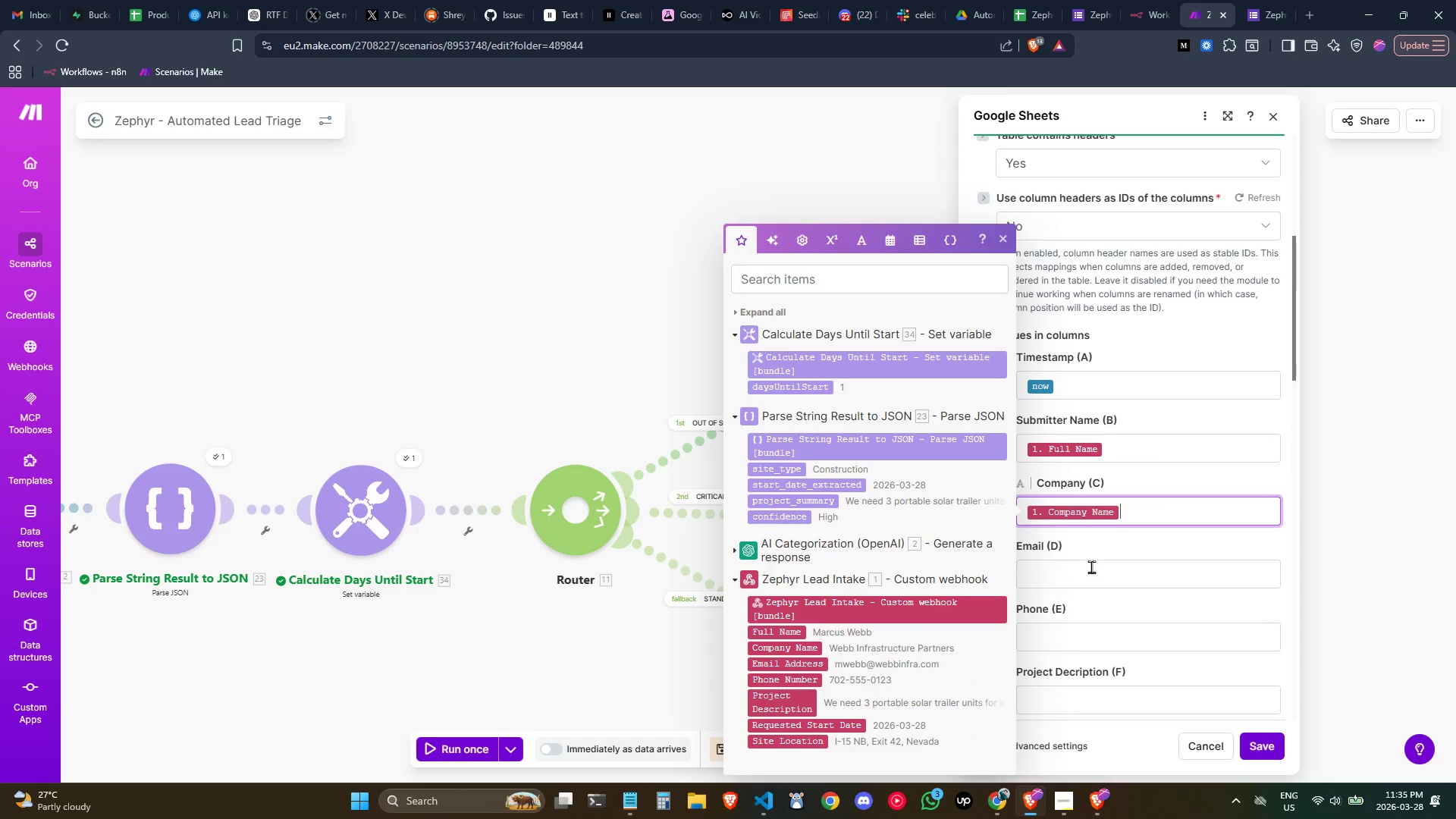 
left_click([1100, 562])
 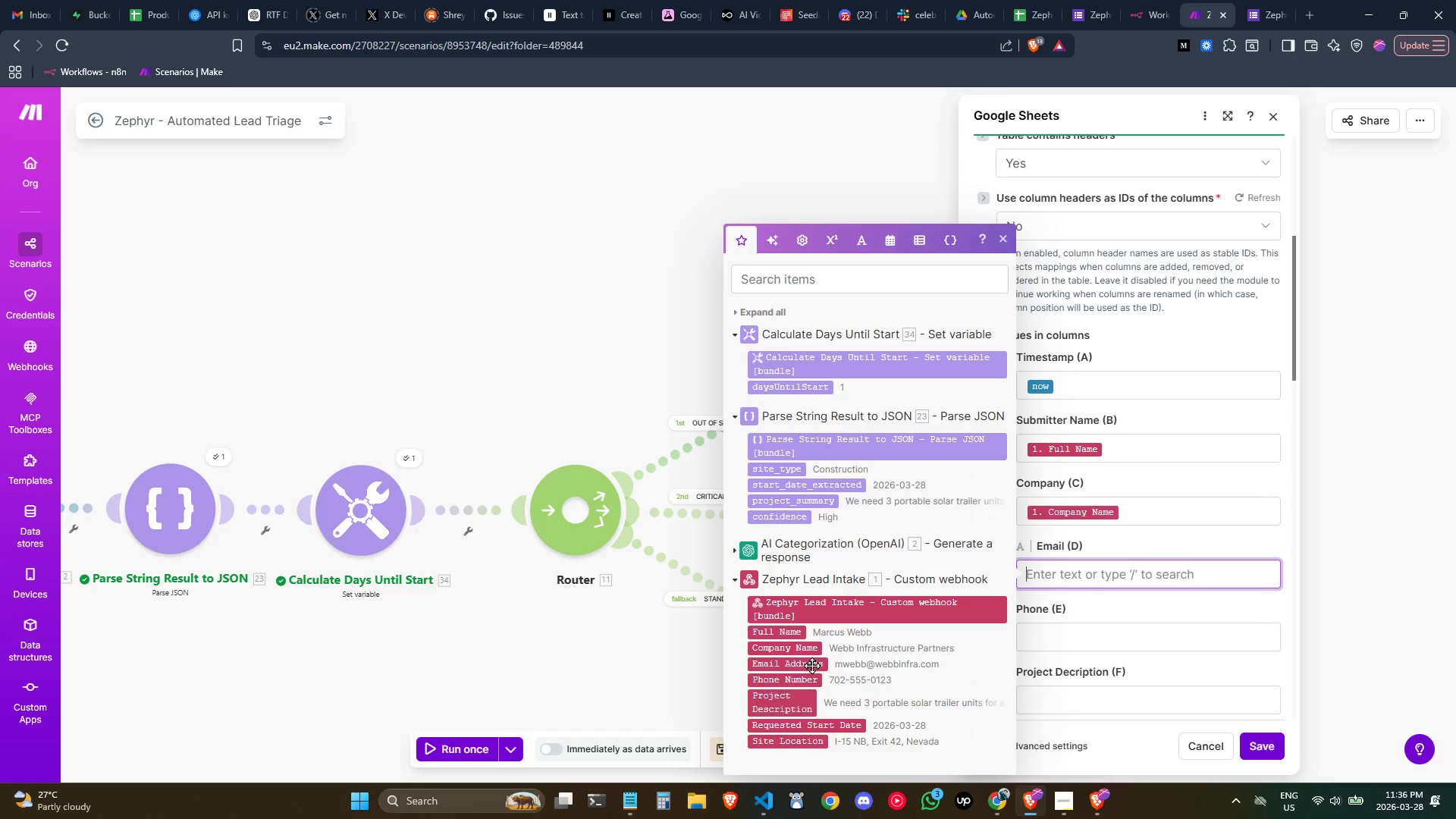 
left_click([811, 665])
 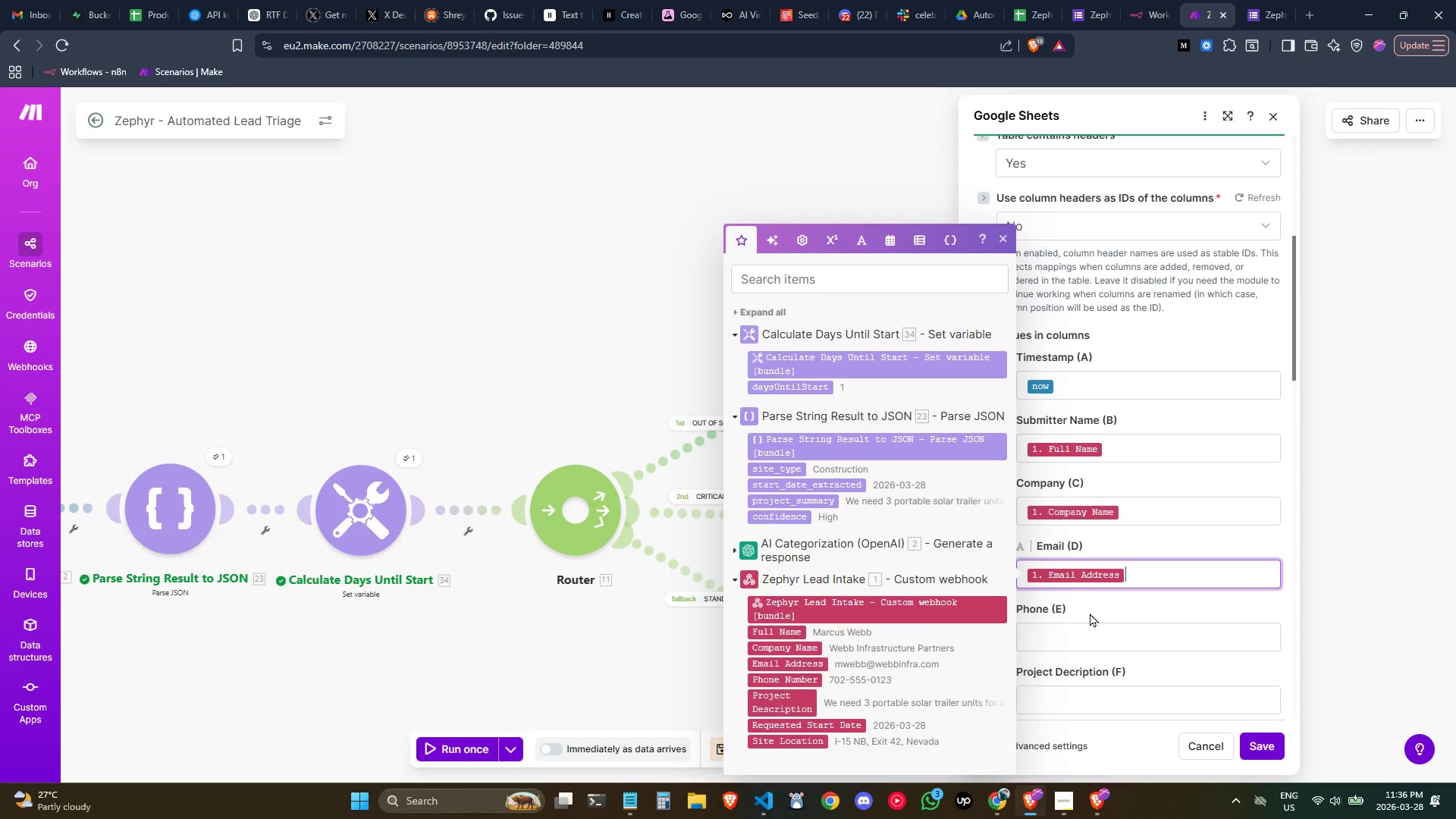 
scroll: coordinate [1089, 622], scroll_direction: down, amount: 1.0
 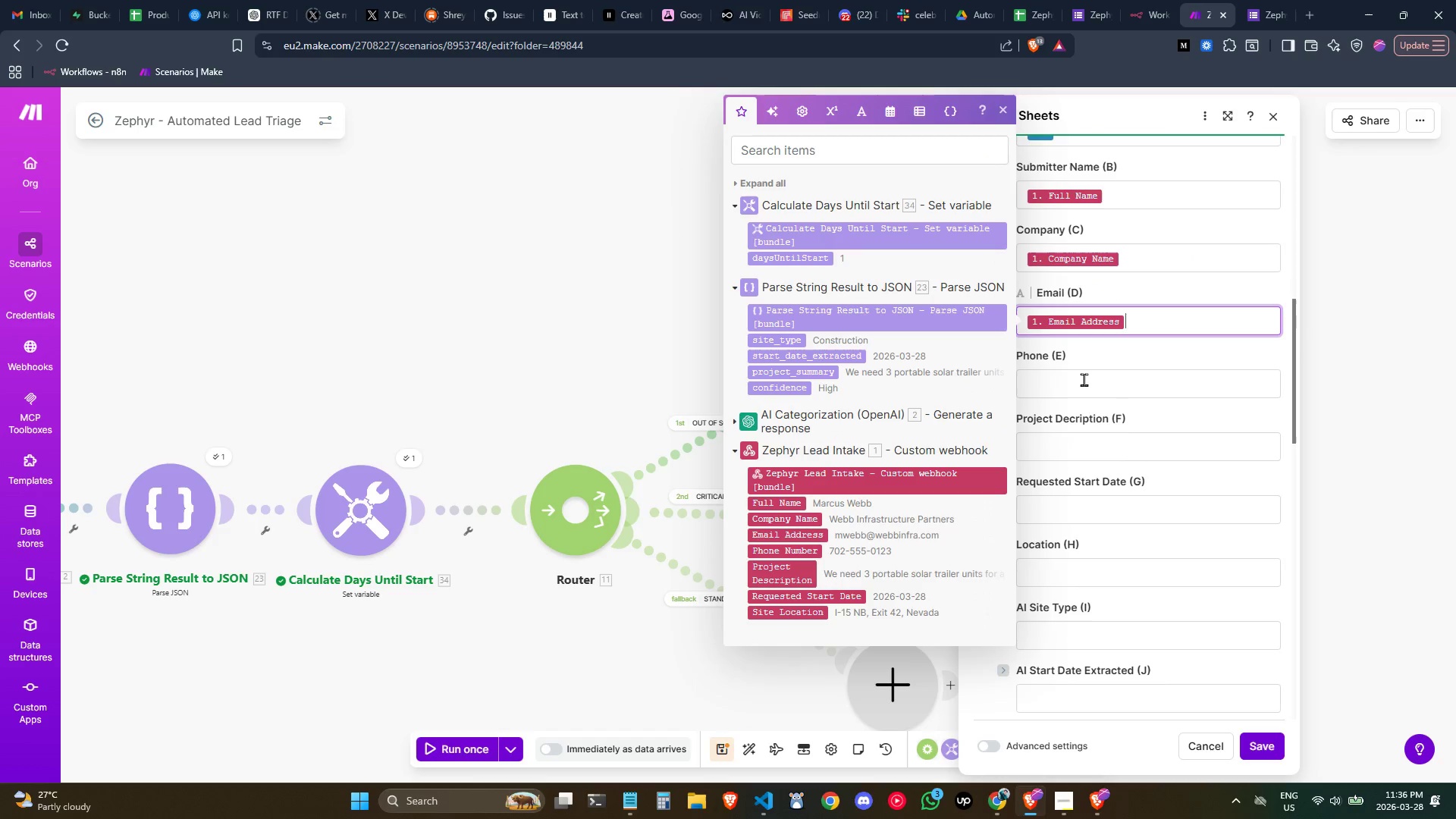 
left_click([1084, 373])
 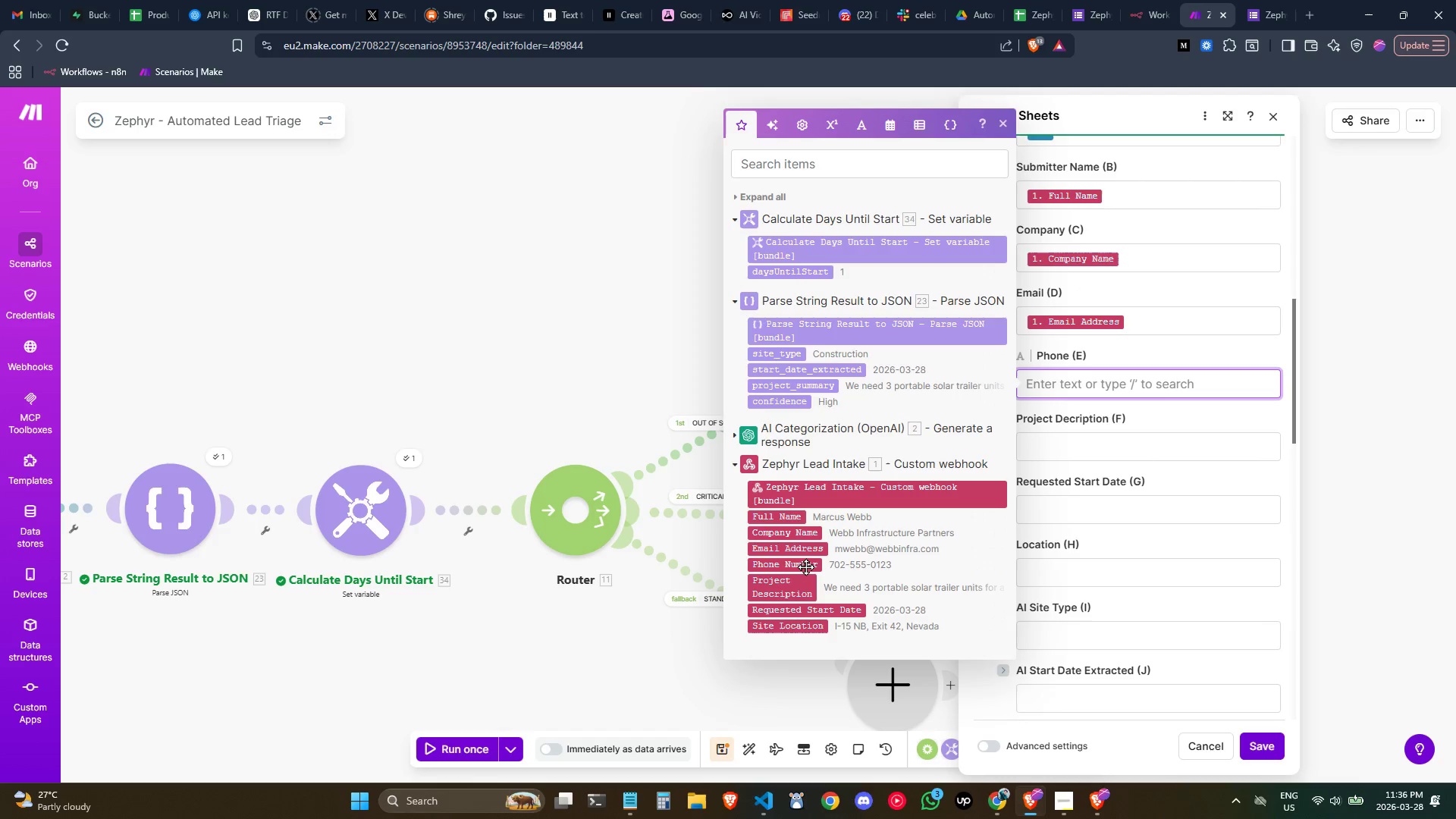 
left_click([805, 566])
 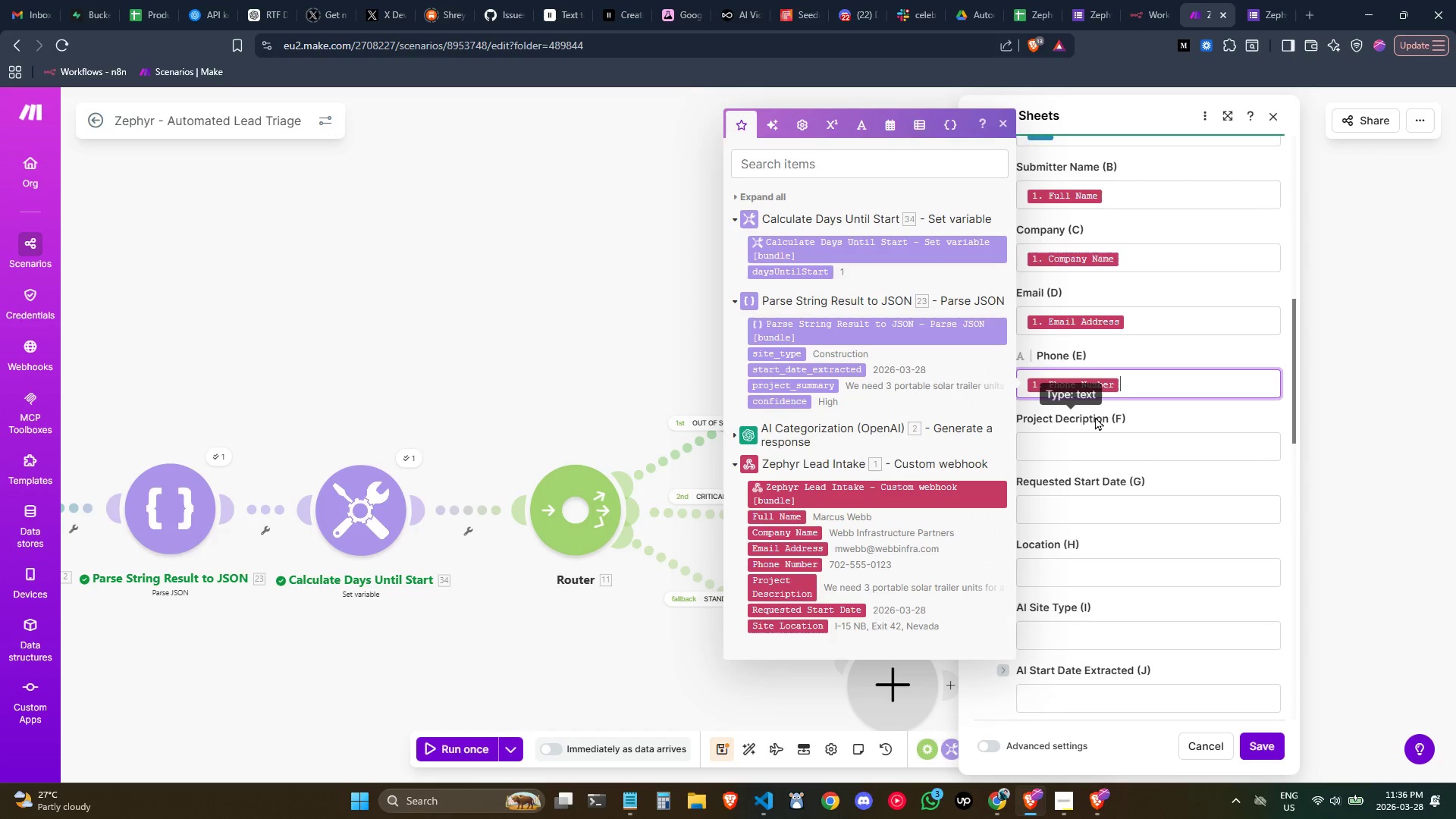 
left_click([1083, 441])
 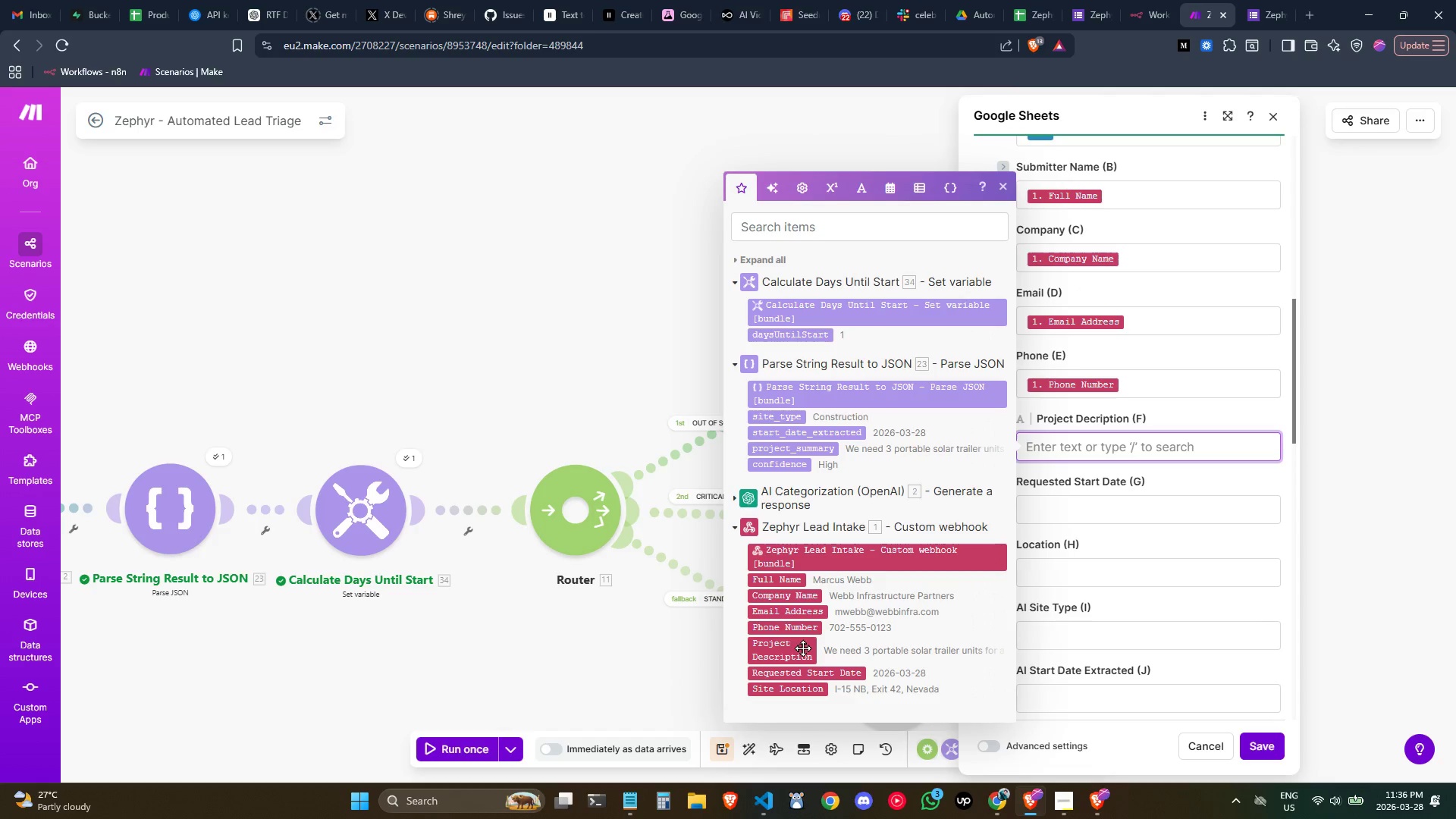 
wait(6.72)
 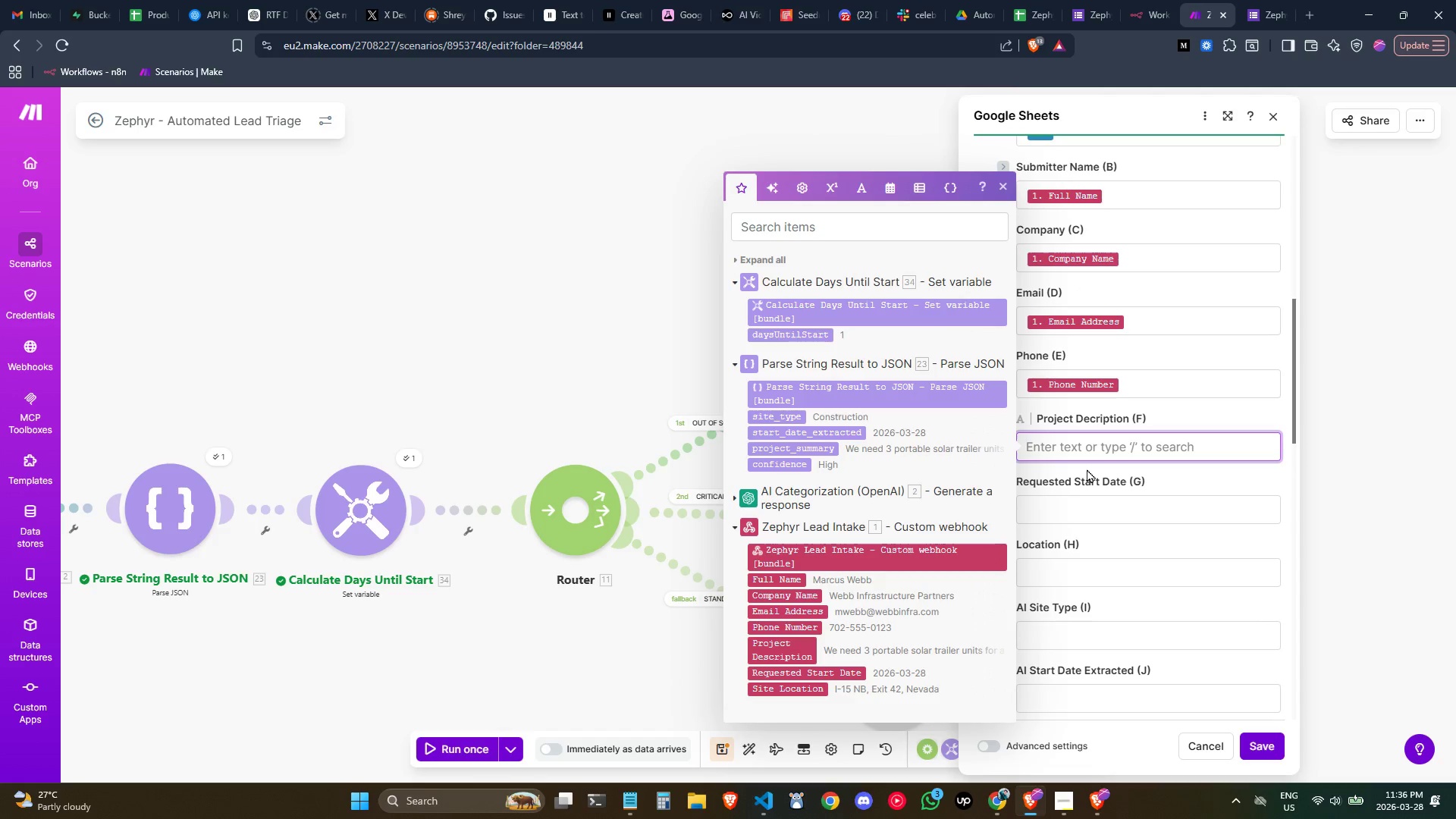 
left_click([799, 654])
 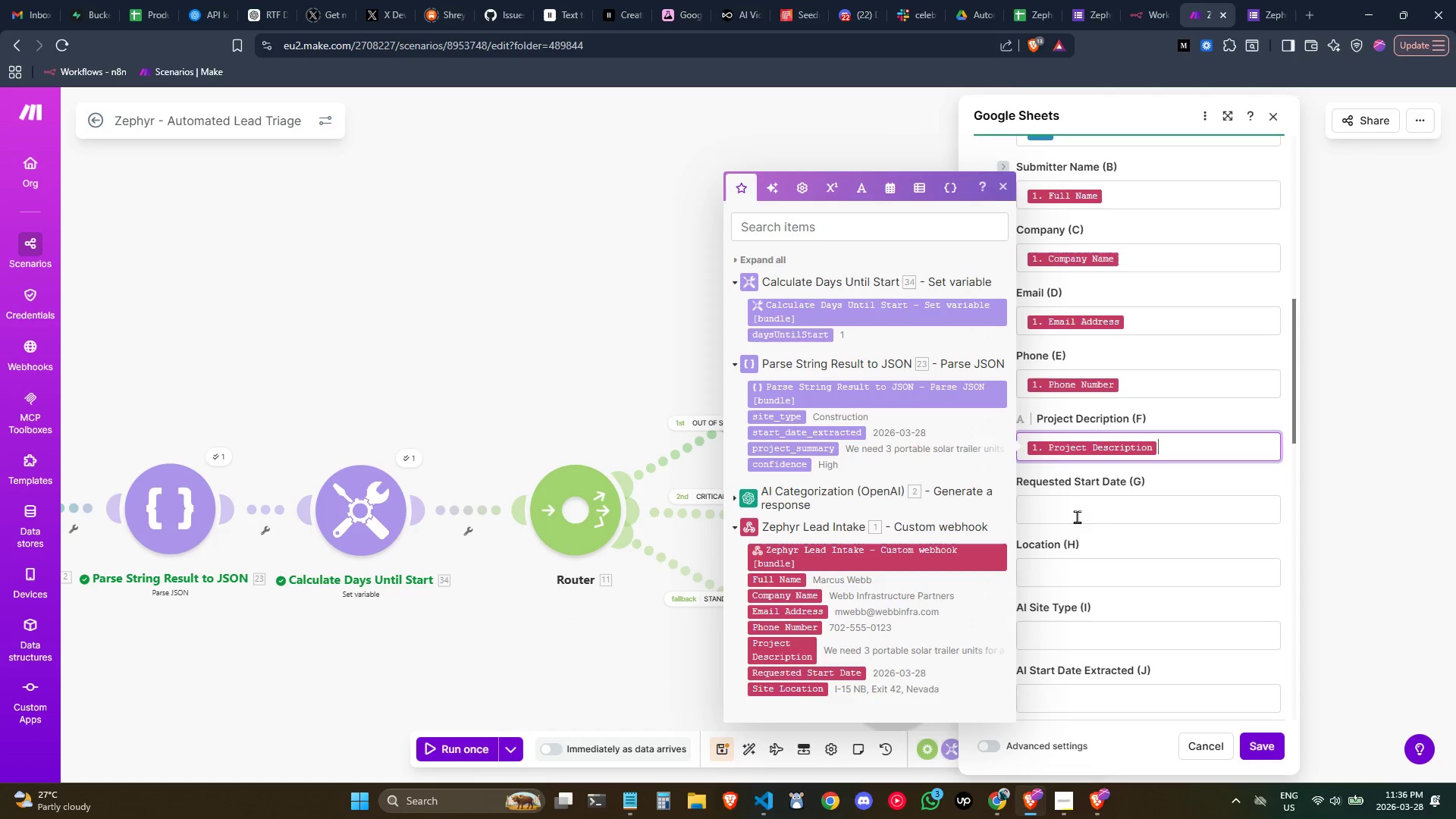 
left_click([1081, 499])
 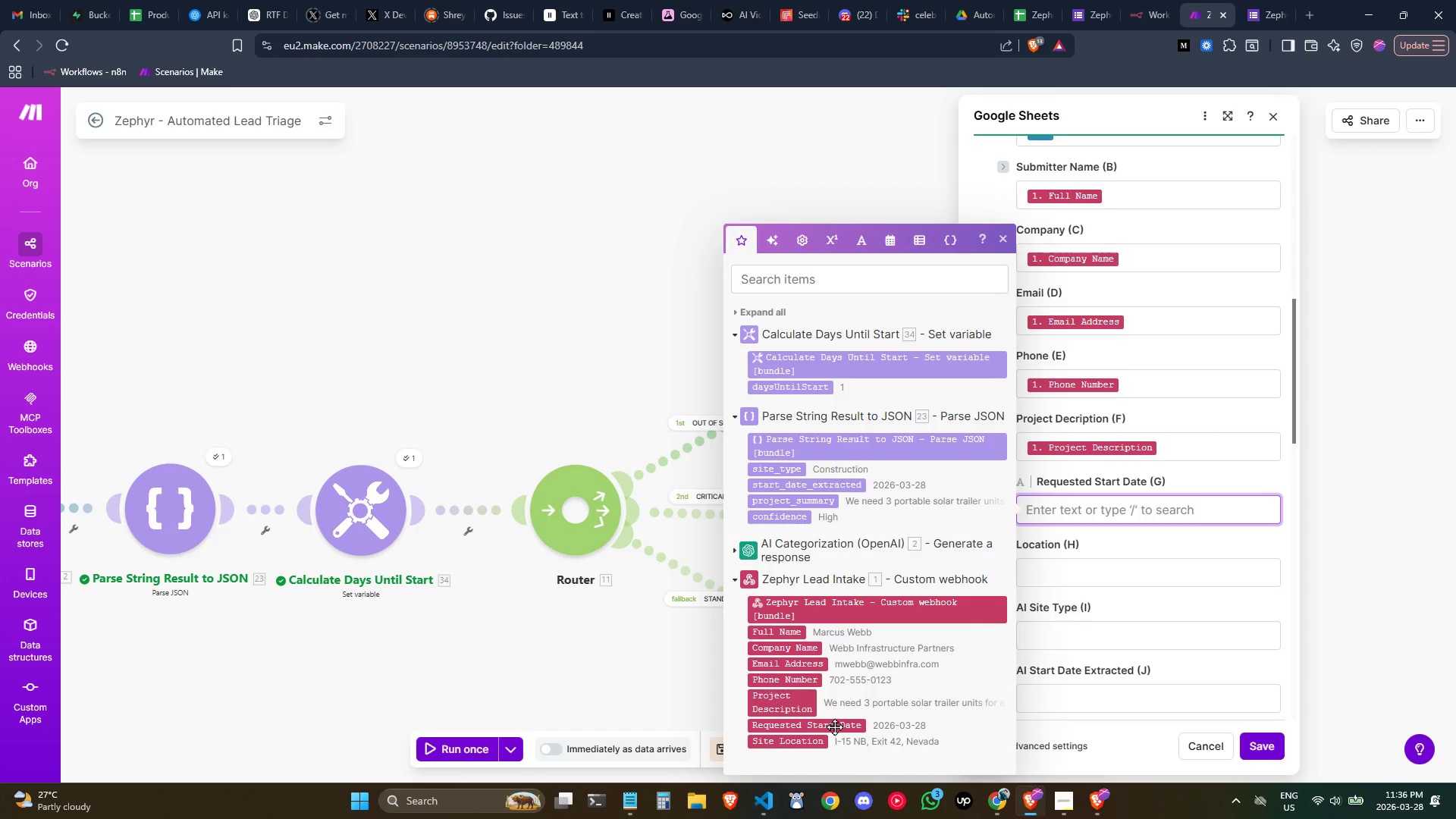 
left_click([833, 726])
 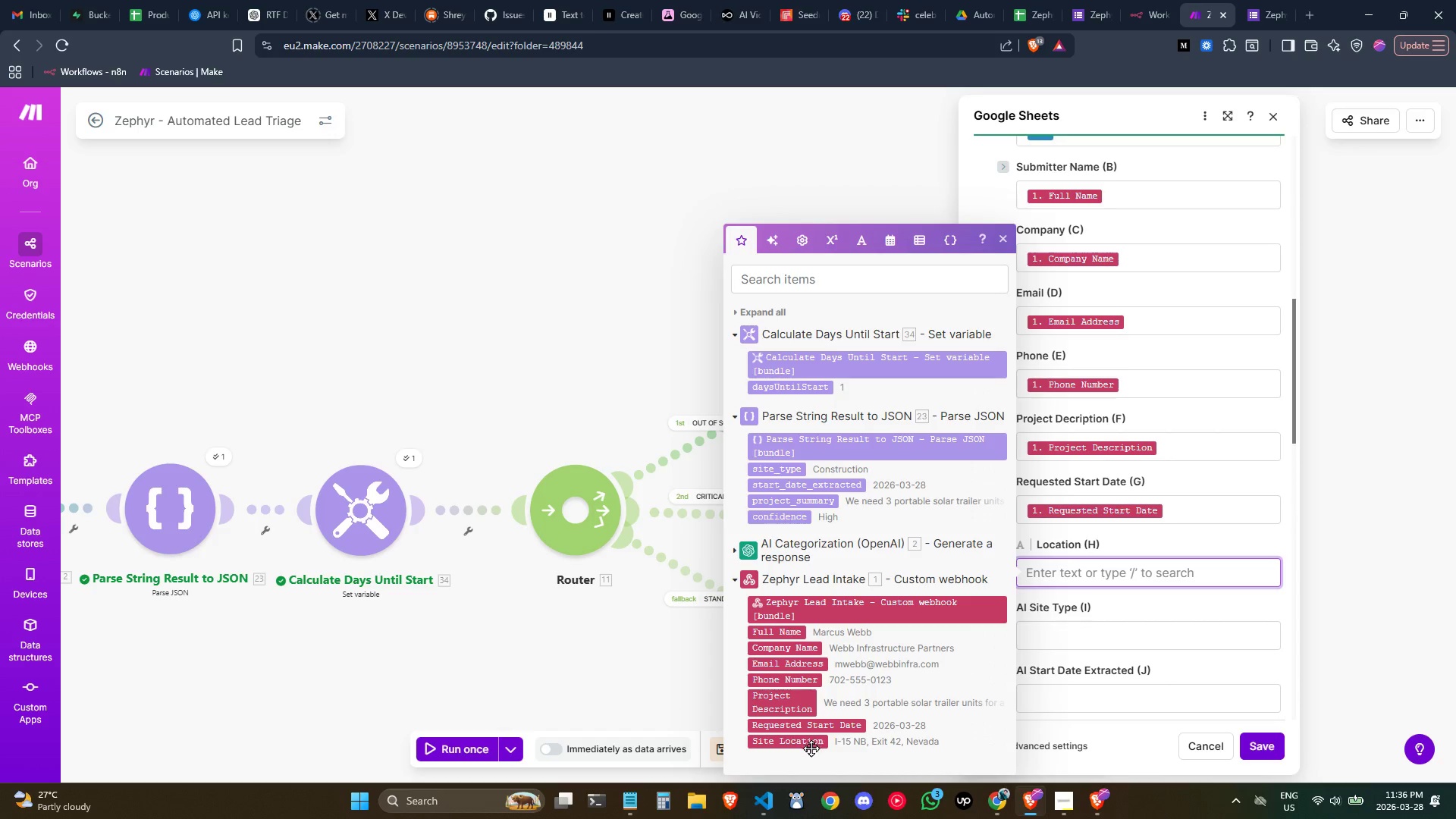 
left_click([807, 745])
 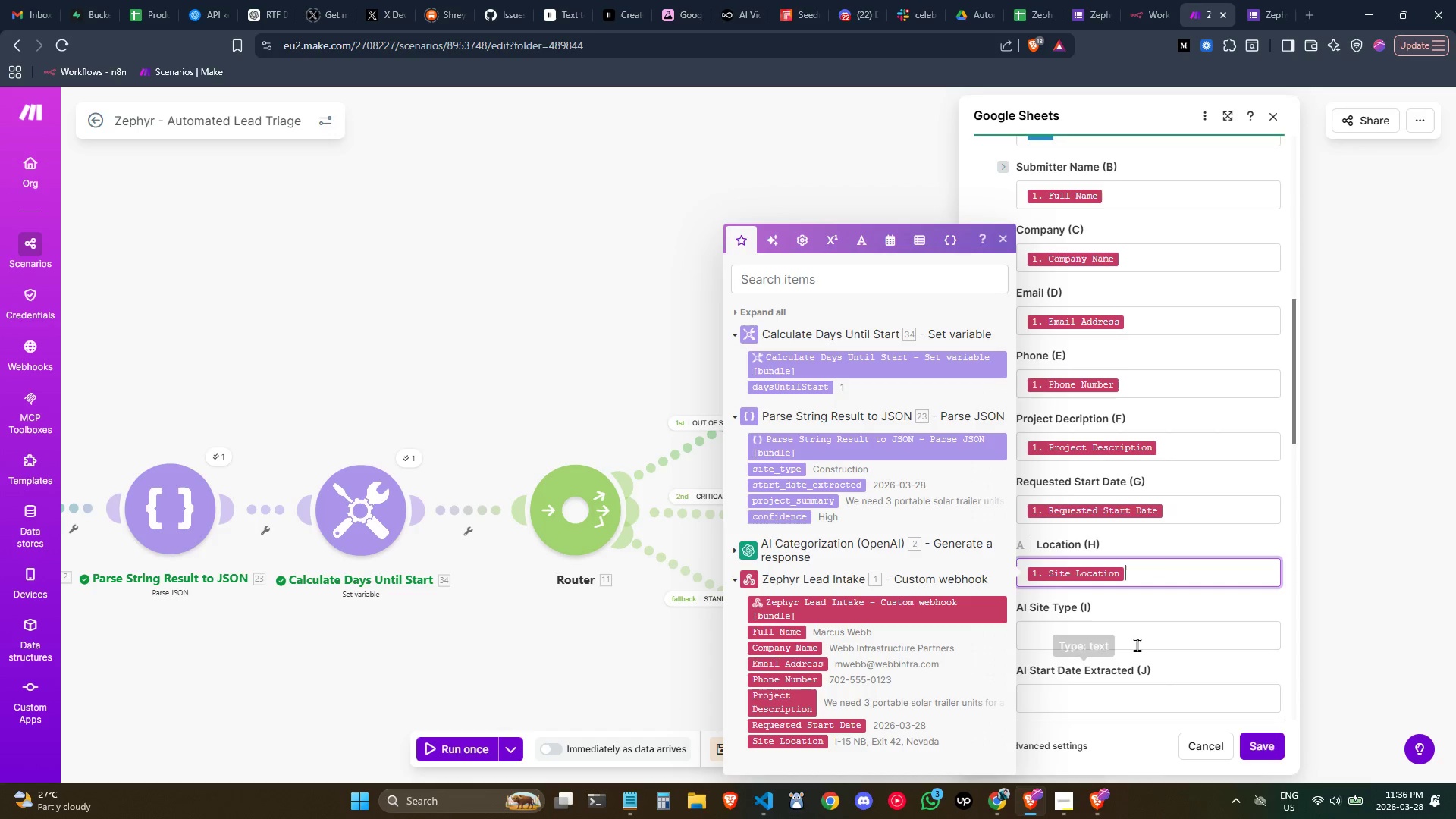 
left_click([1133, 630])
 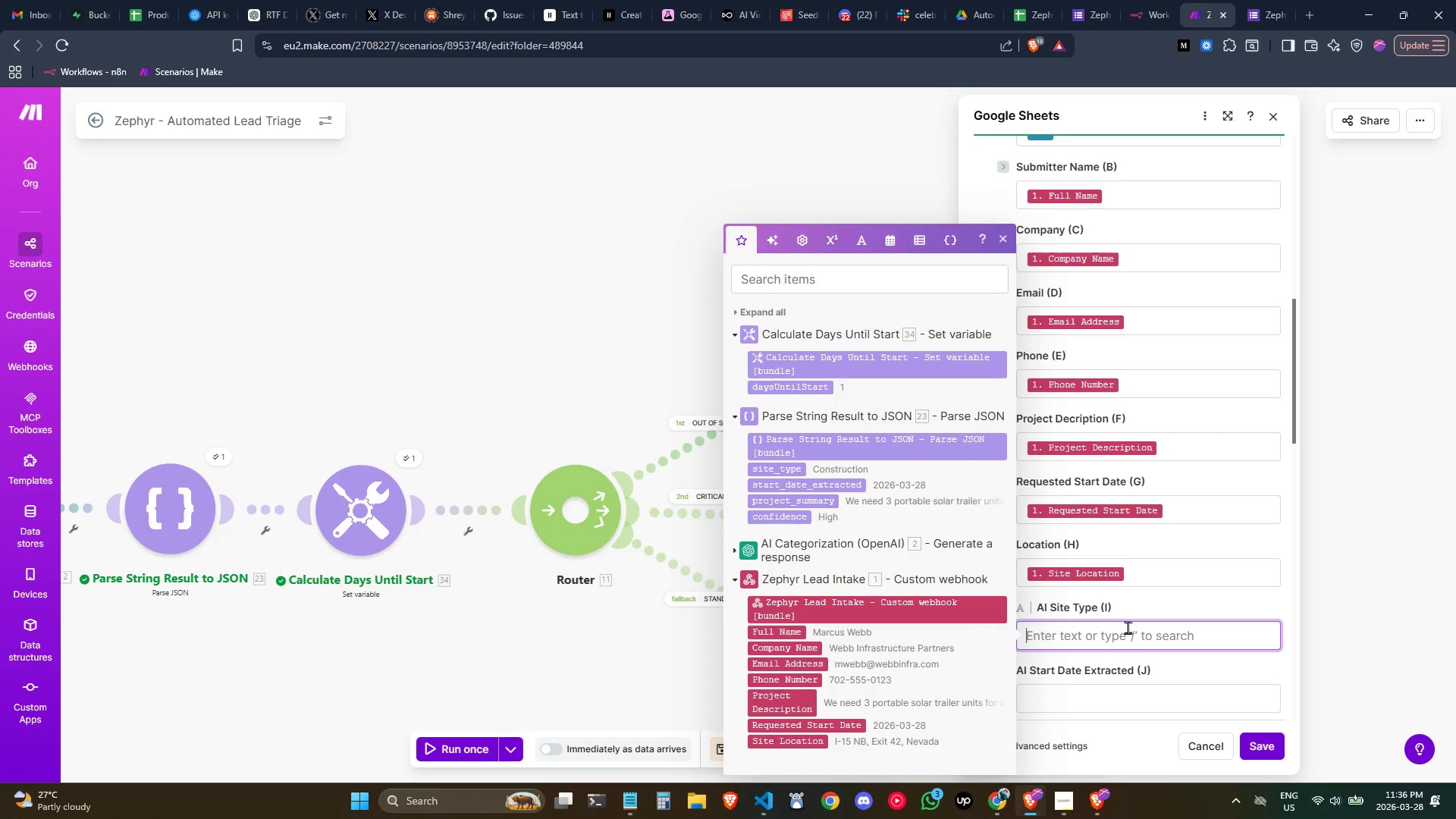 
scroll: coordinate [885, 517], scroll_direction: up, amount: 1.0
 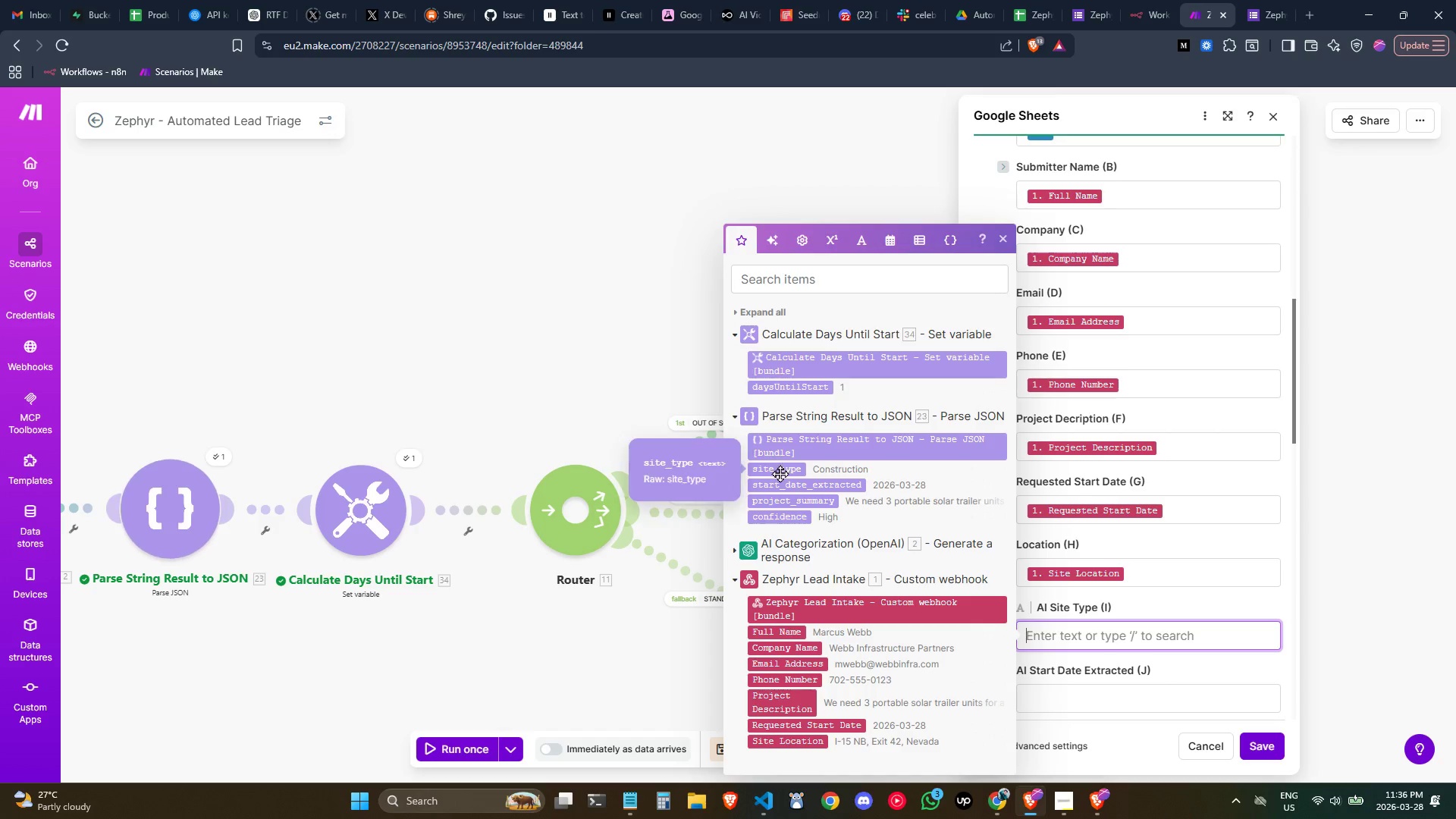 
left_click([773, 471])
 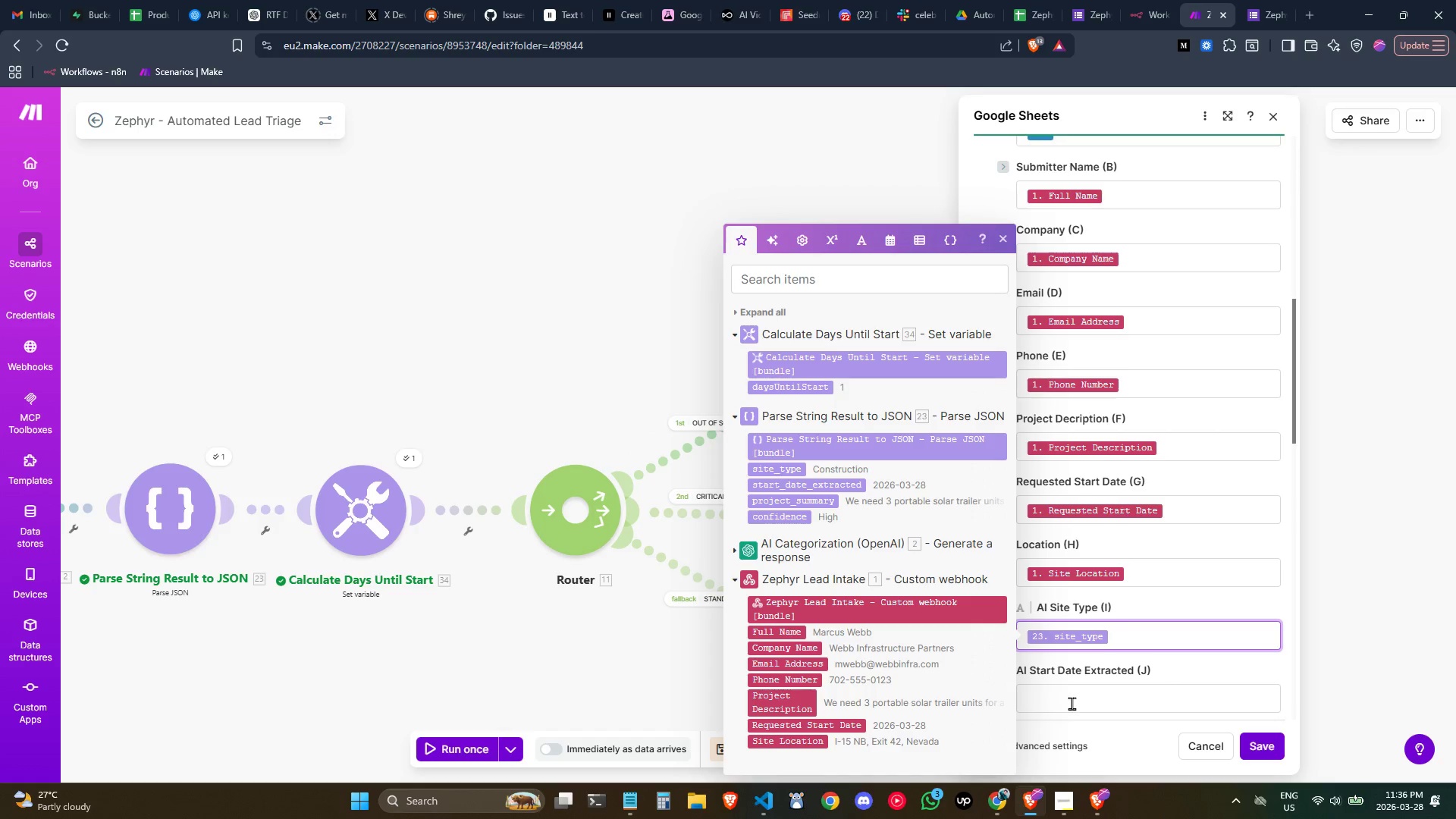 
left_click([1069, 698])
 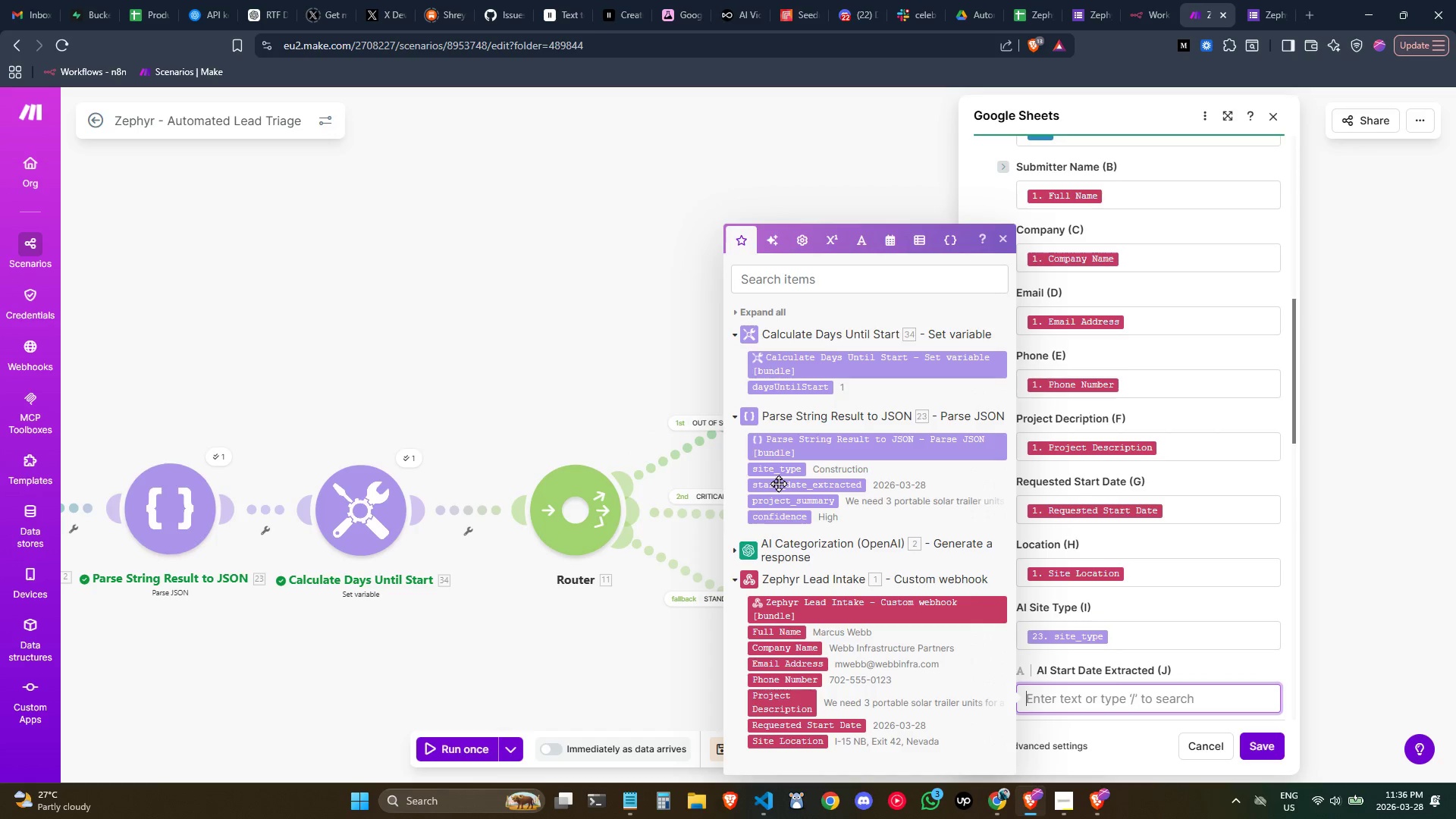 
left_click([778, 482])
 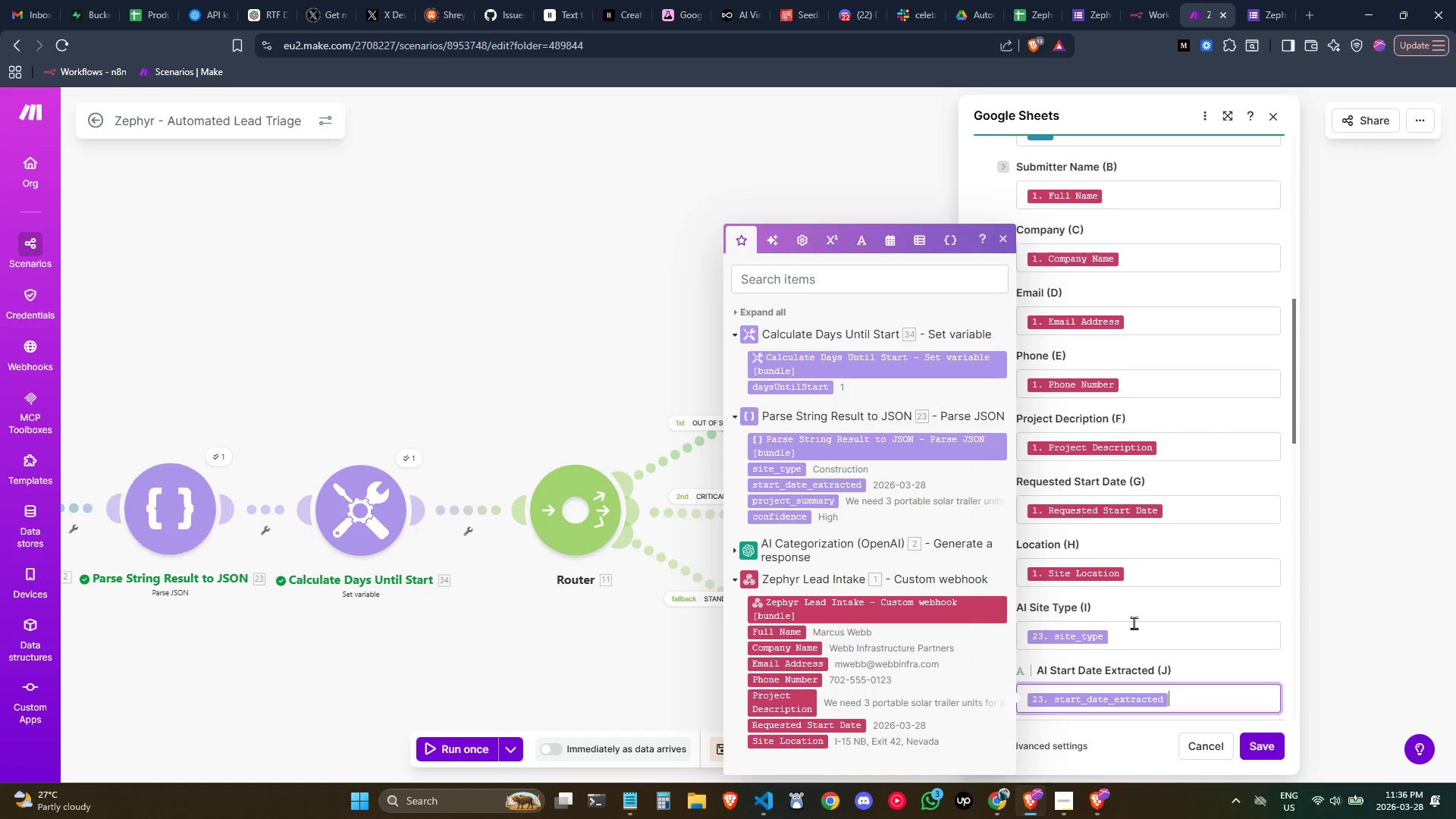 
scroll: coordinate [1134, 623], scroll_direction: down, amount: 1.0
 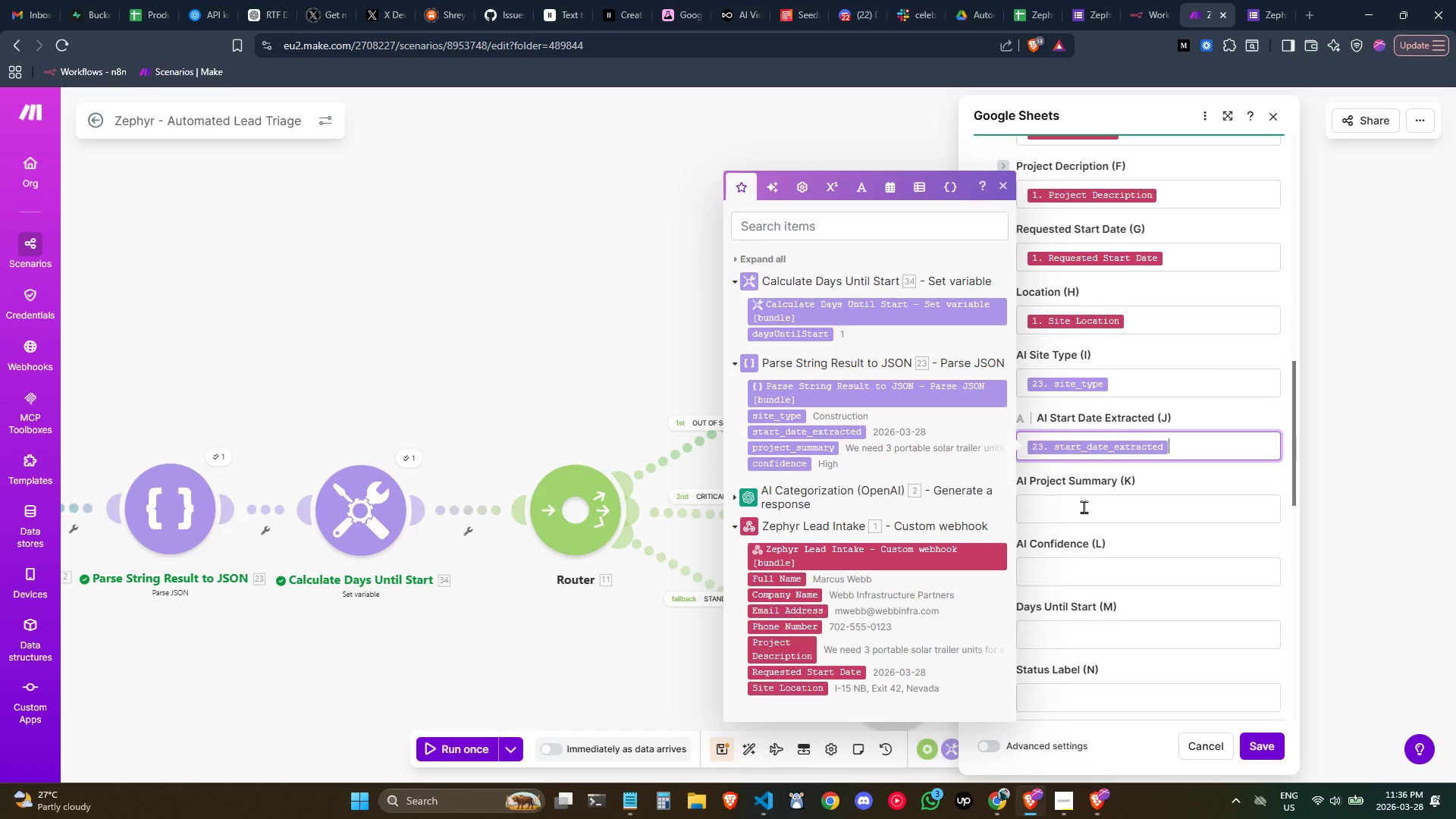 
left_click([1084, 507])
 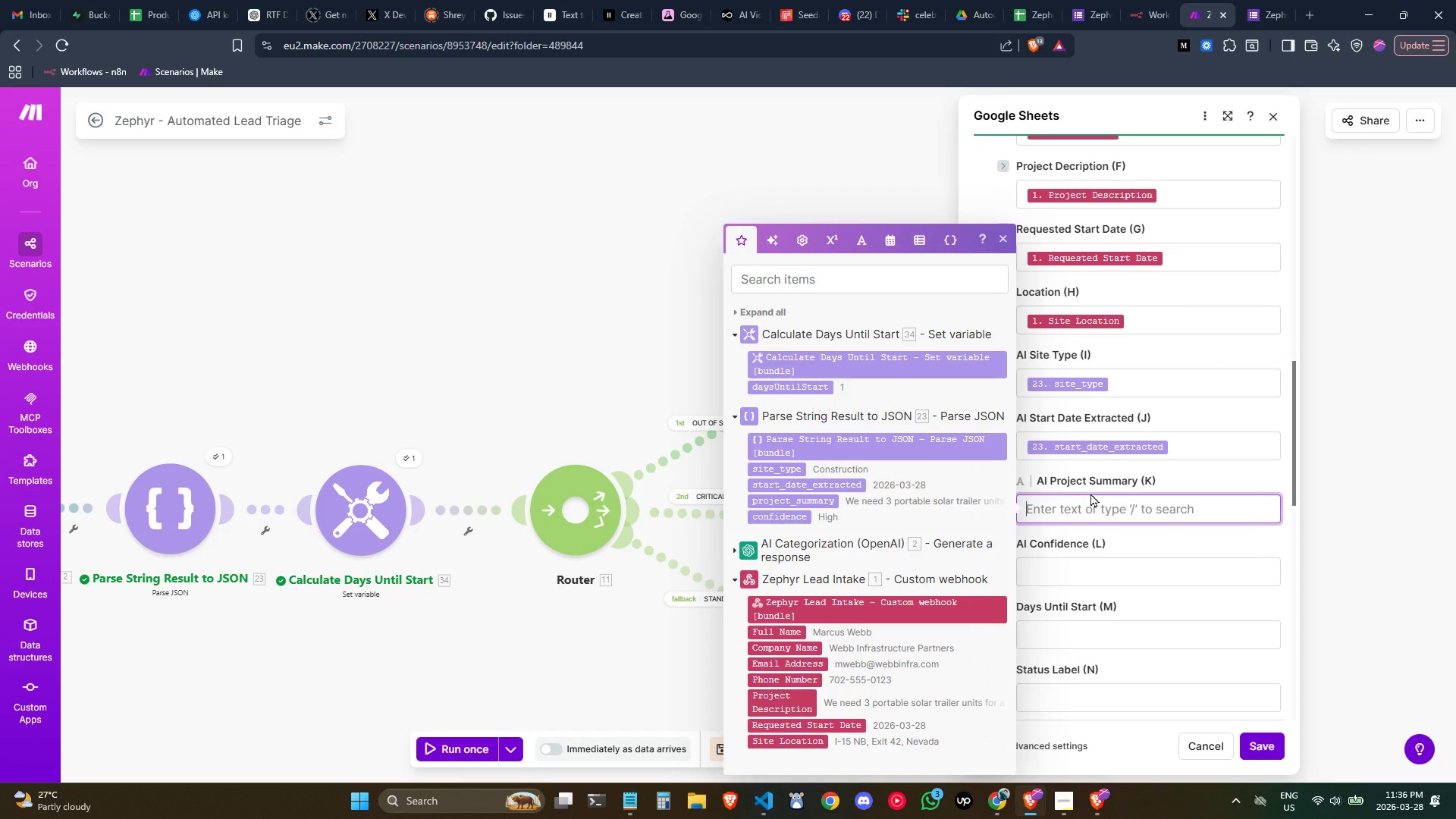 
left_click([818, 500])
 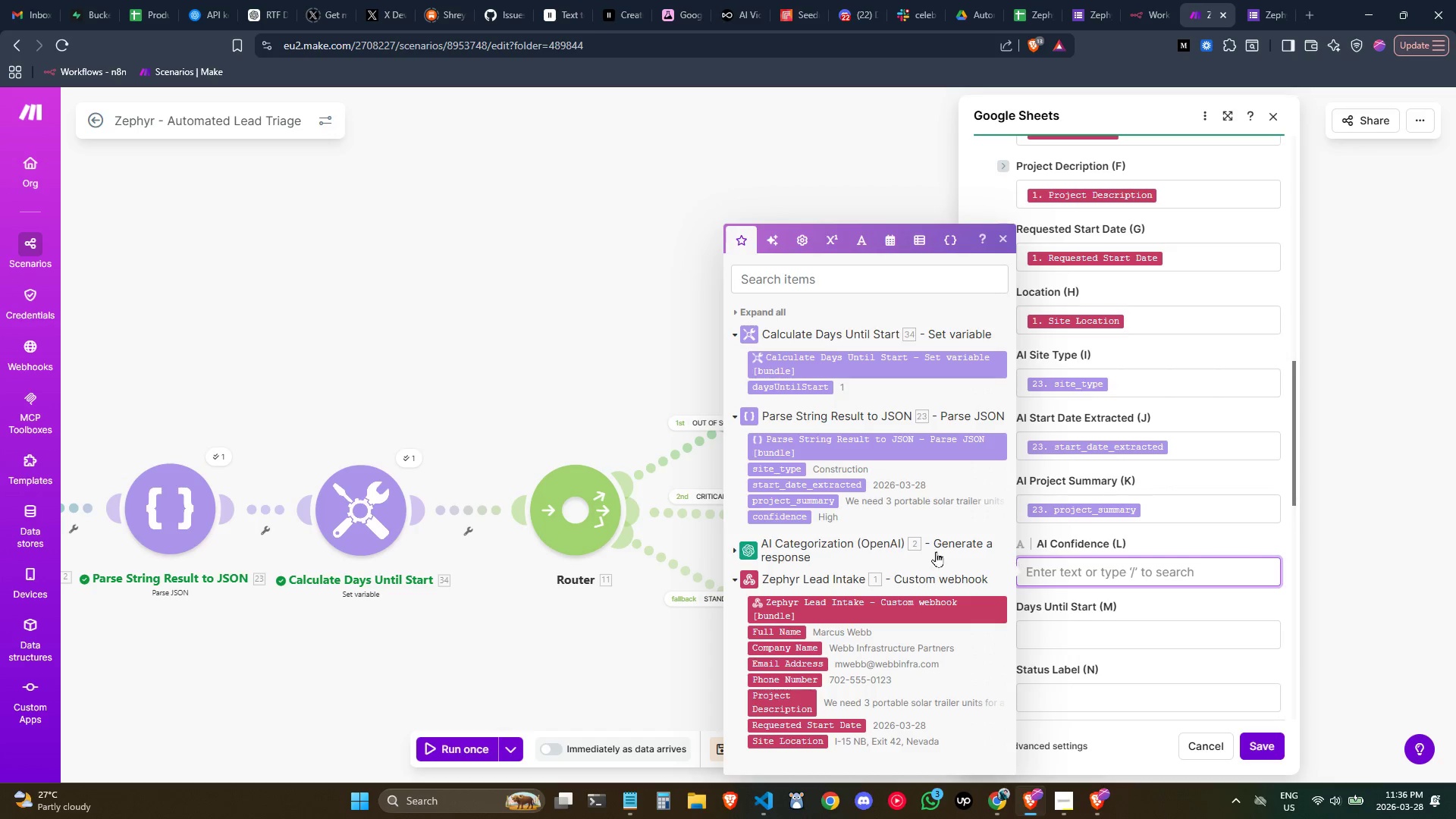 
left_click([779, 518])
 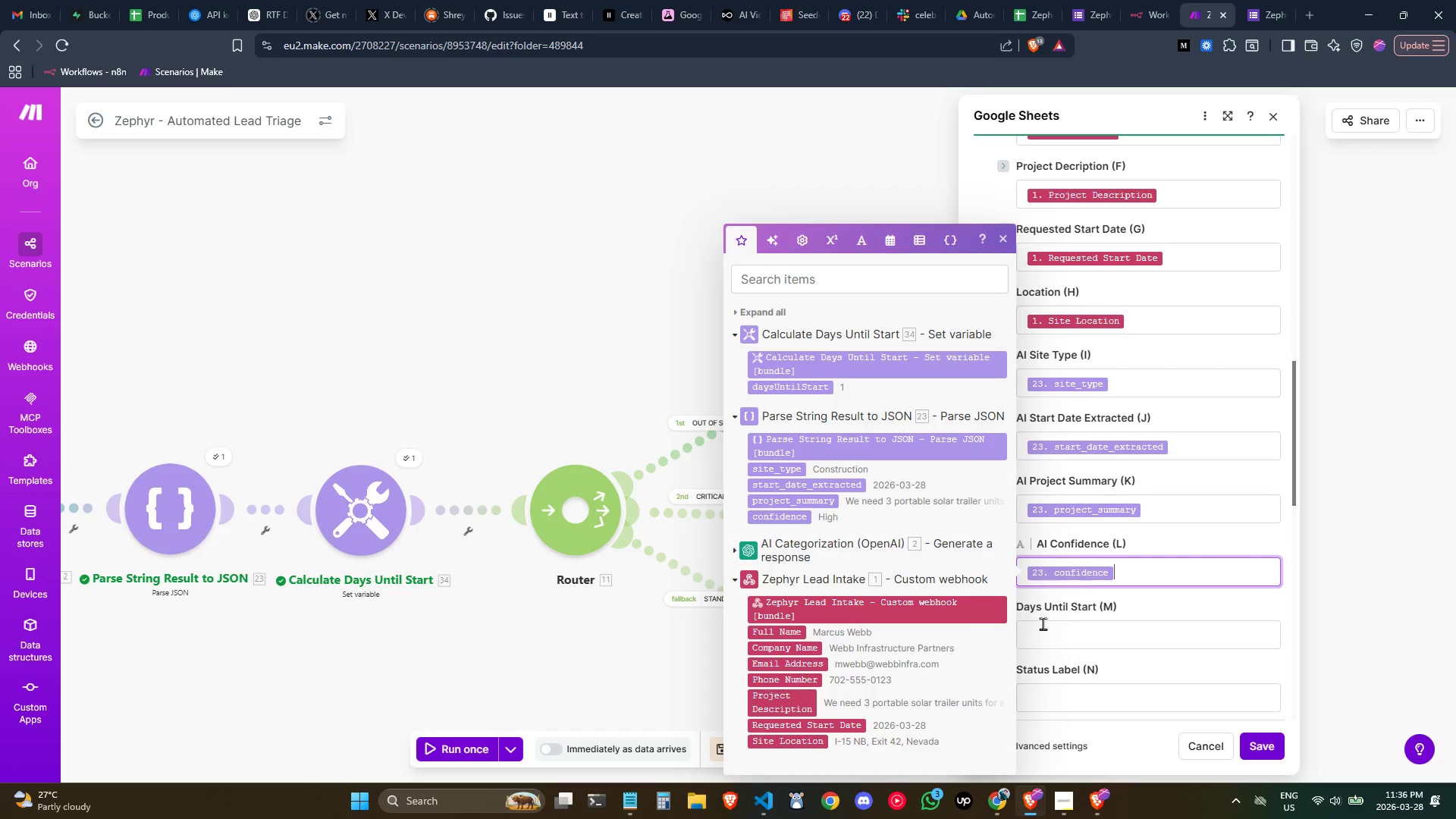 
left_click([1047, 626])
 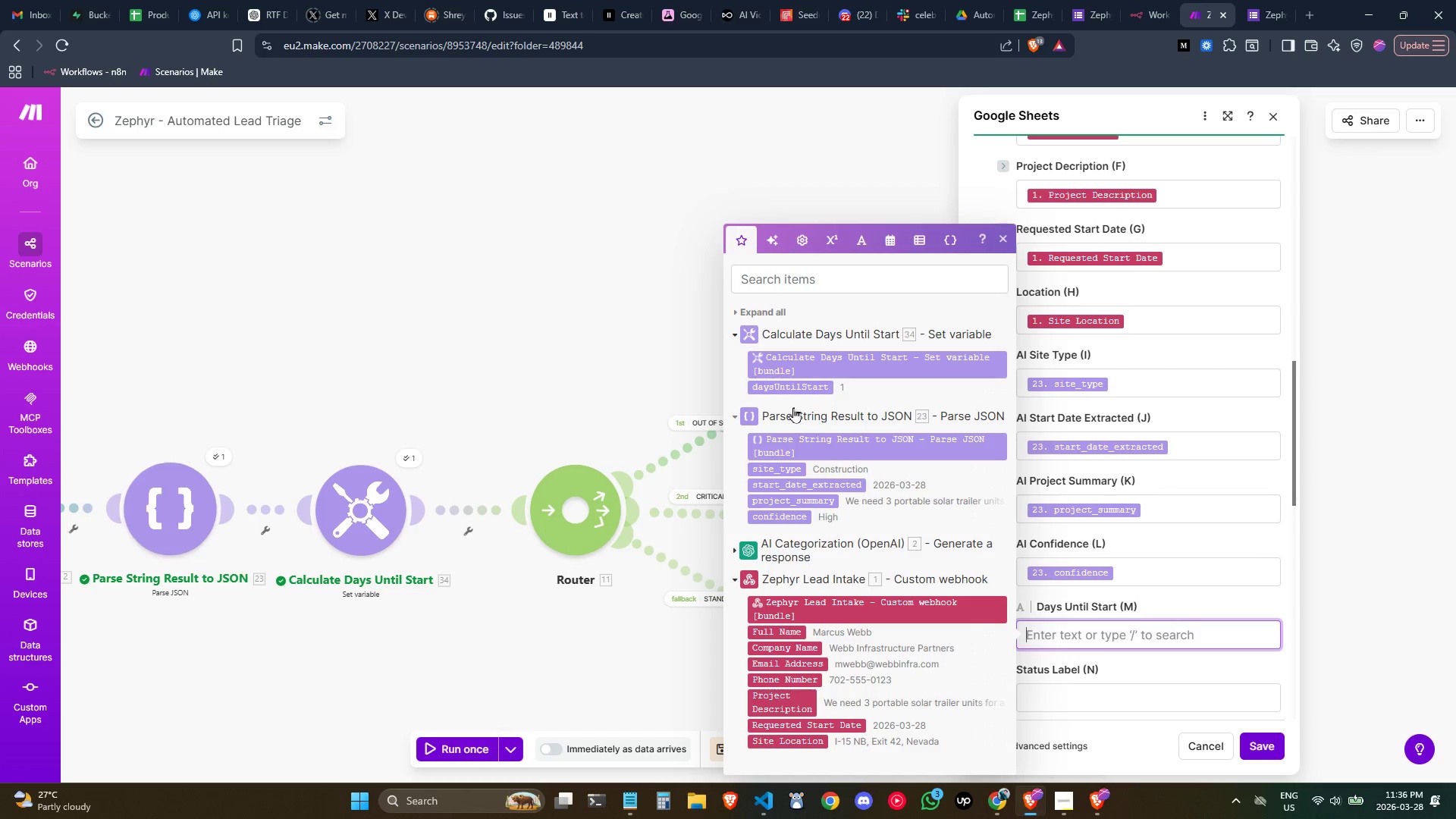 
left_click([789, 384])
 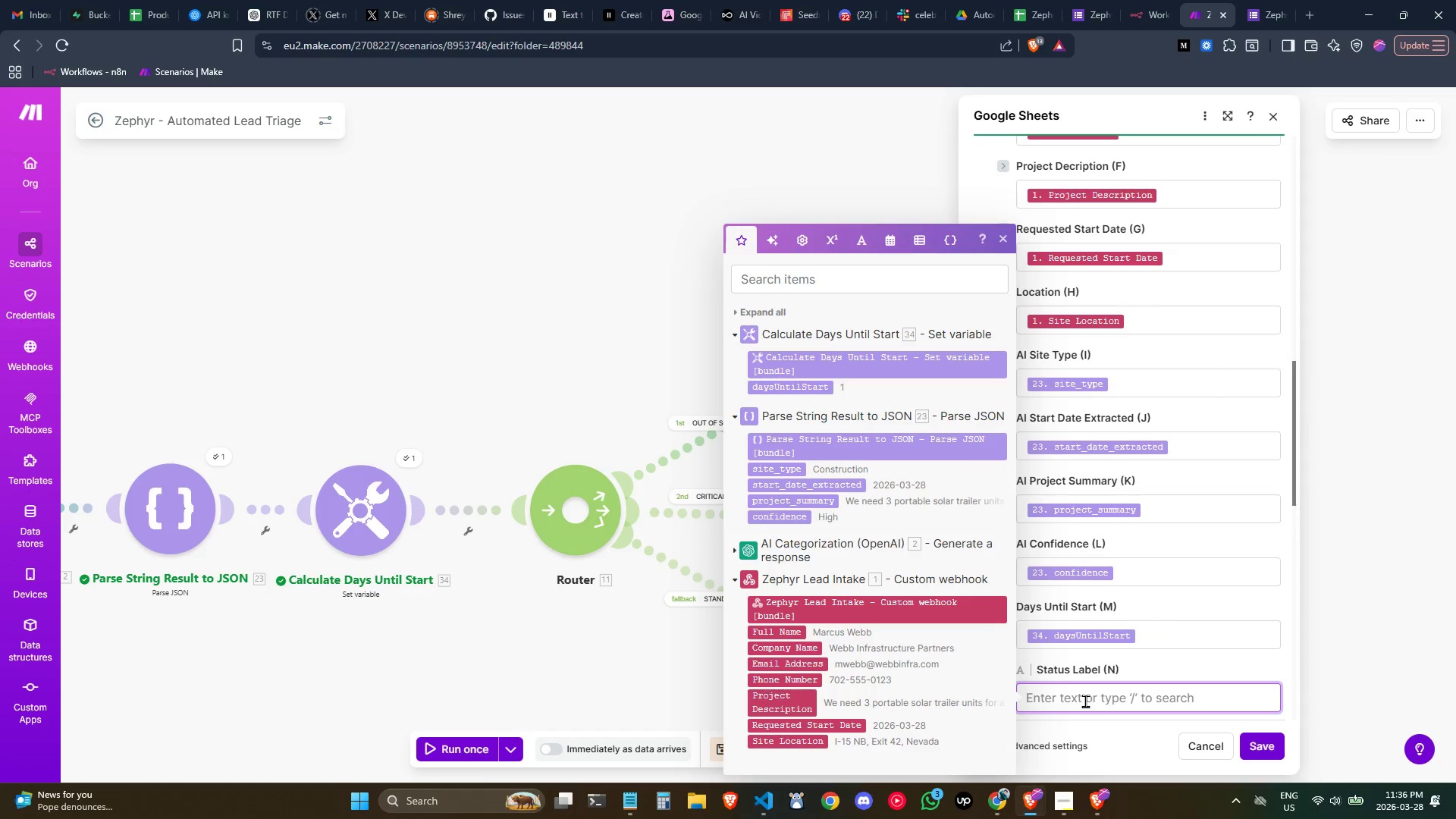 
wait(6.47)
 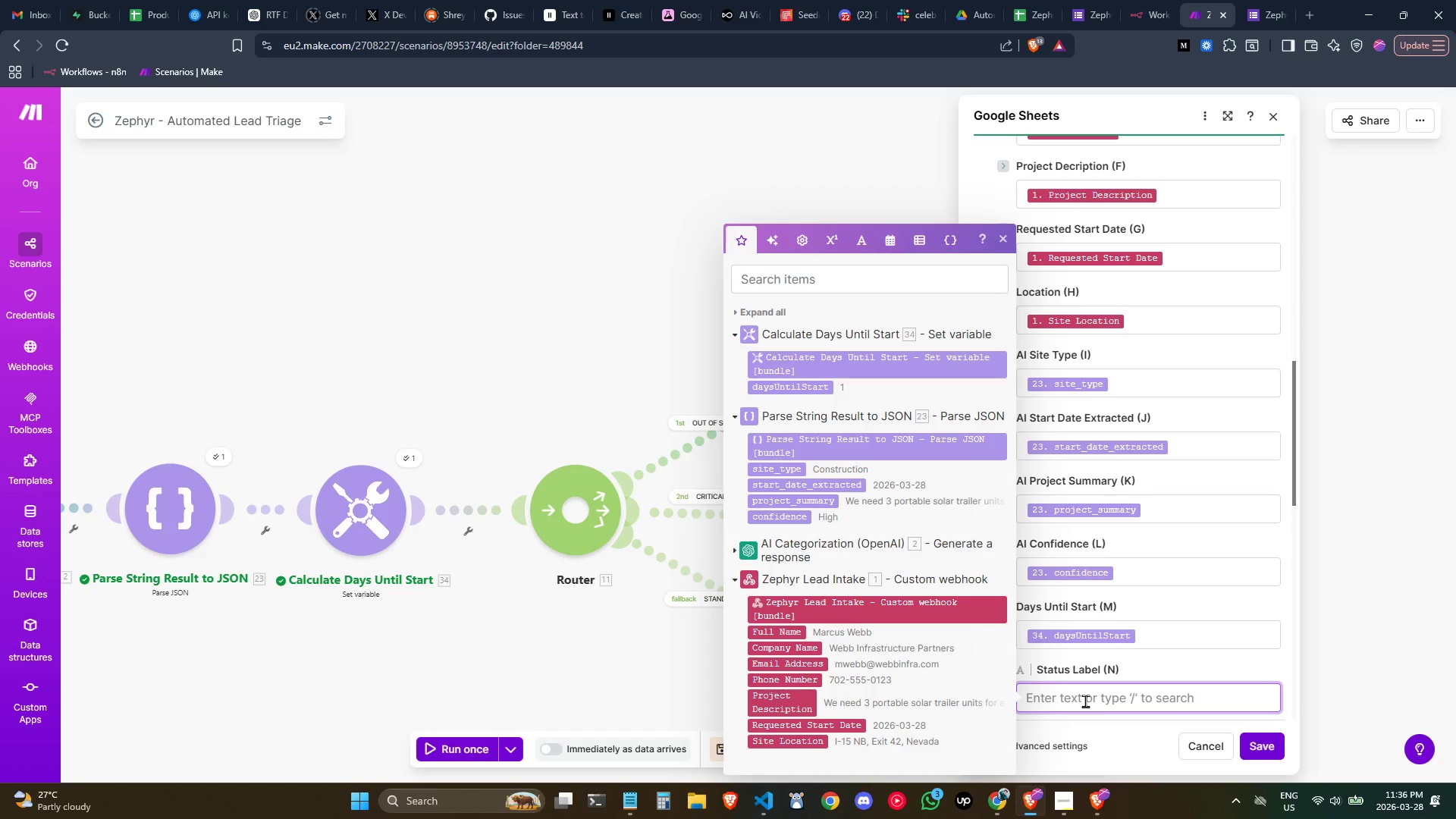 
type(OUT OF SCOPE)
 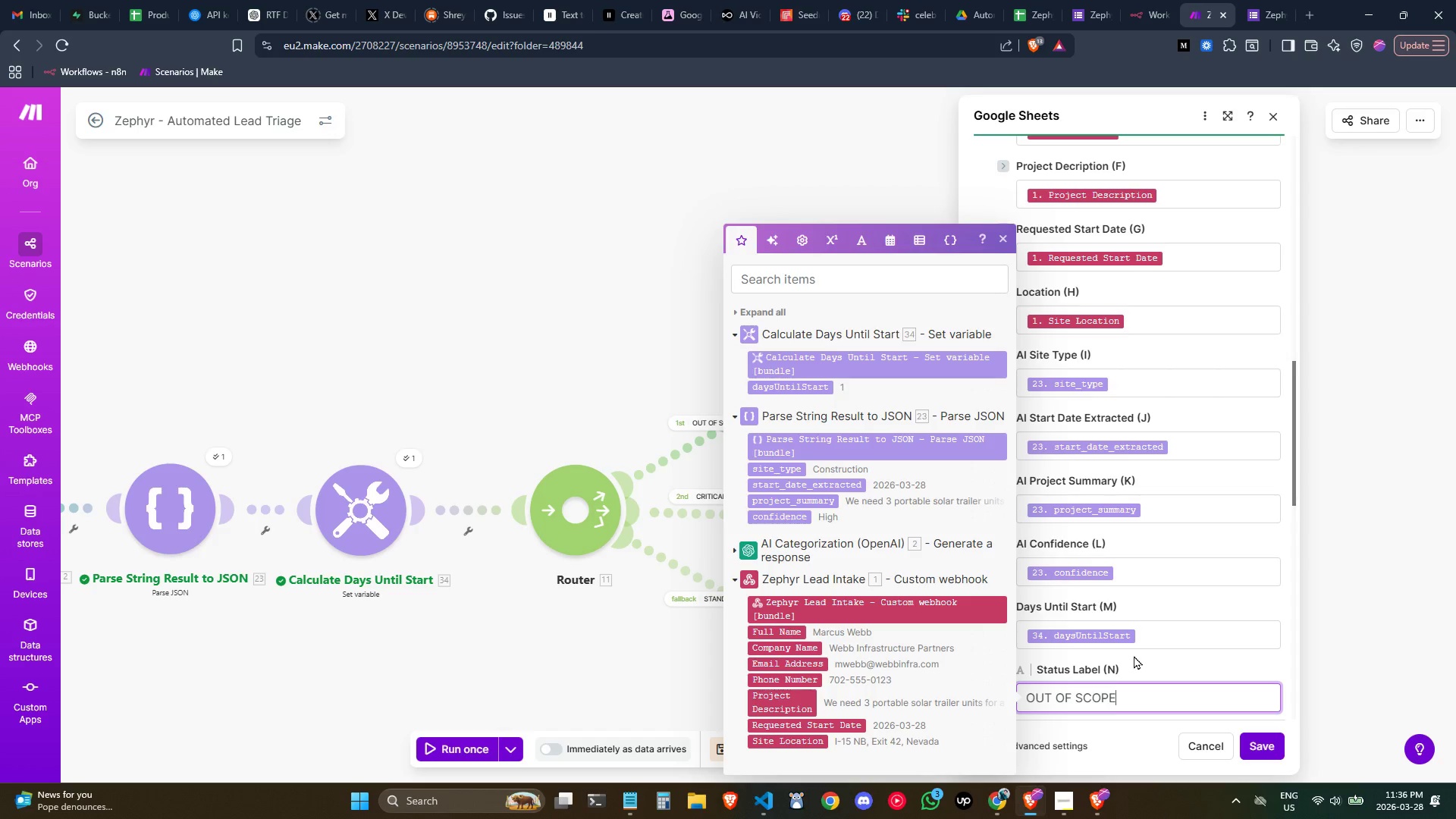 
scroll: coordinate [1070, 541], scroll_direction: down, amount: 2.0
 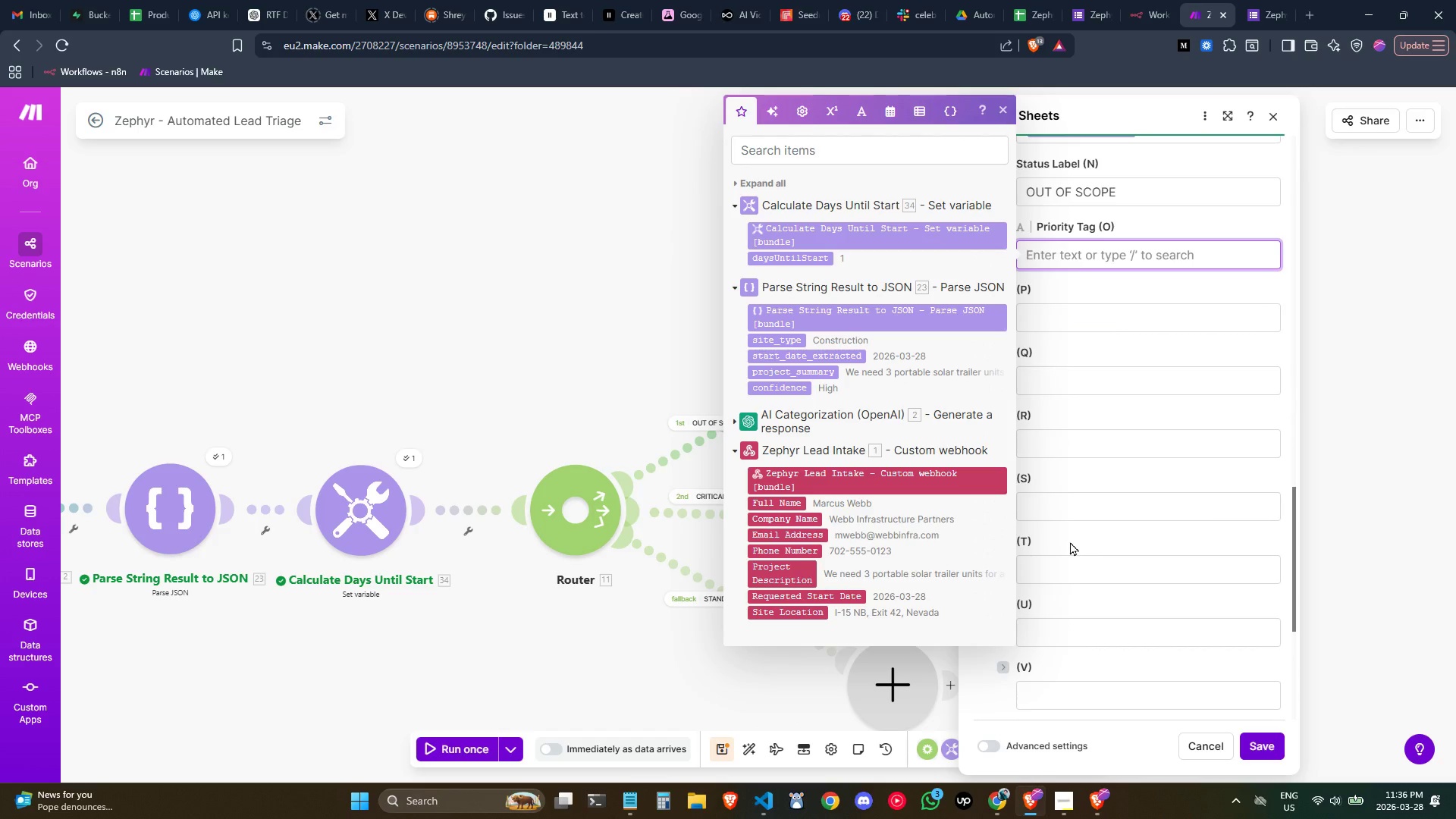 
scroll: coordinate [1070, 541], scroll_direction: up, amount: 1.0
 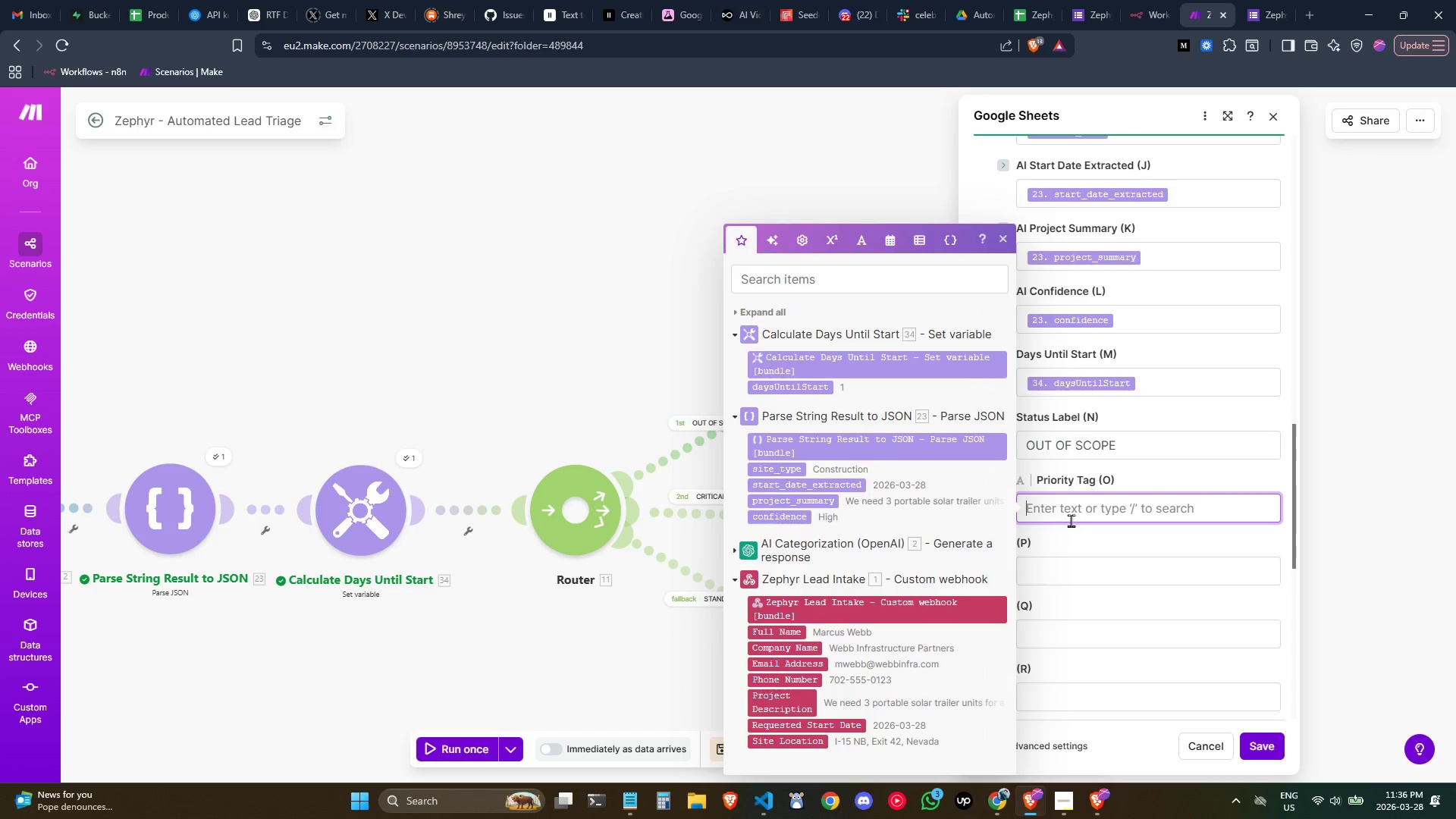 
left_click([1069, 512])
 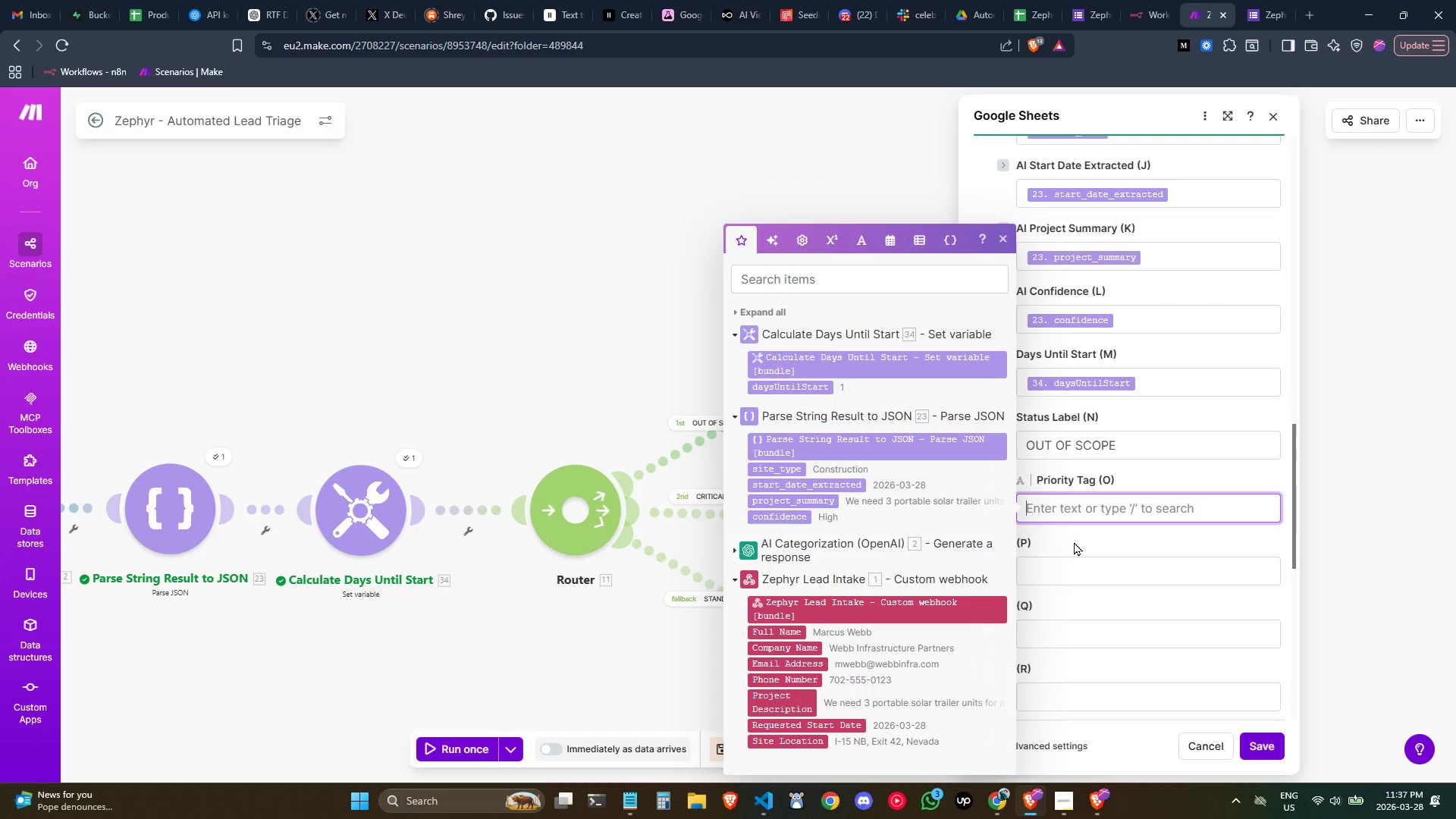 
wait(13.2)
 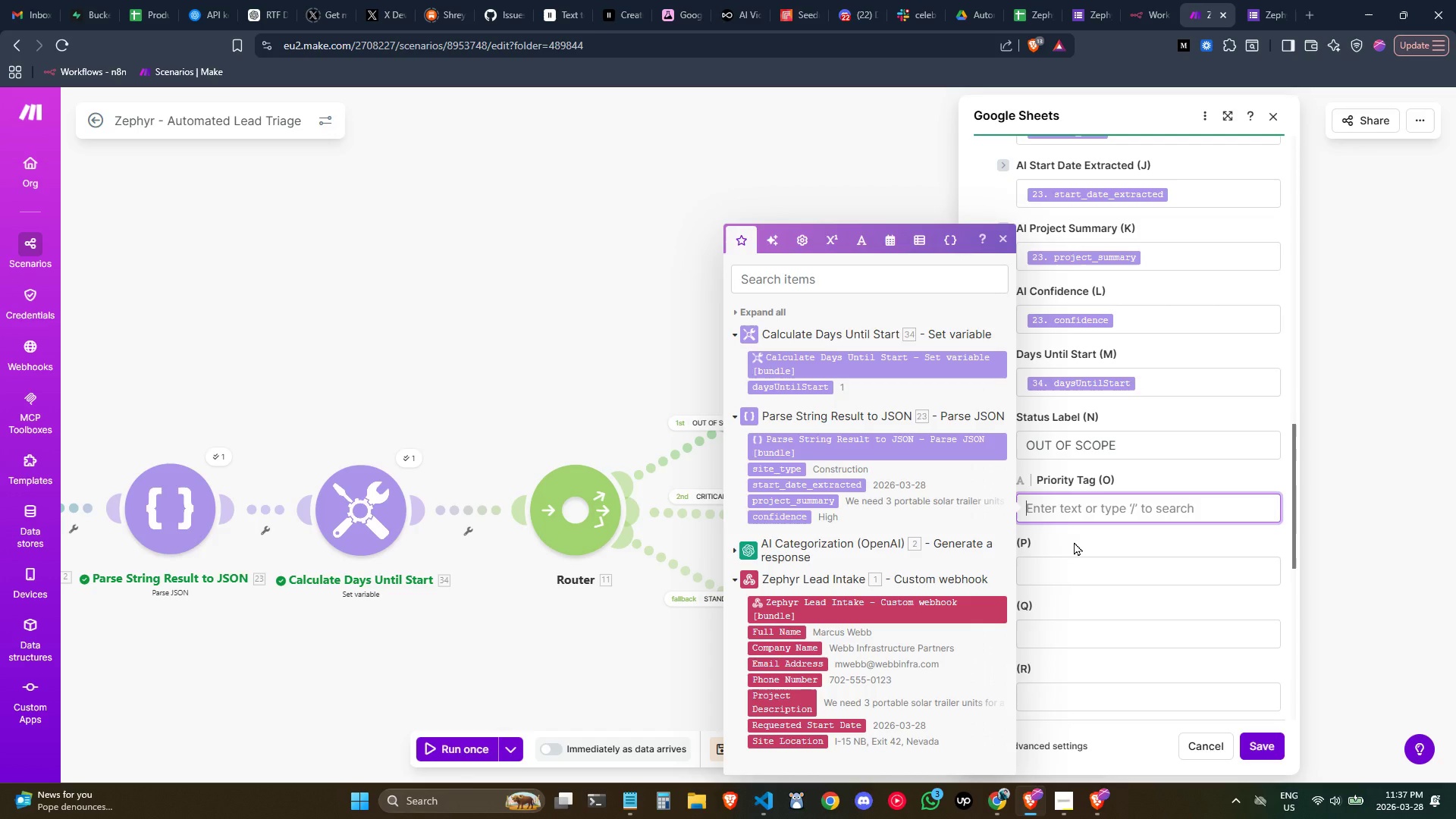 
key(Meta+Period)
 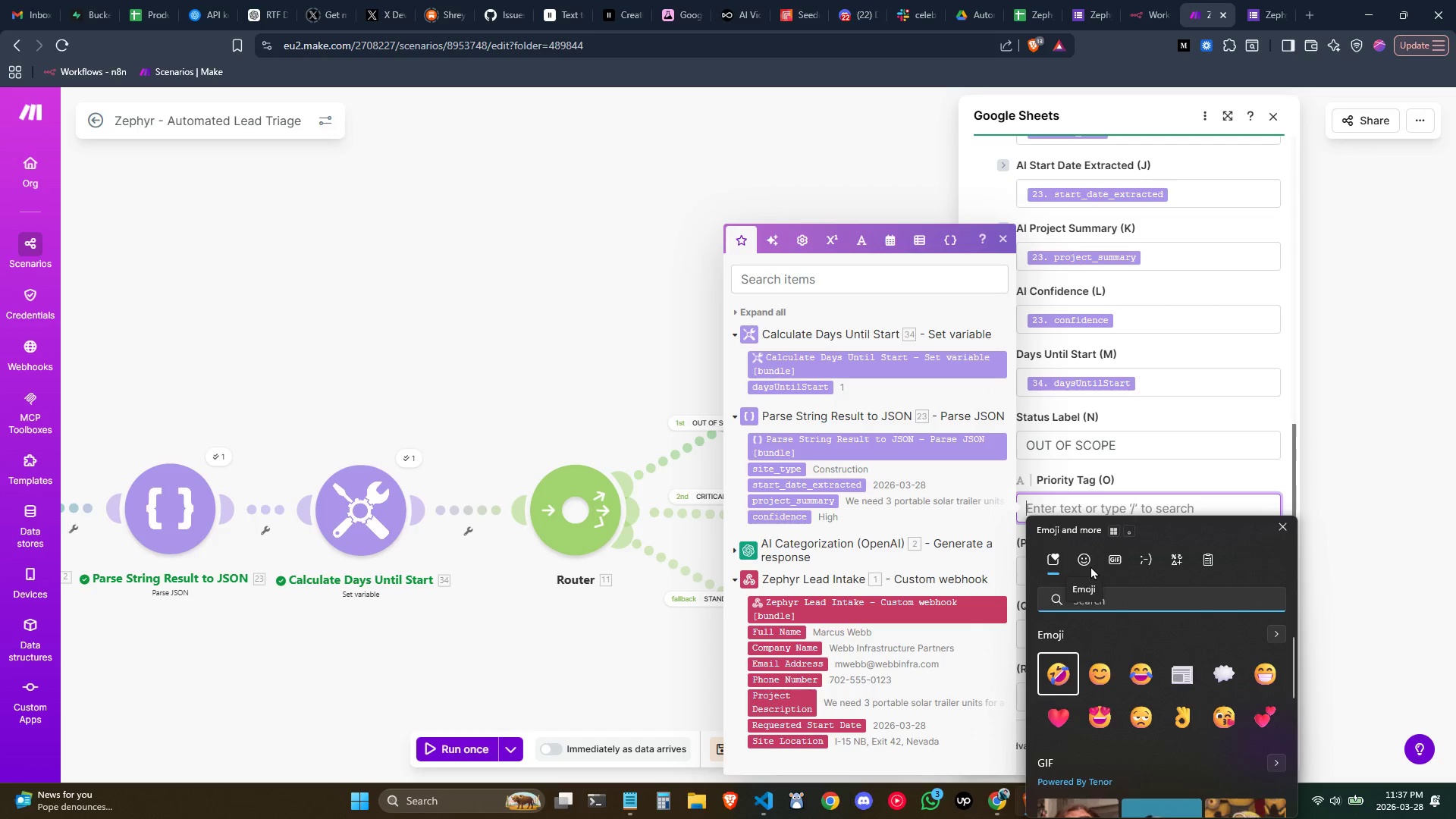 
type(not)
key(Backspace)
key(Backspace)
key(Backspace)
key(Backspace)
type(error)
key(Backspace)
key(Backspace)
key(Backspace)
key(Backspace)
key(Backspace)
key(Backspace)
type(no en)
 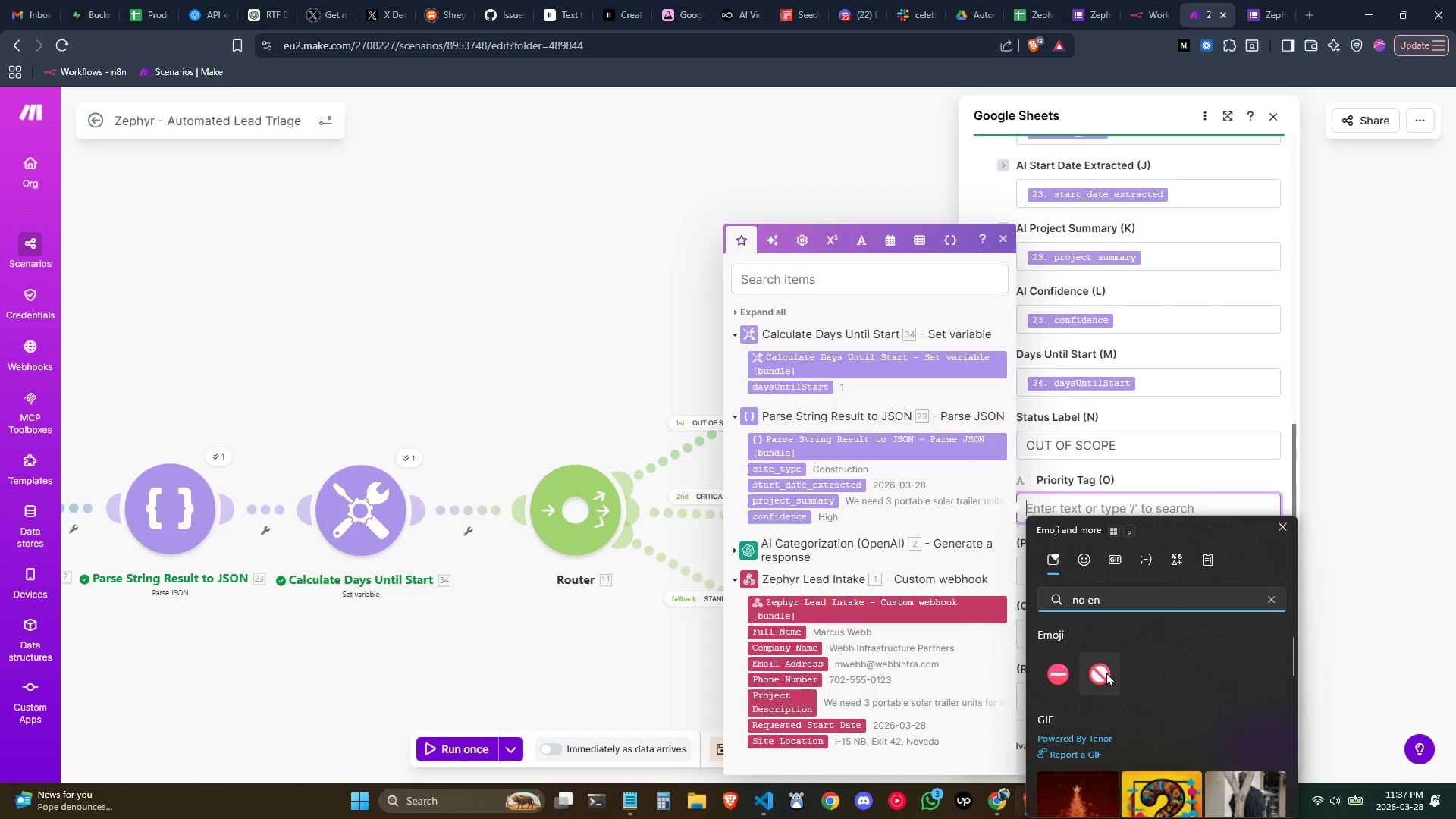 
left_click([1106, 672])
 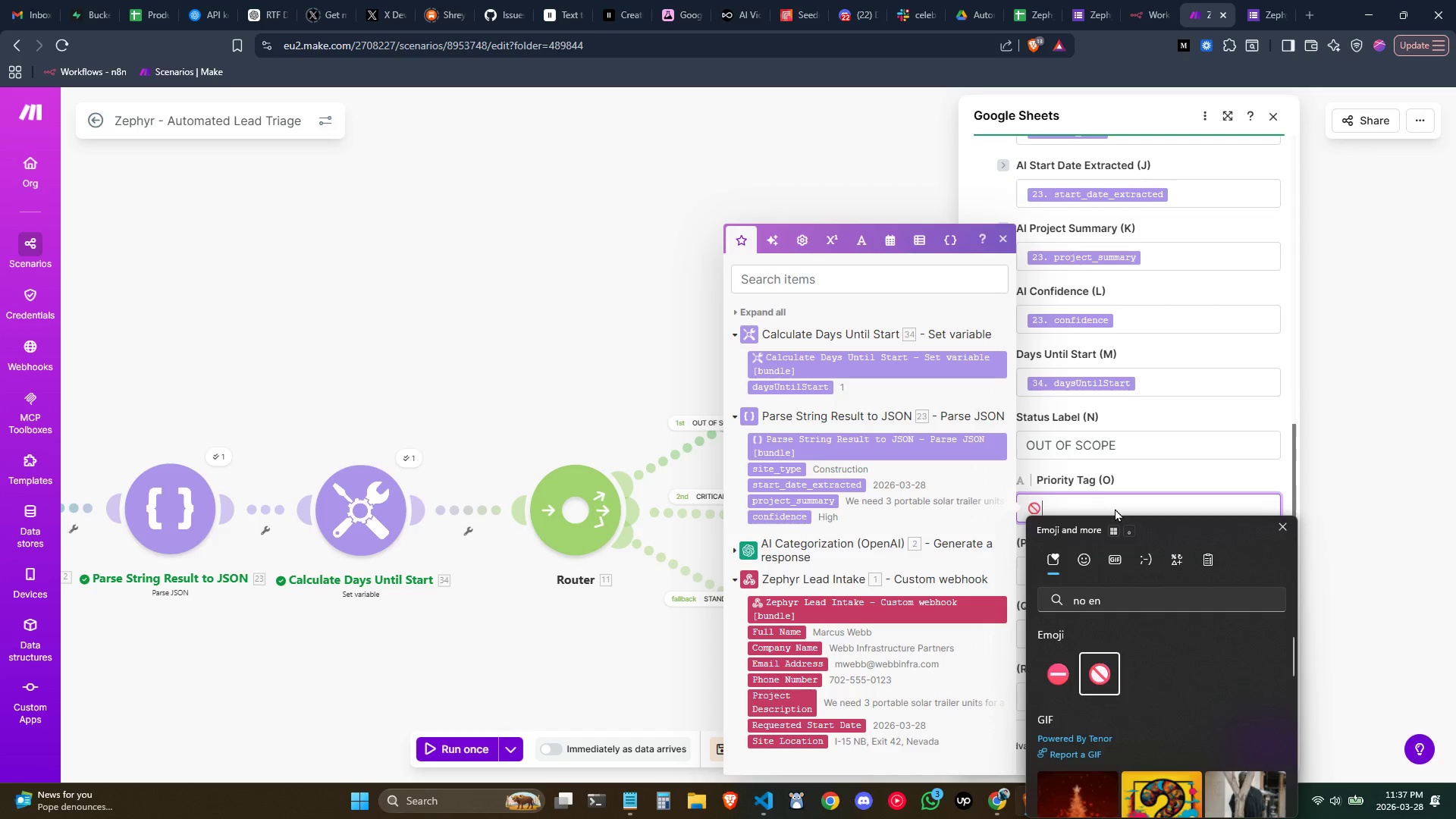 
type( Residential - Not B2B)
 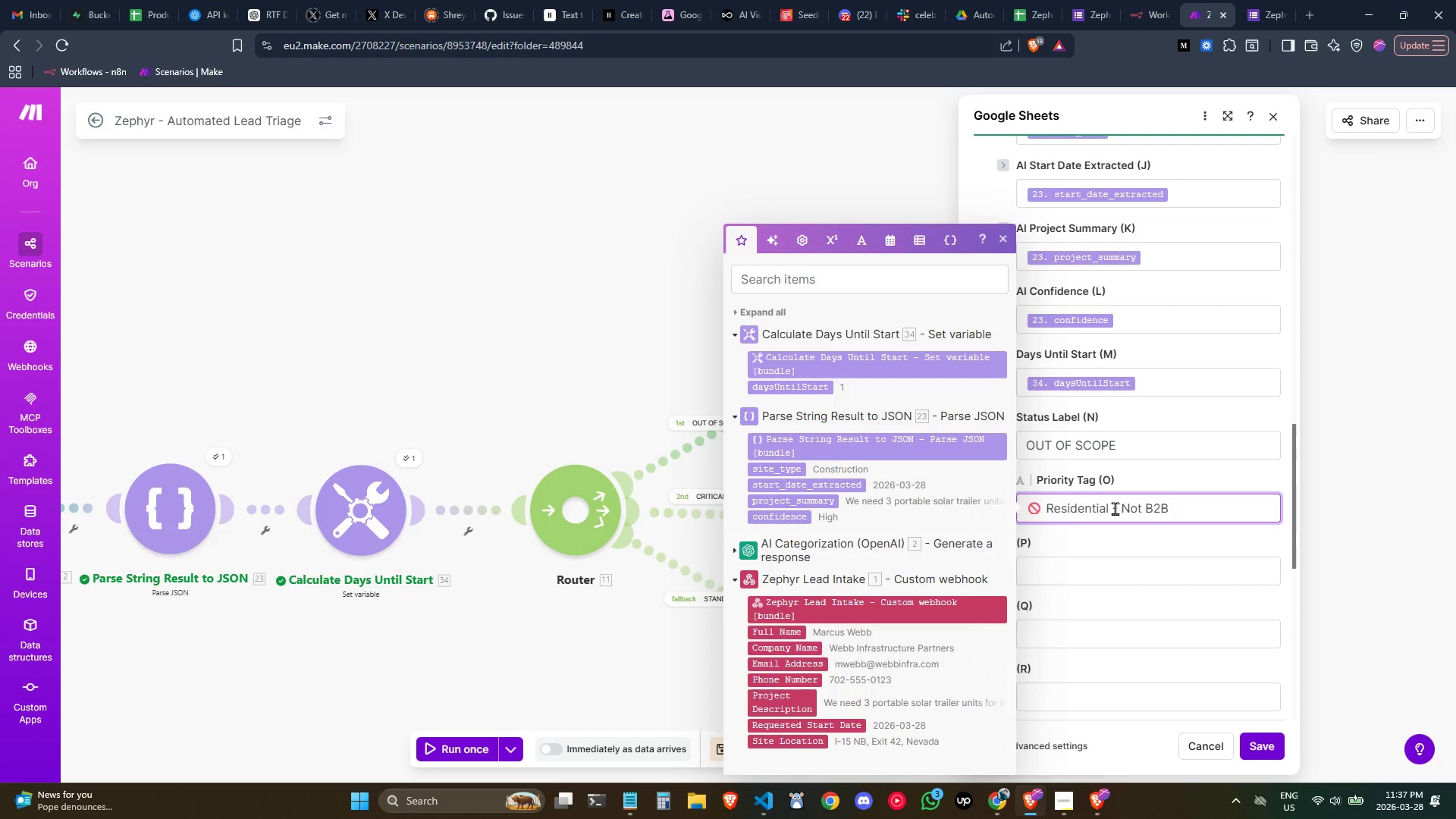 
wait(6.19)
 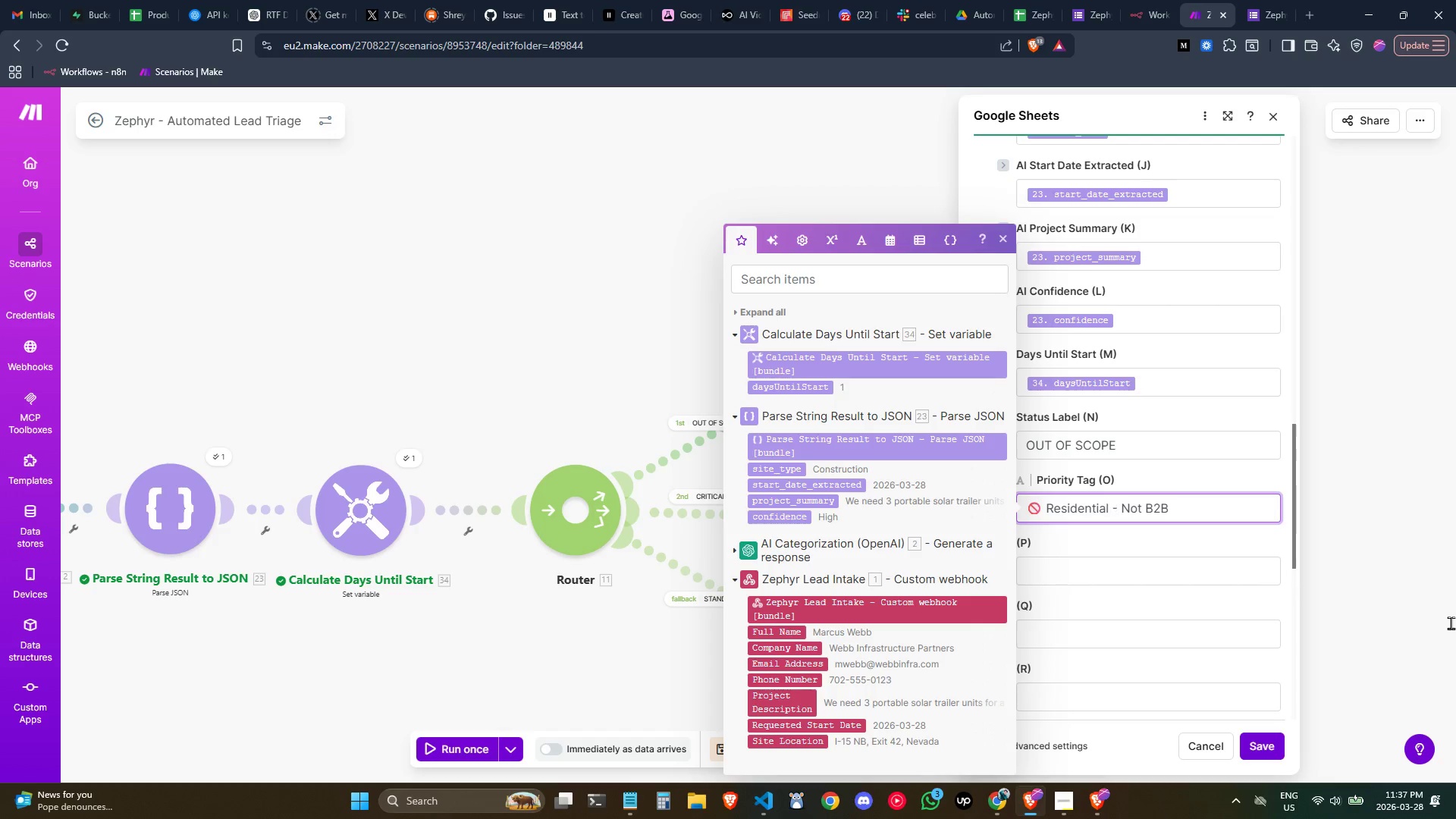 
scroll: coordinate [1247, 601], scroll_direction: up, amount: 4.0
 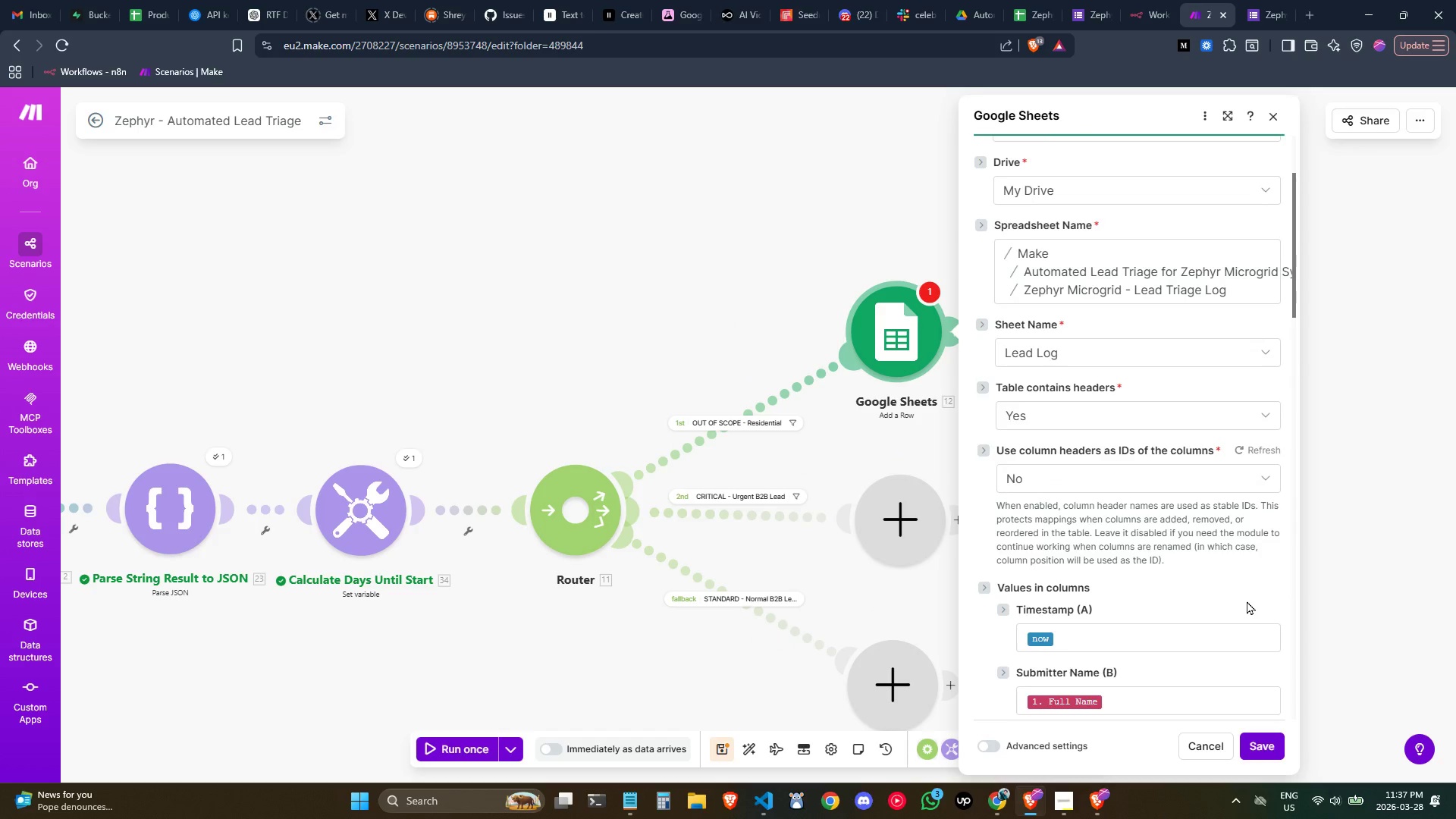 
scroll: coordinate [1147, 460], scroll_direction: down, amount: 3.0
 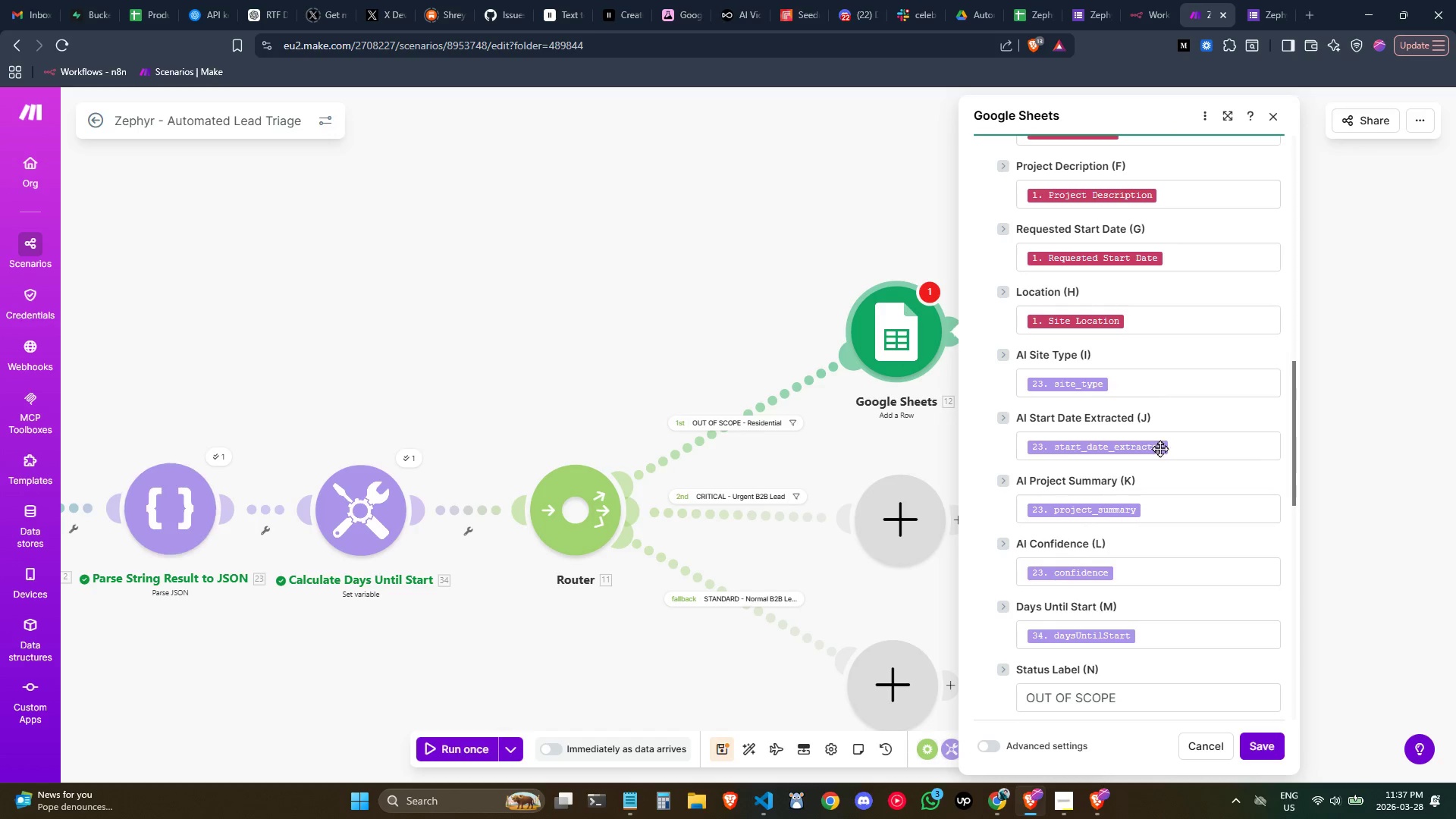 
wait(7.6)
 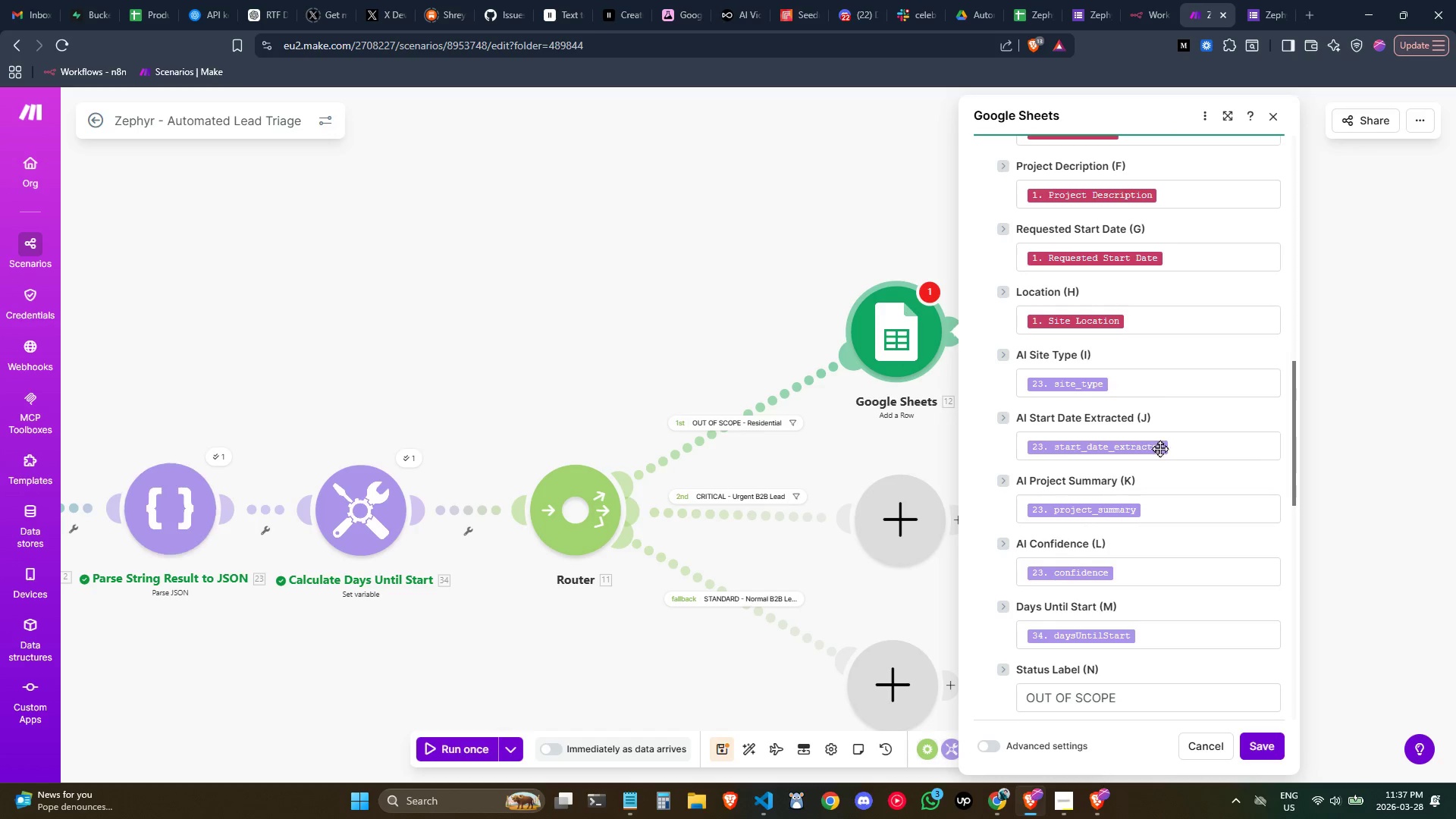 
scroll: coordinate [1161, 479], scroll_direction: down, amount: 1.0
 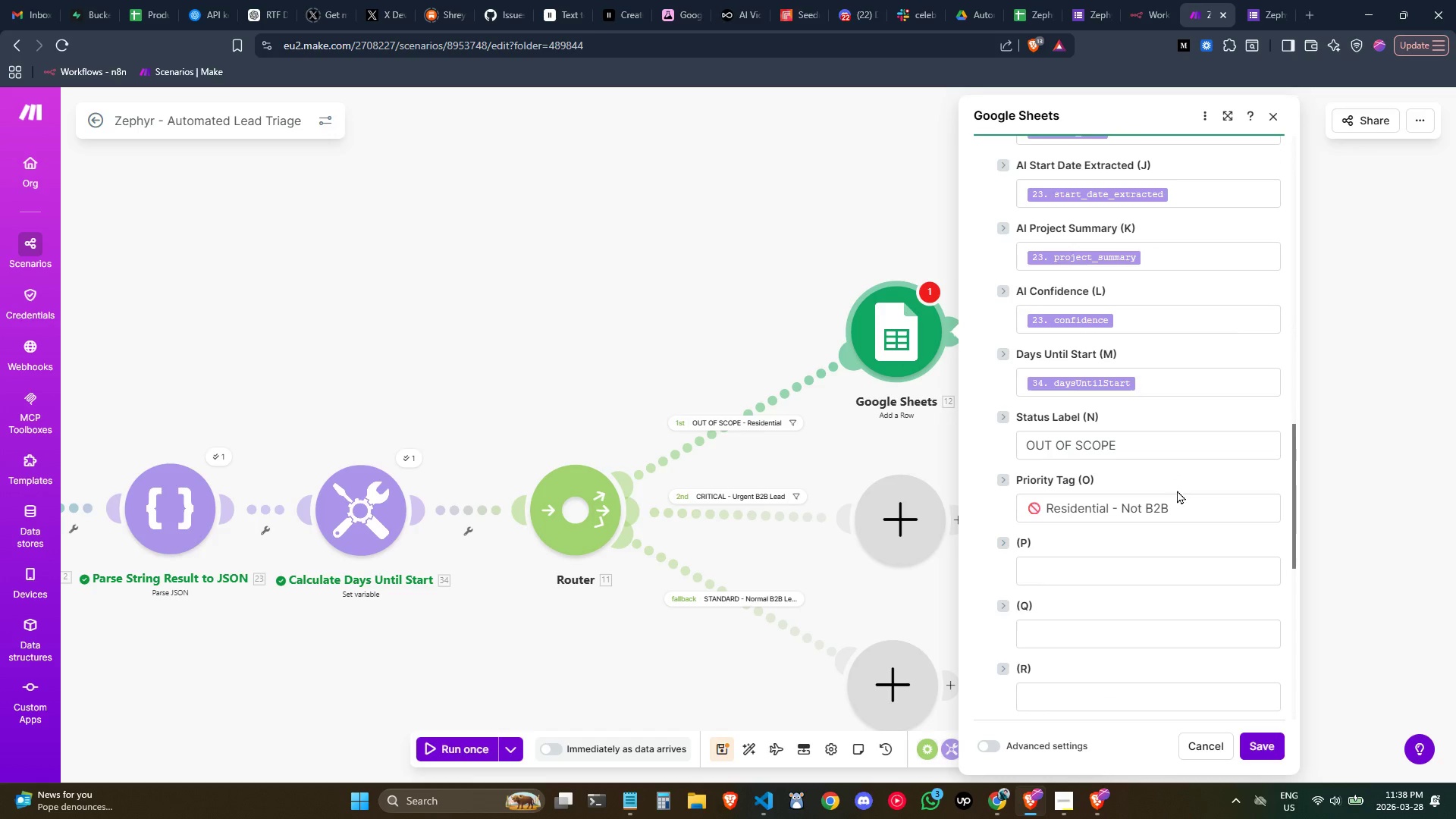 
wait(5.2)
 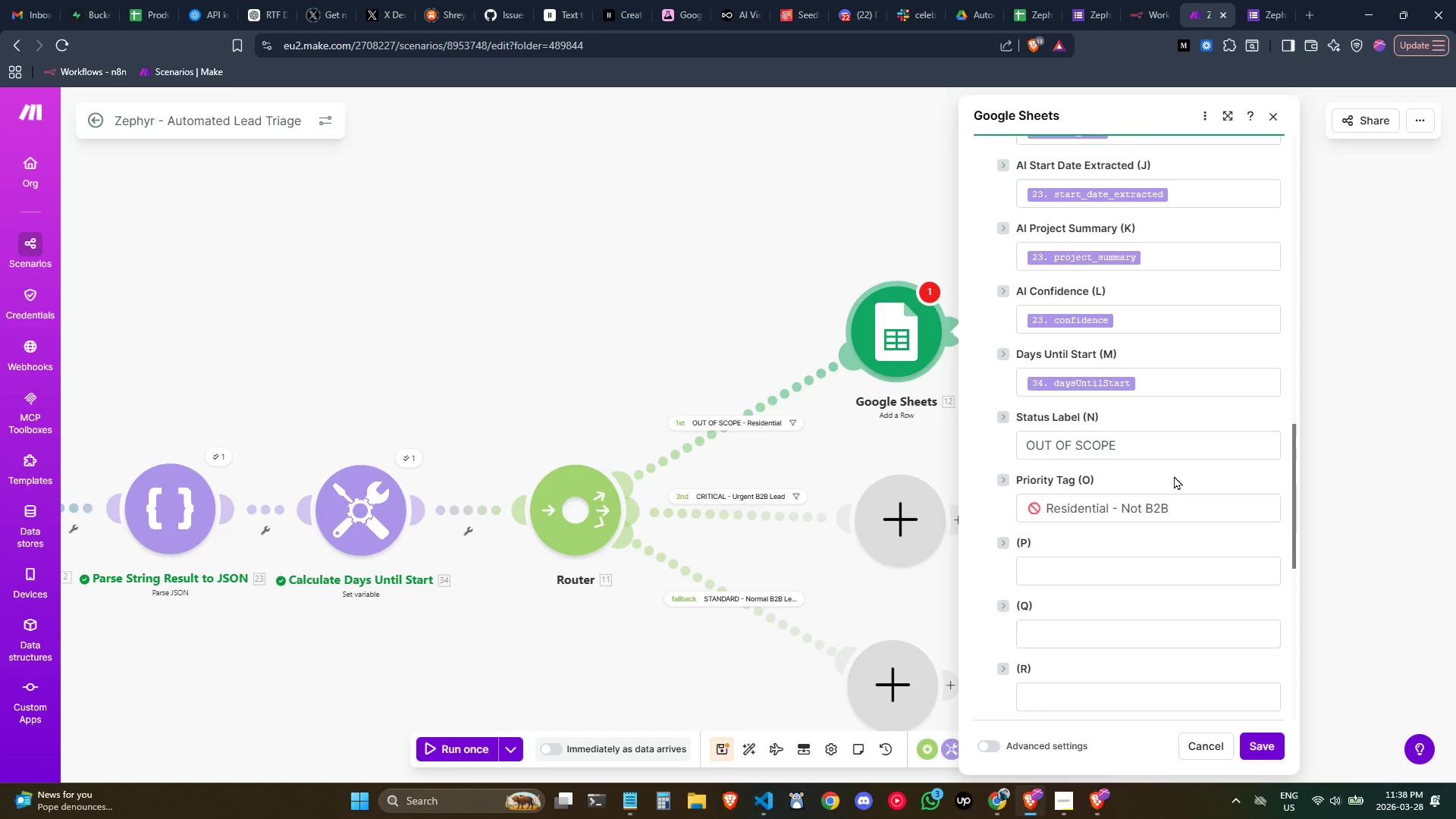 
scroll: coordinate [1184, 617], scroll_direction: down, amount: 1.0
 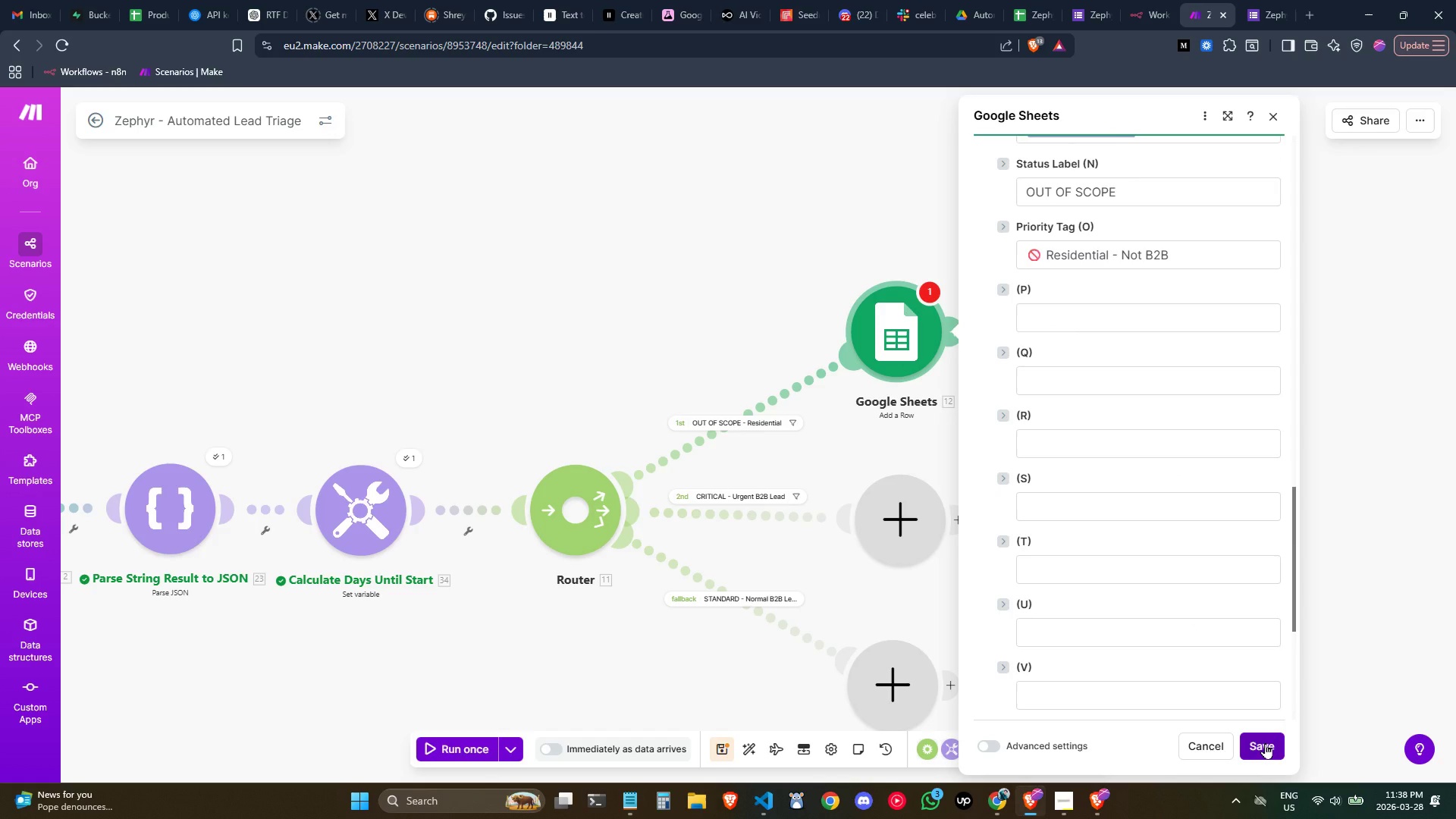 
left_click([1265, 743])
 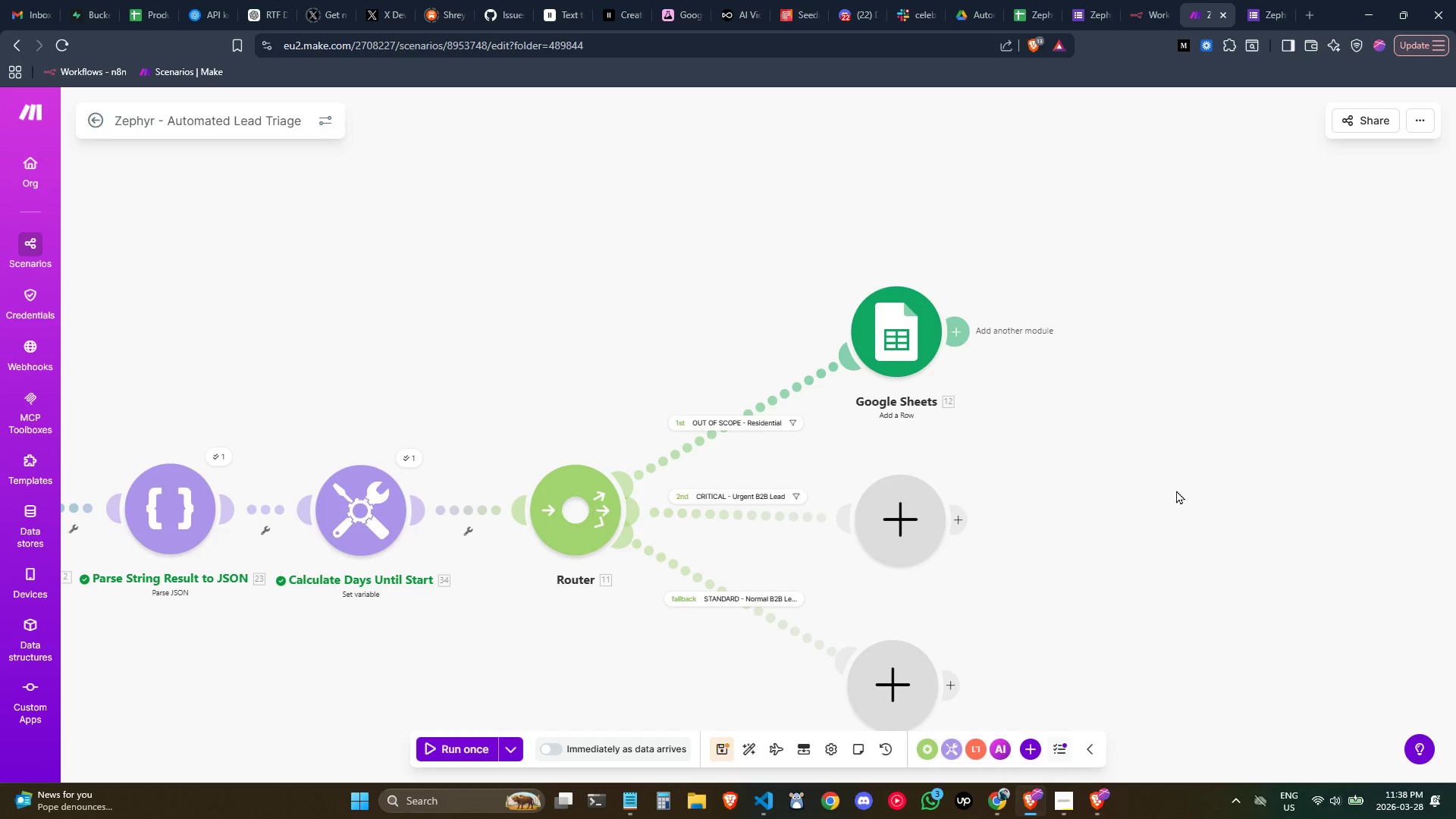 
wait(5.28)
 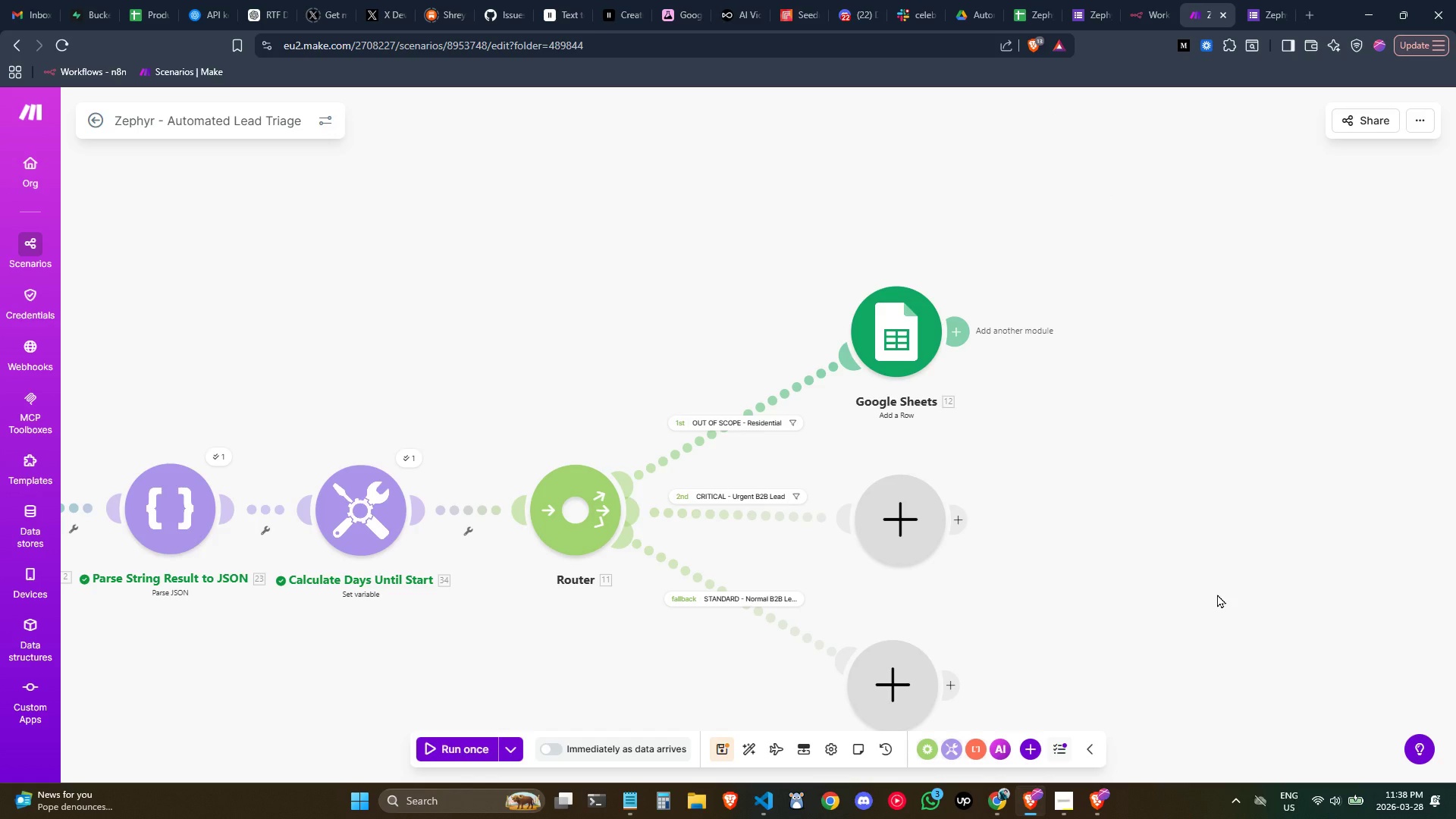 
left_click([890, 519])
 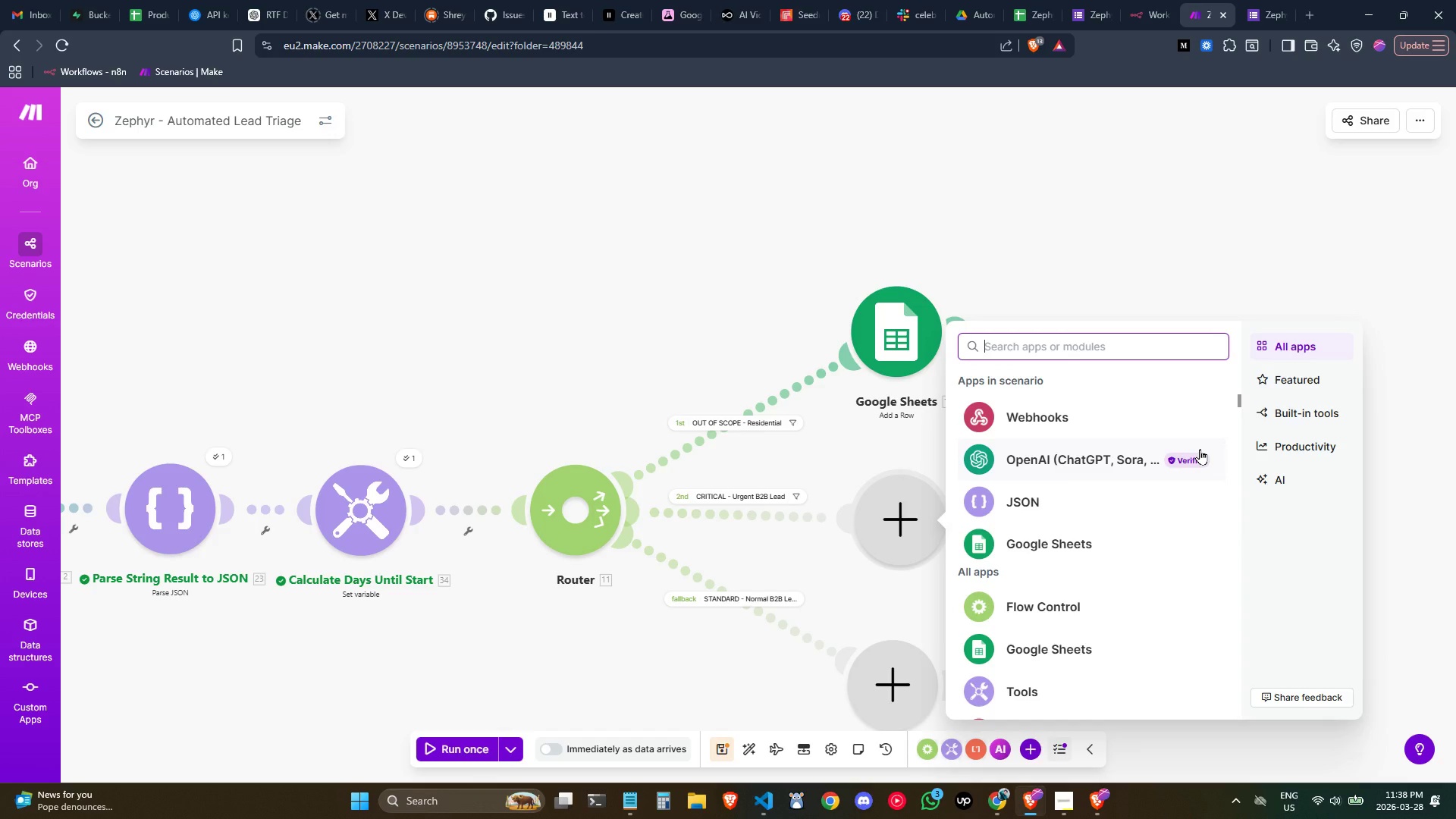 
type(gooe)
key(Backspace)
 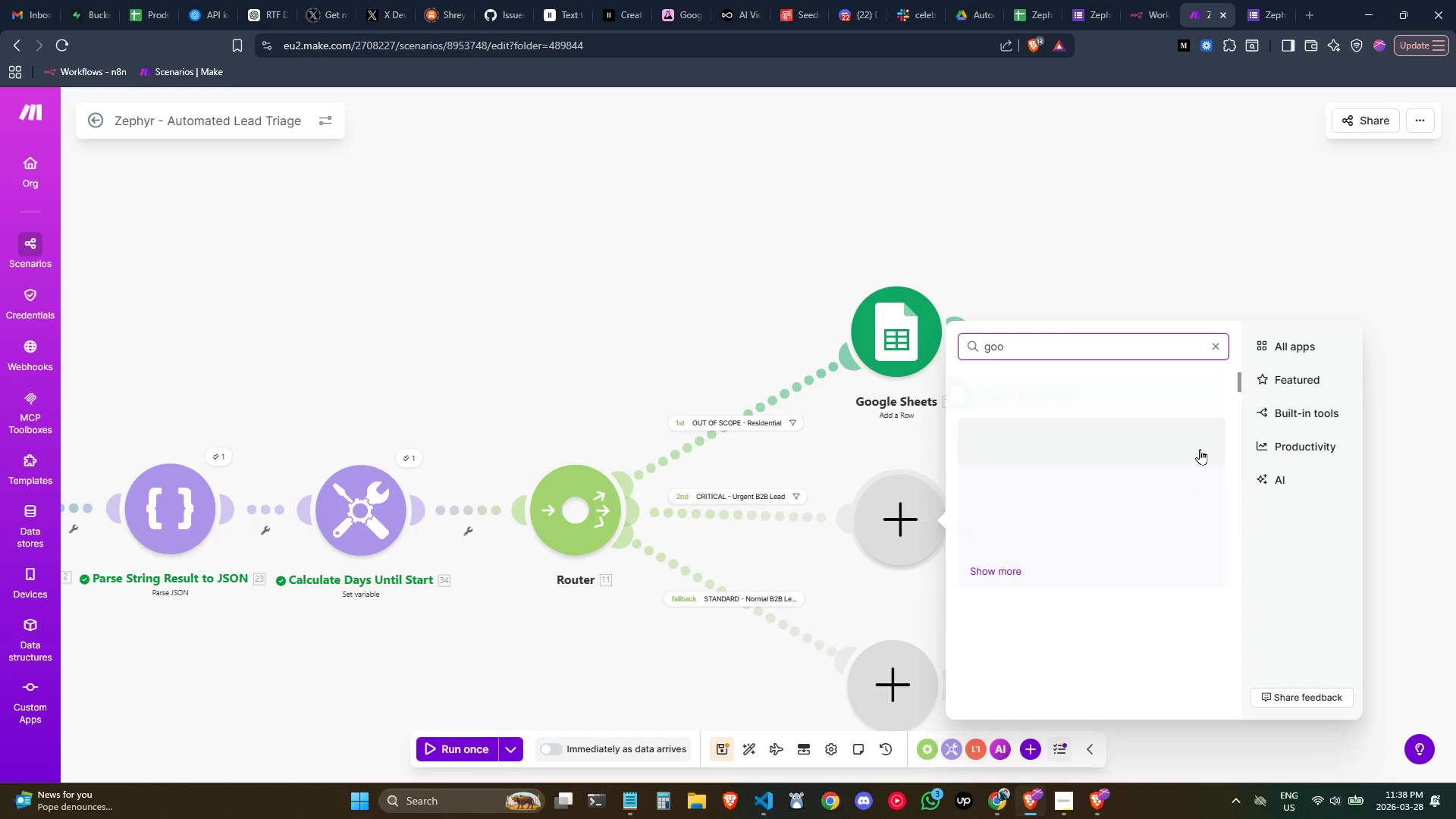 
key(Control+Backspace)
 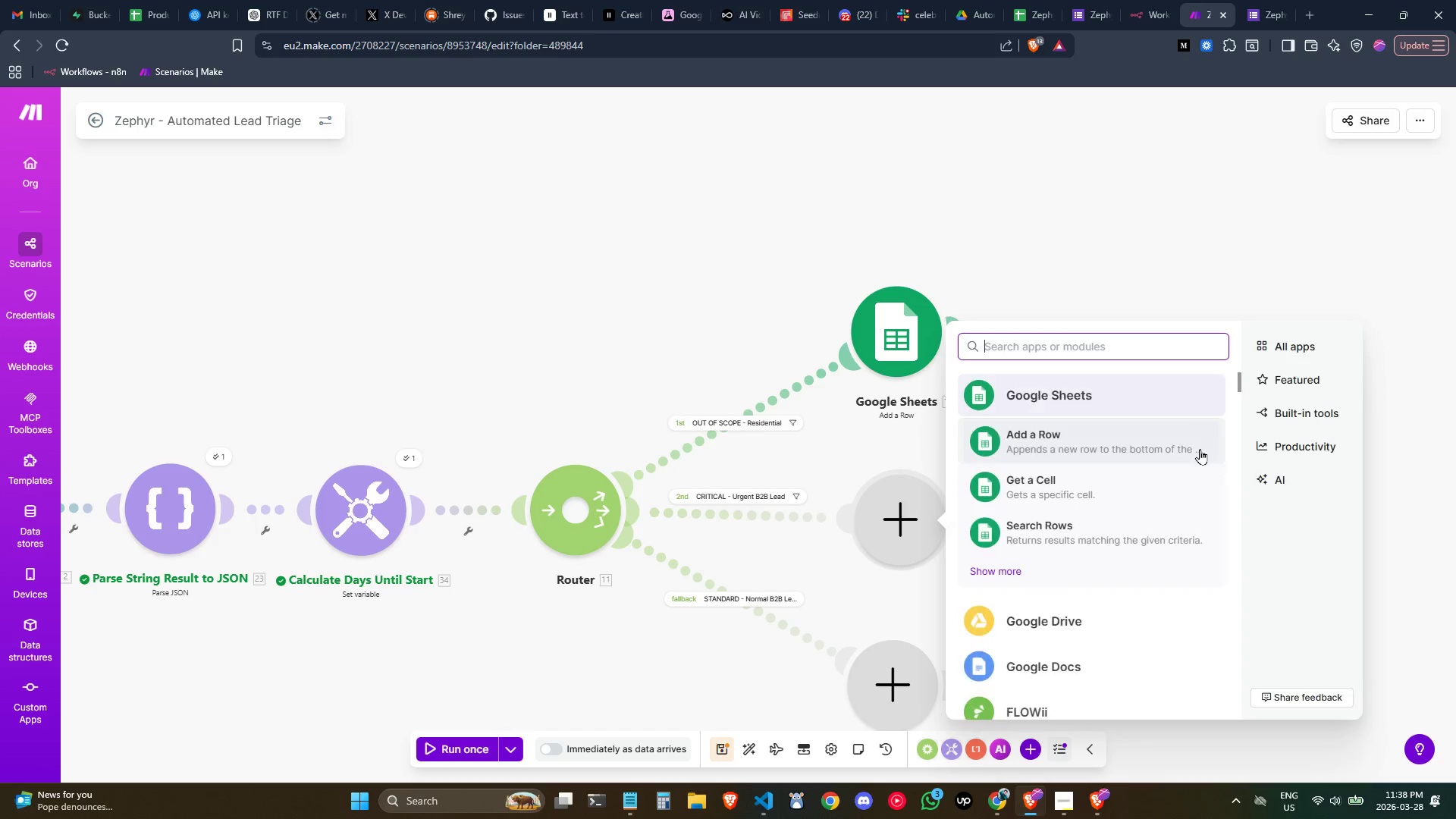 
key(Control+Backspace)
 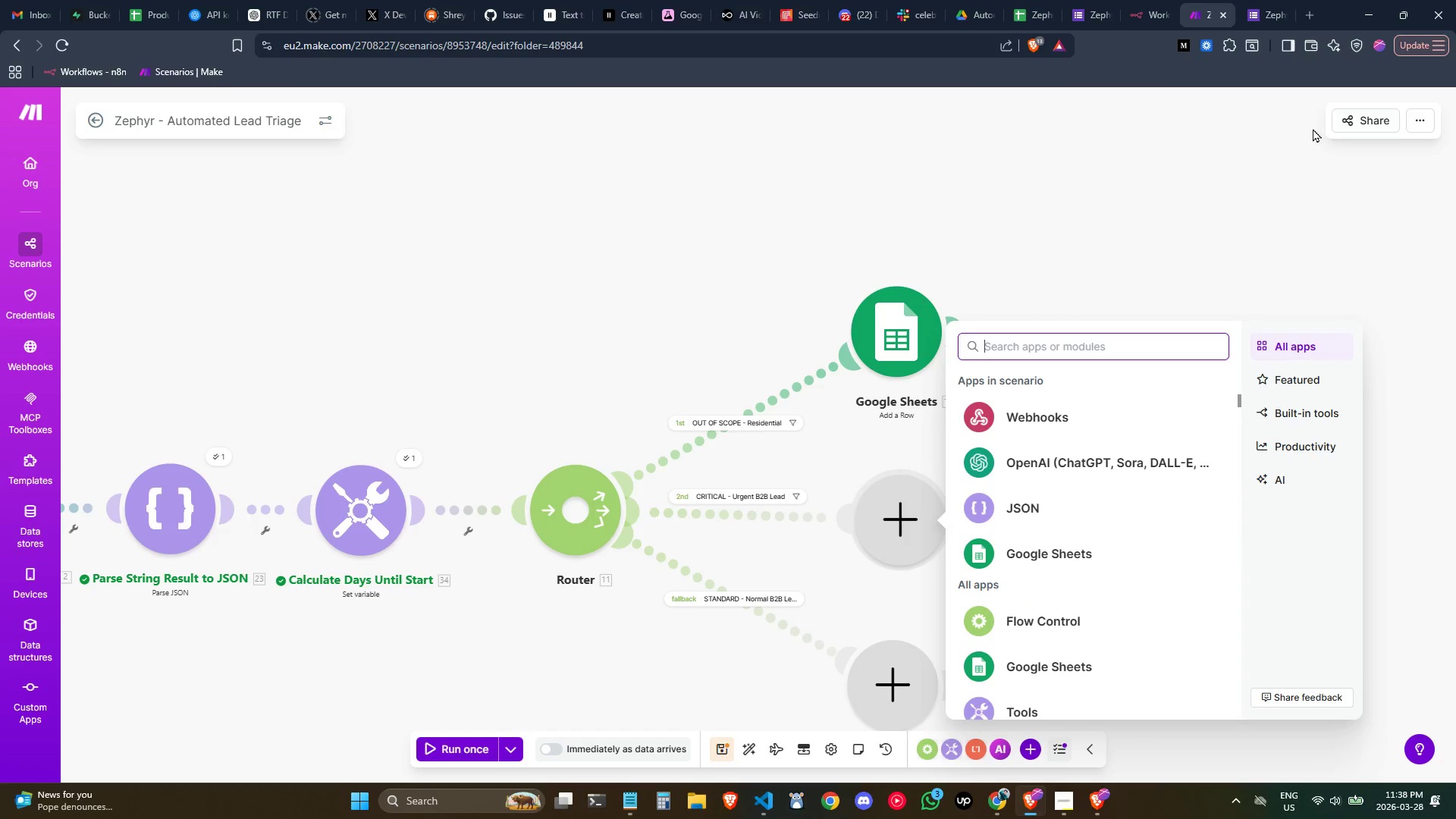 
left_click([1181, 255])
 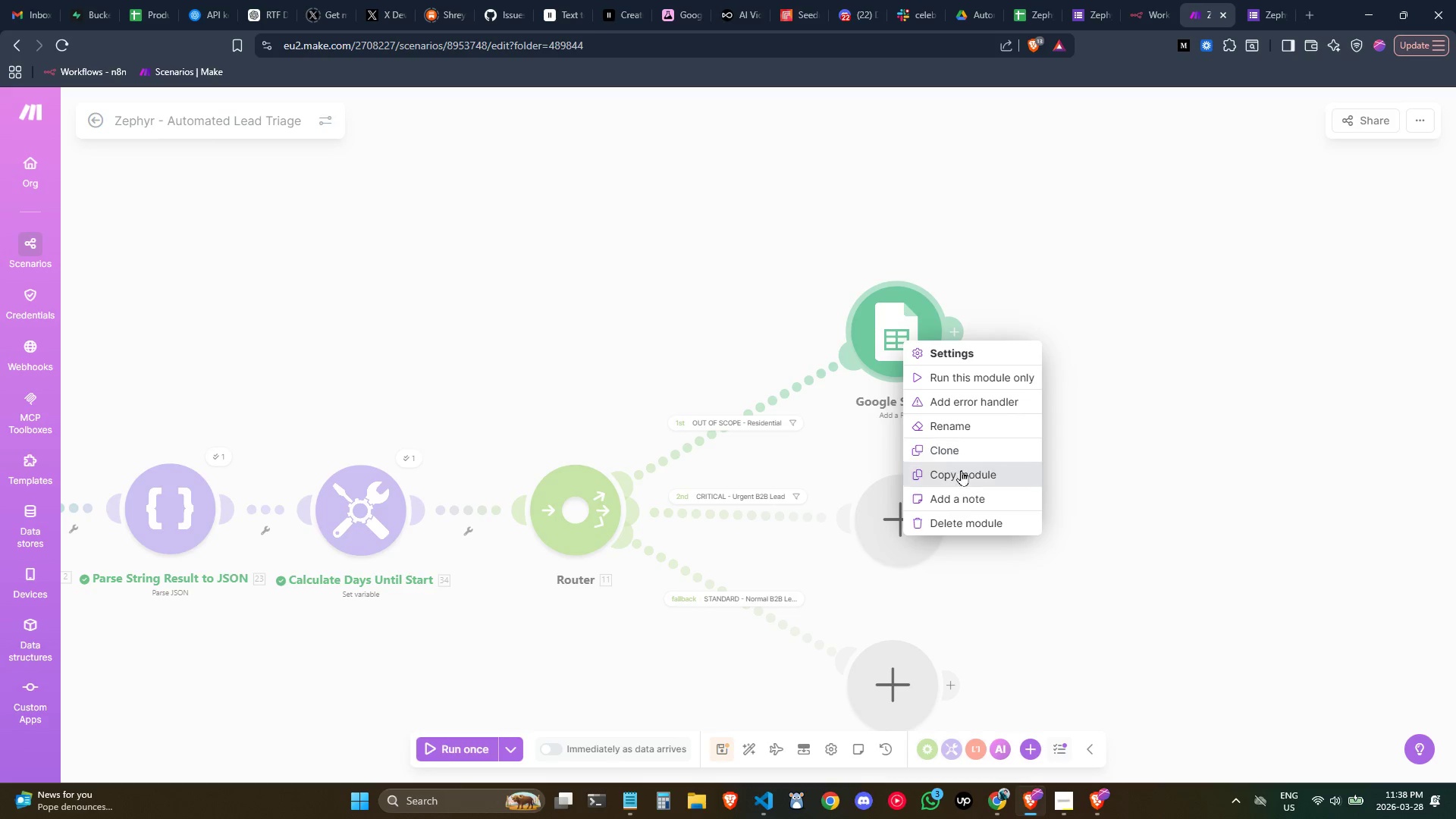 
left_click([966, 456])
 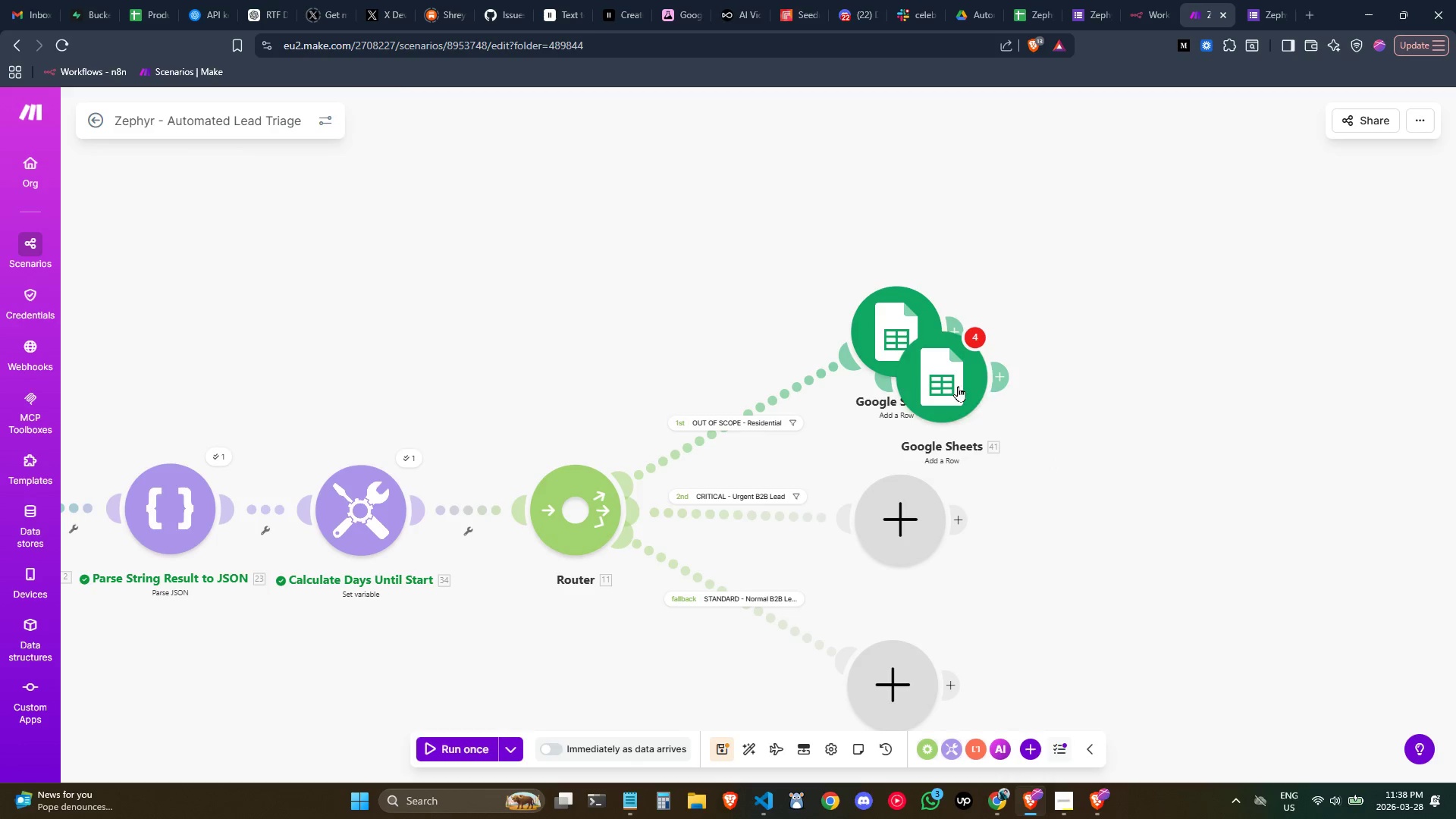 
left_click_drag(start_coordinate=[950, 382], to_coordinate=[1076, 511])
 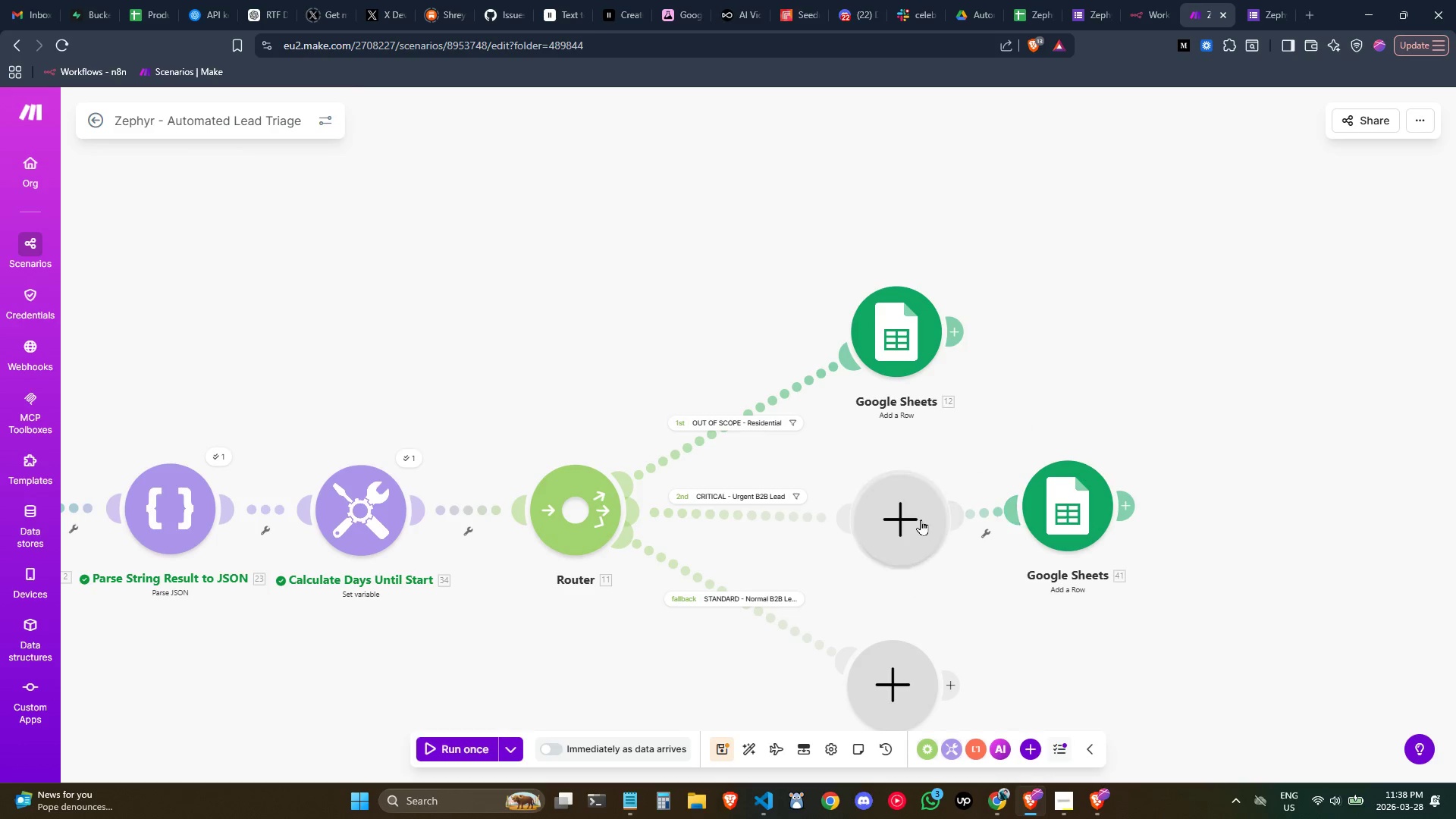 
right_click([915, 514])
 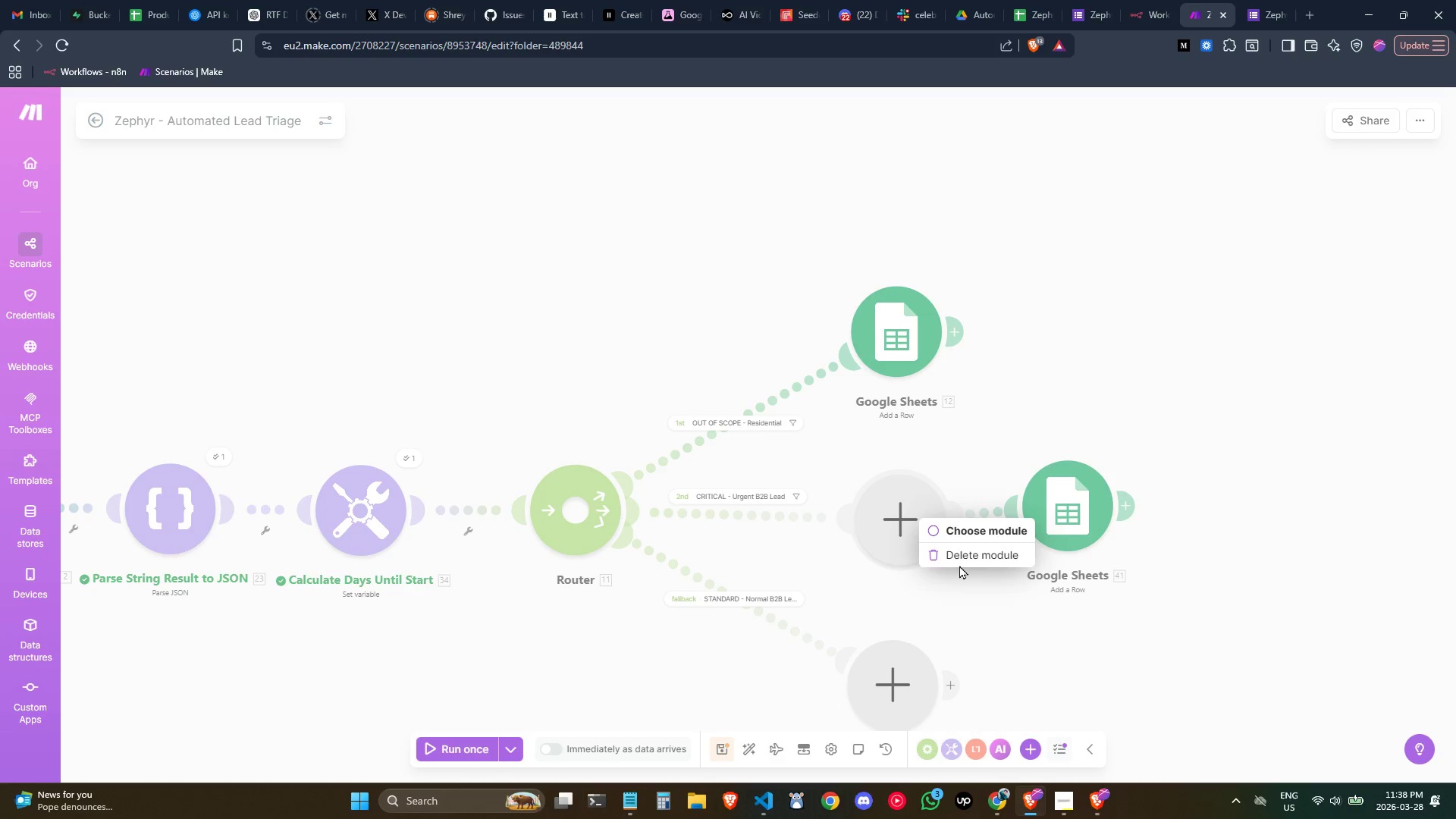 
left_click([960, 559])
 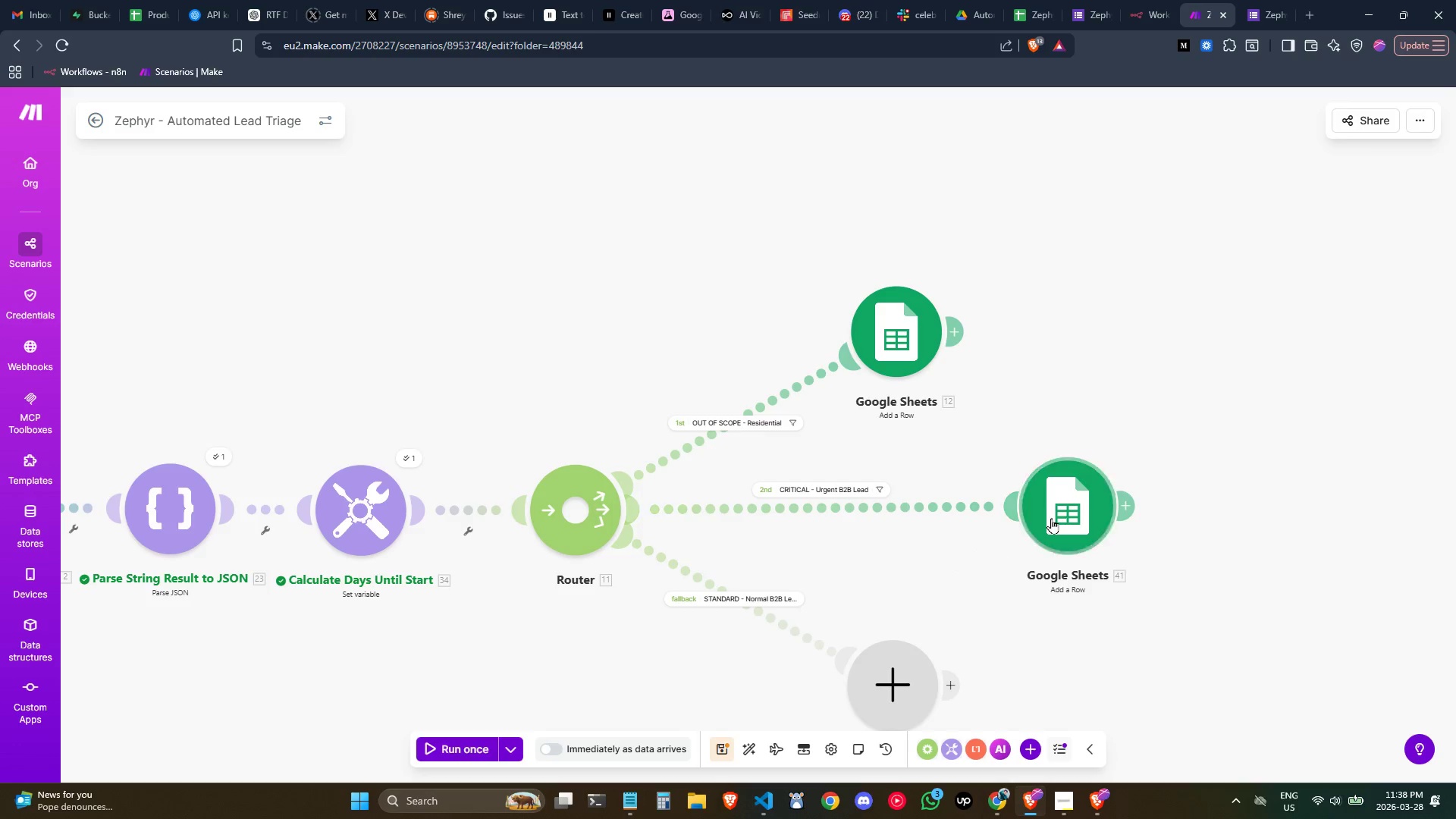 
left_click_drag(start_coordinate=[1052, 518], to_coordinate=[890, 516])
 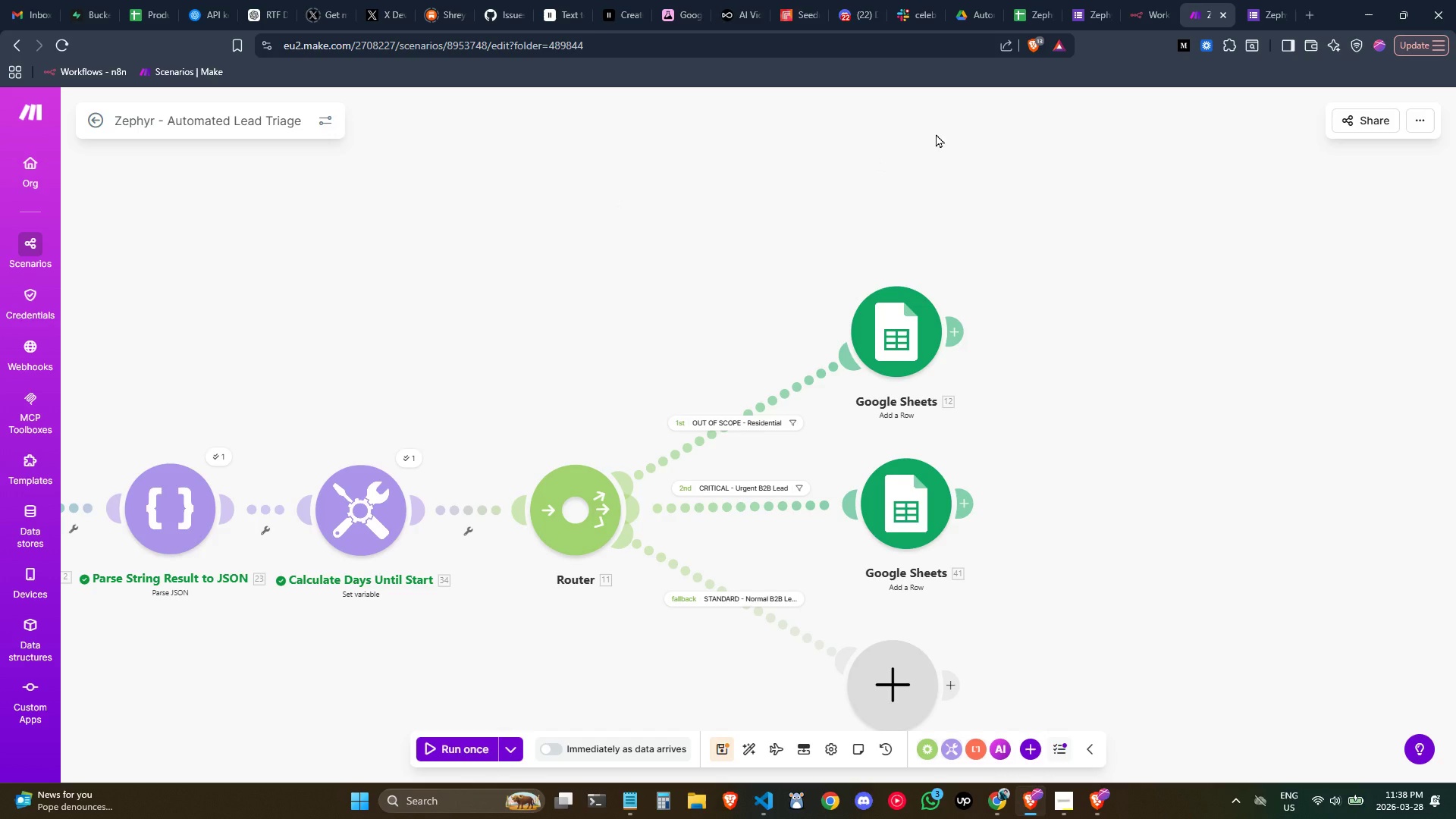 
wait(15.98)
 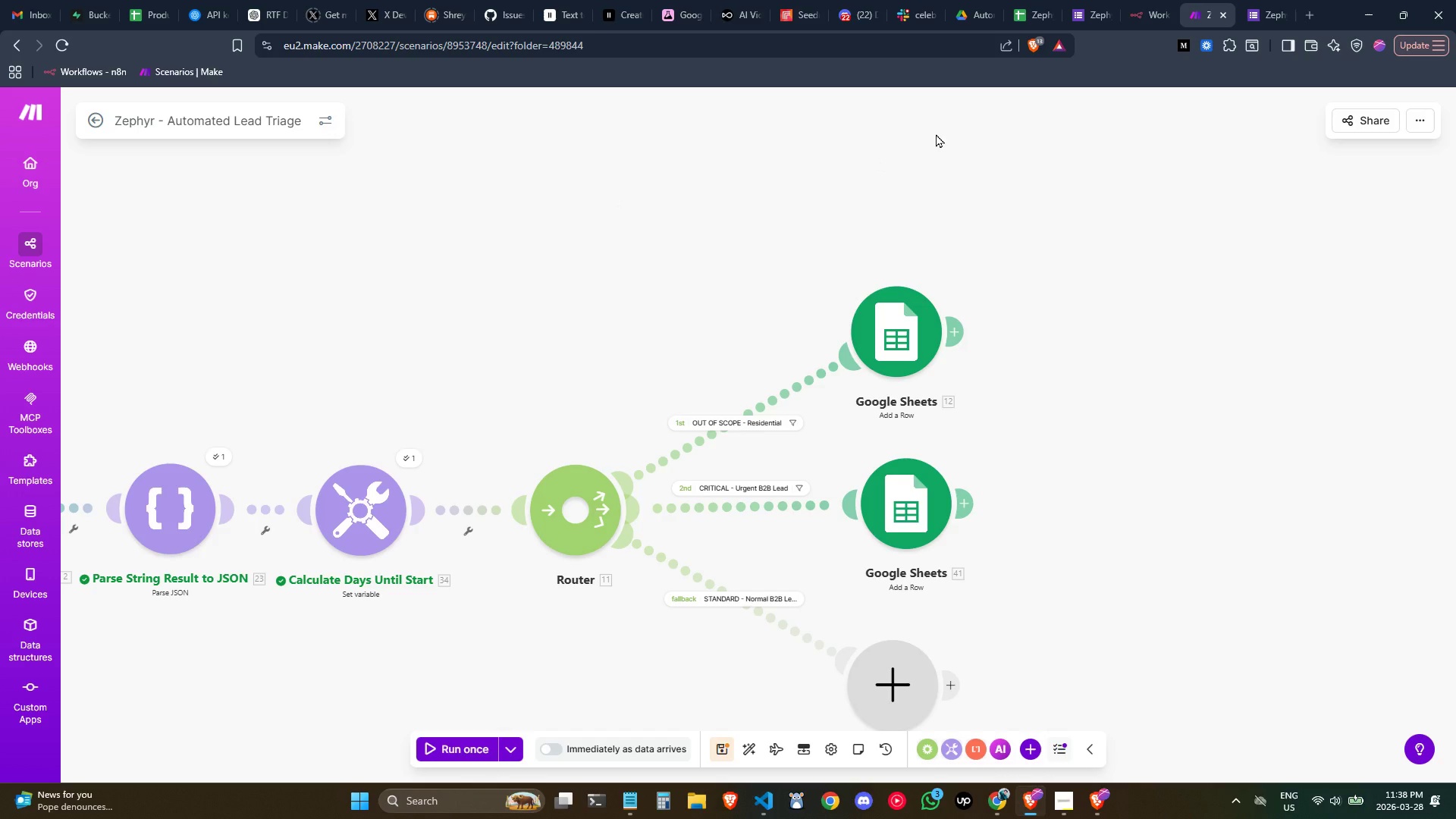 
right_click([879, 331])
 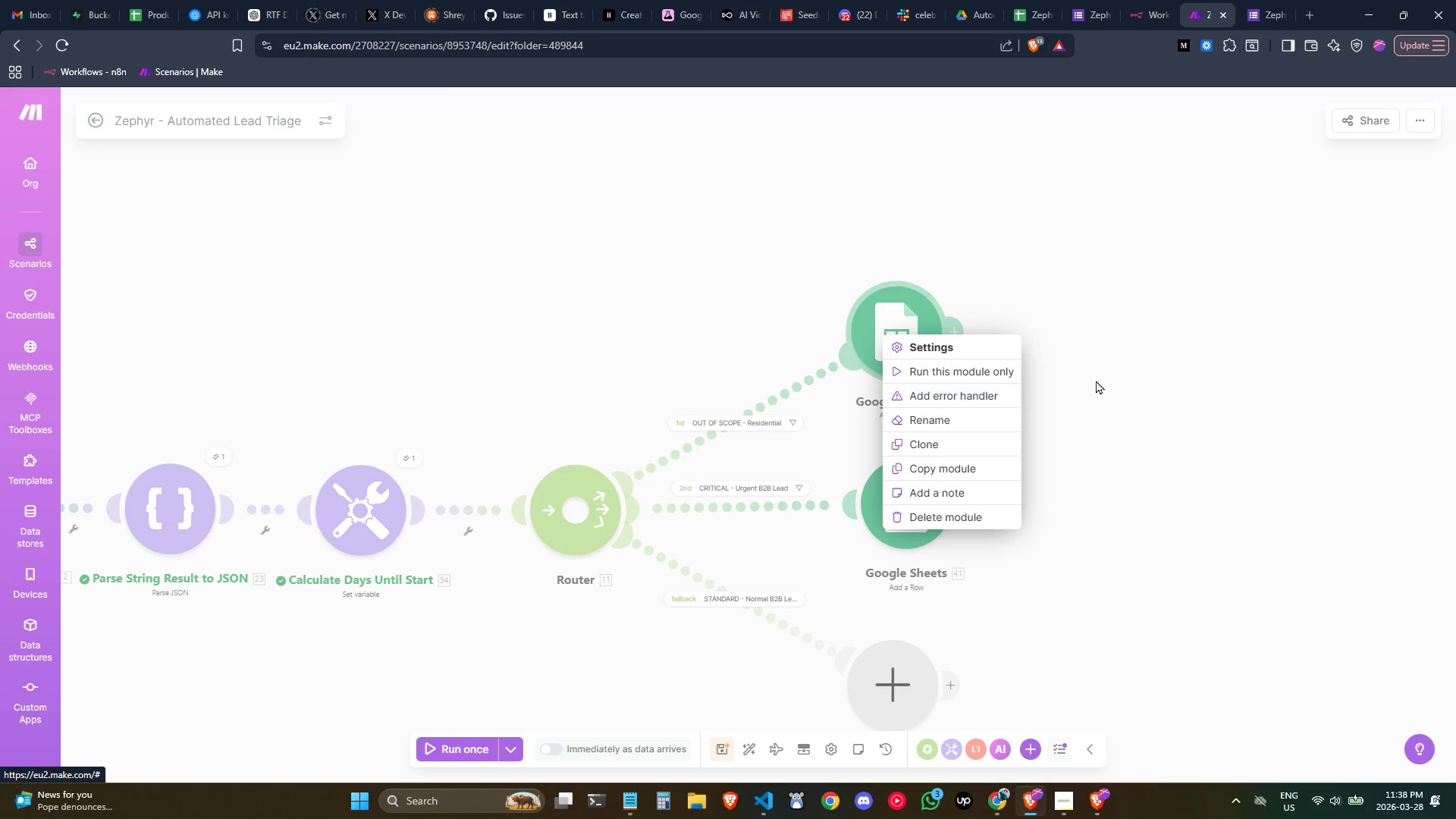 
left_click([992, 424])
 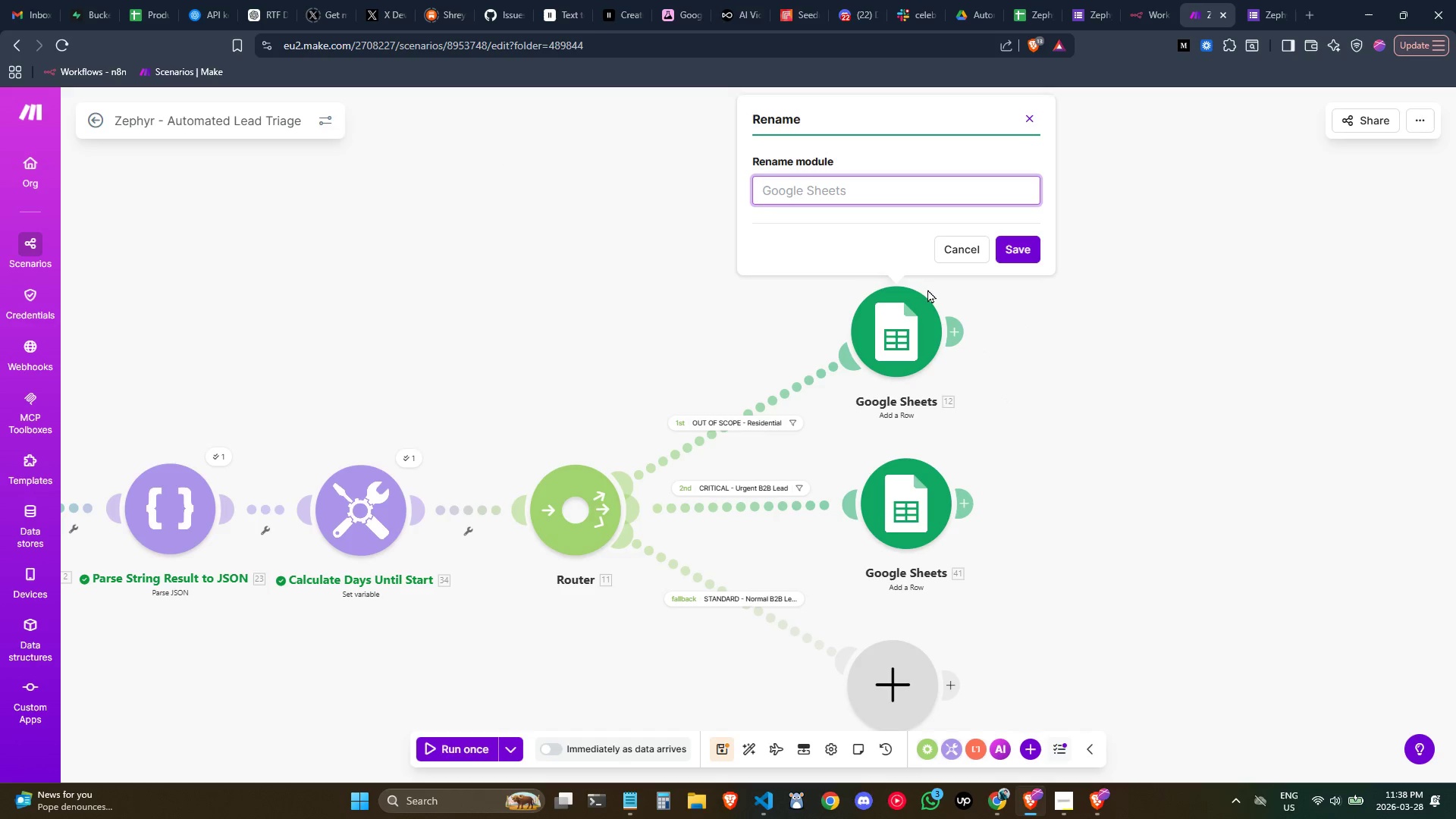 
type(Lo)
key(Backspace)
key(Backspace)
key(Backspace)
type(Google SHeet)
key(Backspace)
key(Backspace)
key(Backspace)
key(Backspace)
type(heets - Log Out os )
key(Backspace)
key(Backspace)
key(Backspace)
type(Of Scope)
 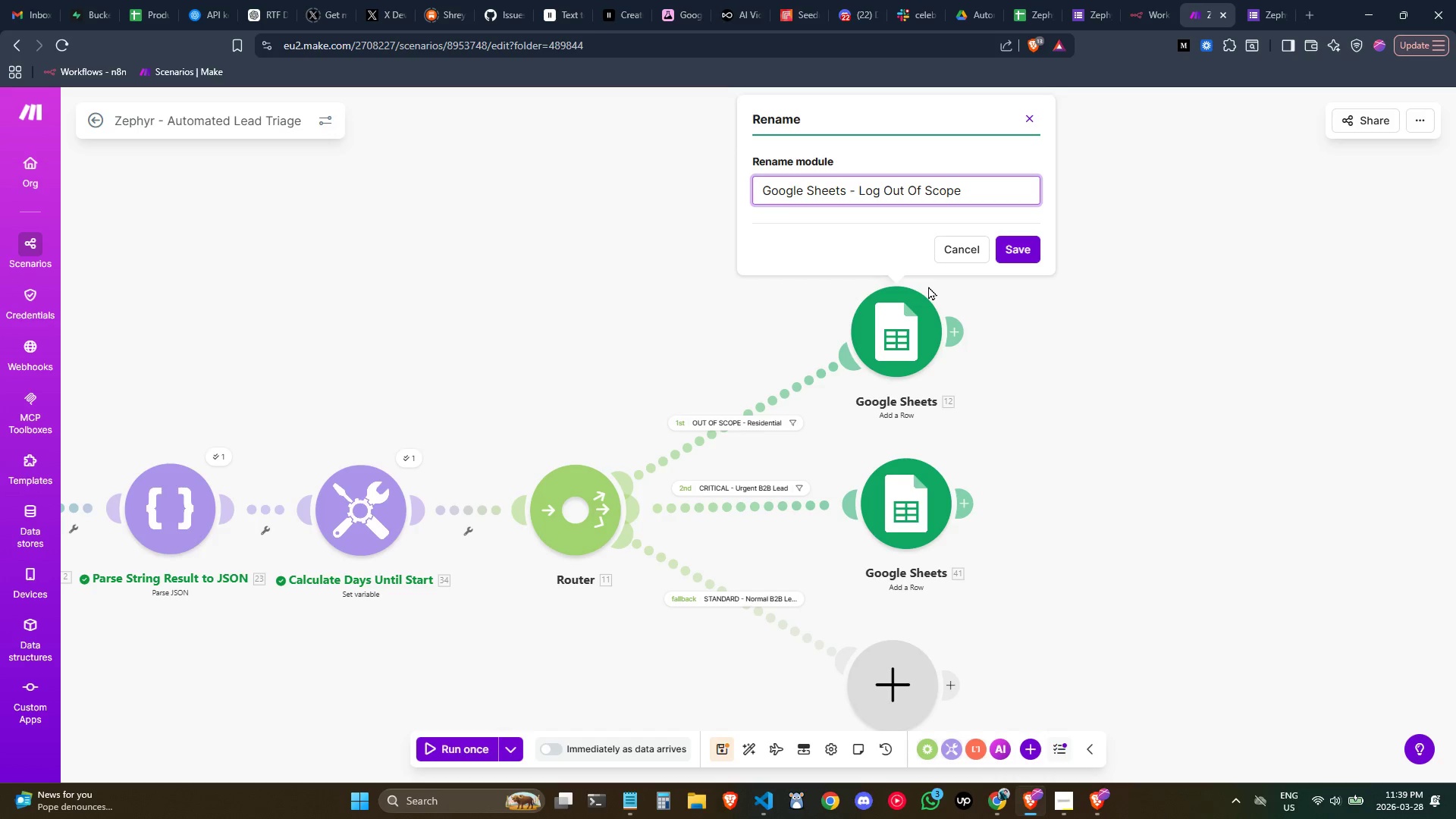 
left_click([1010, 252])
 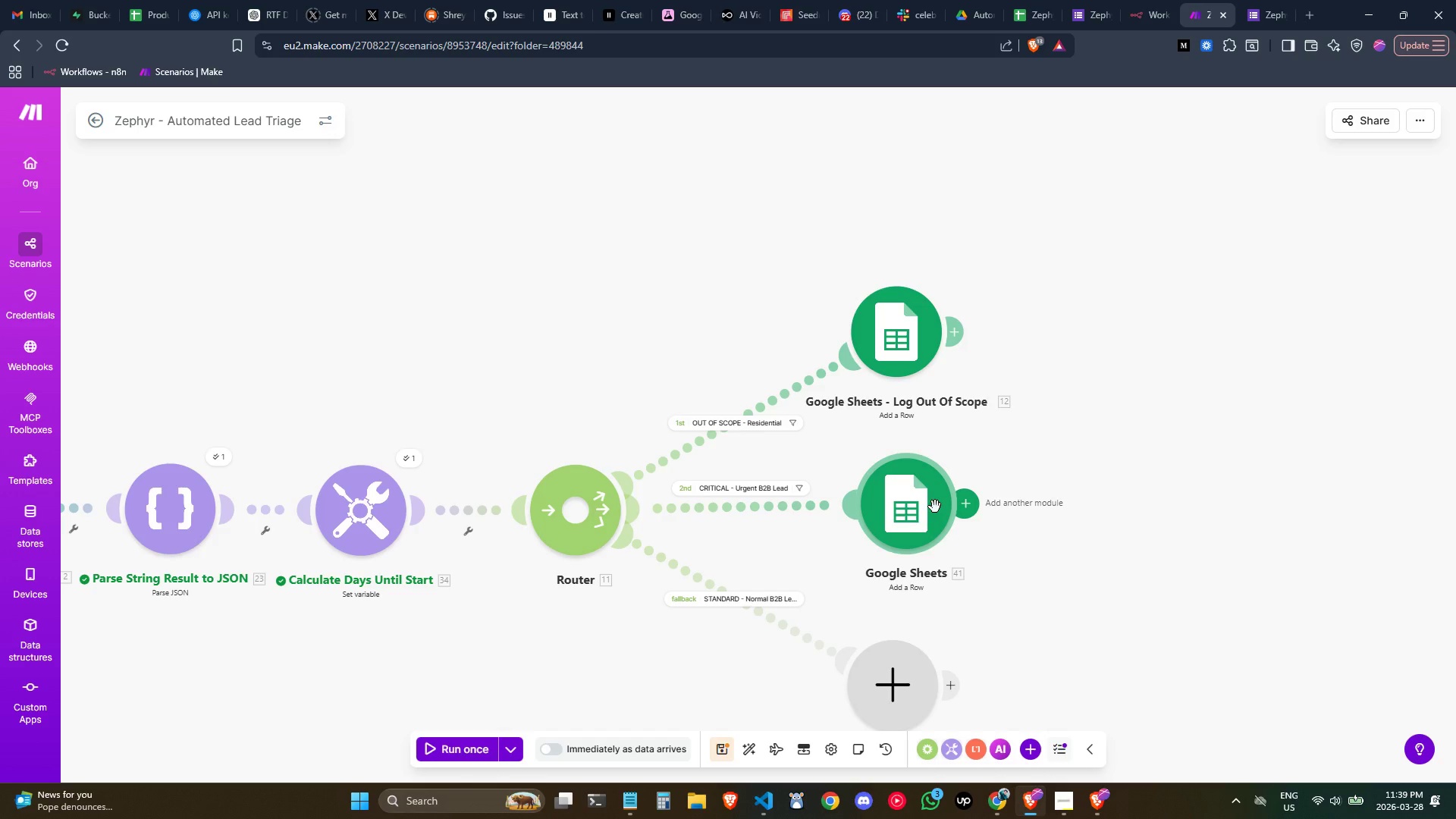 
wait(24.5)
 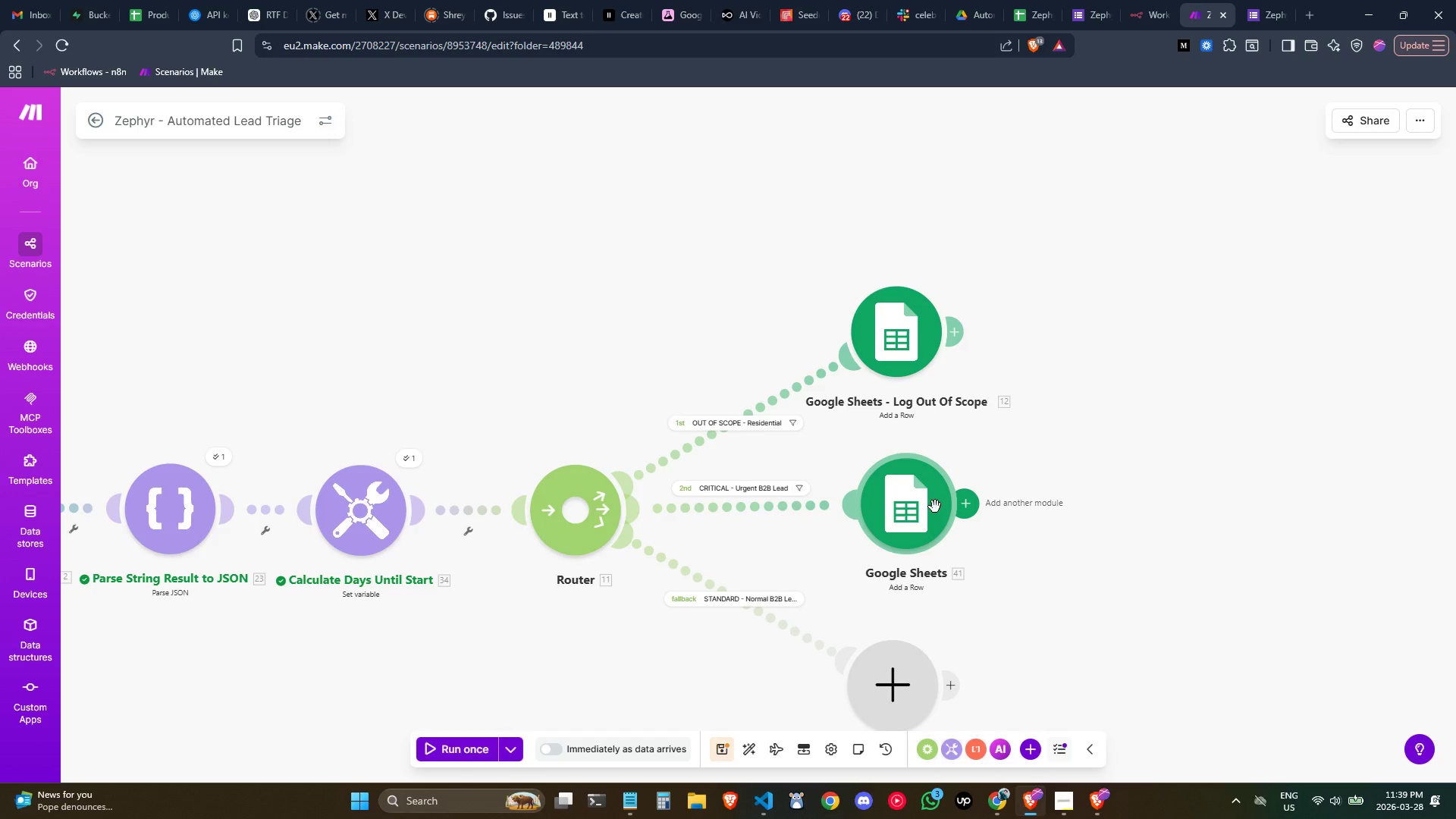 
right_click([896, 340])
 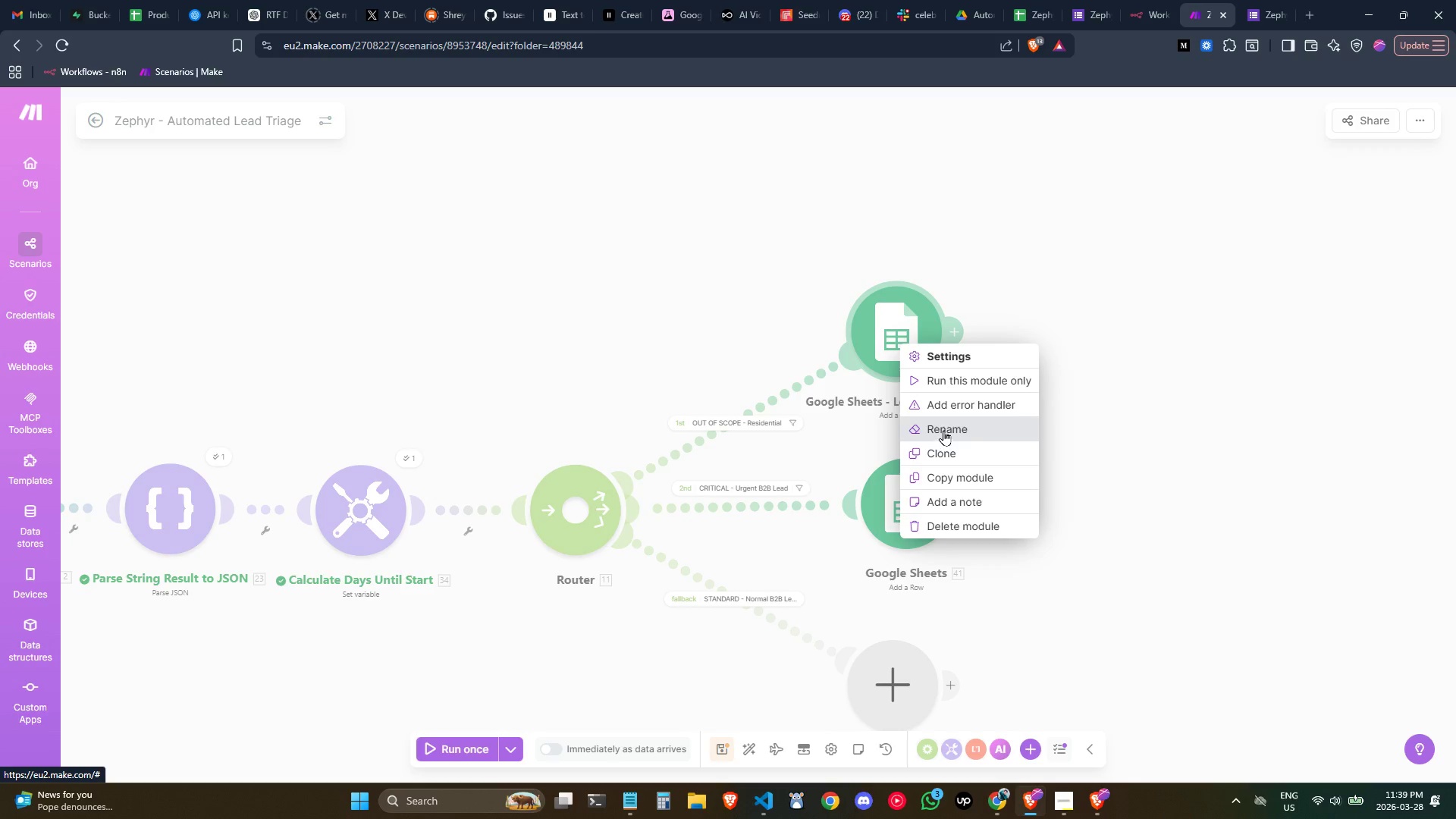 
left_click([943, 425])
 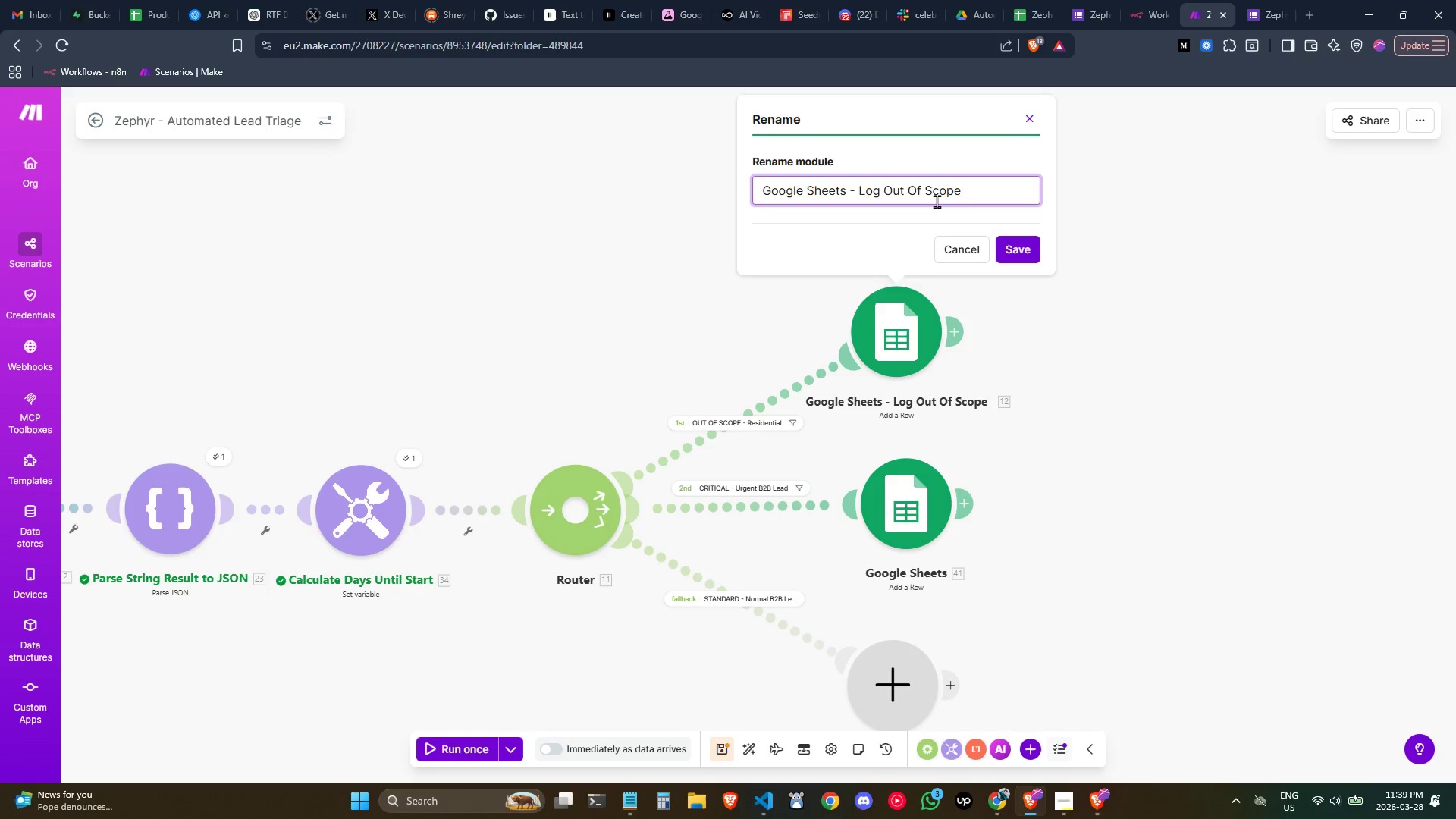 
left_click_drag(start_coordinate=[975, 193], to_coordinate=[888, 194])
 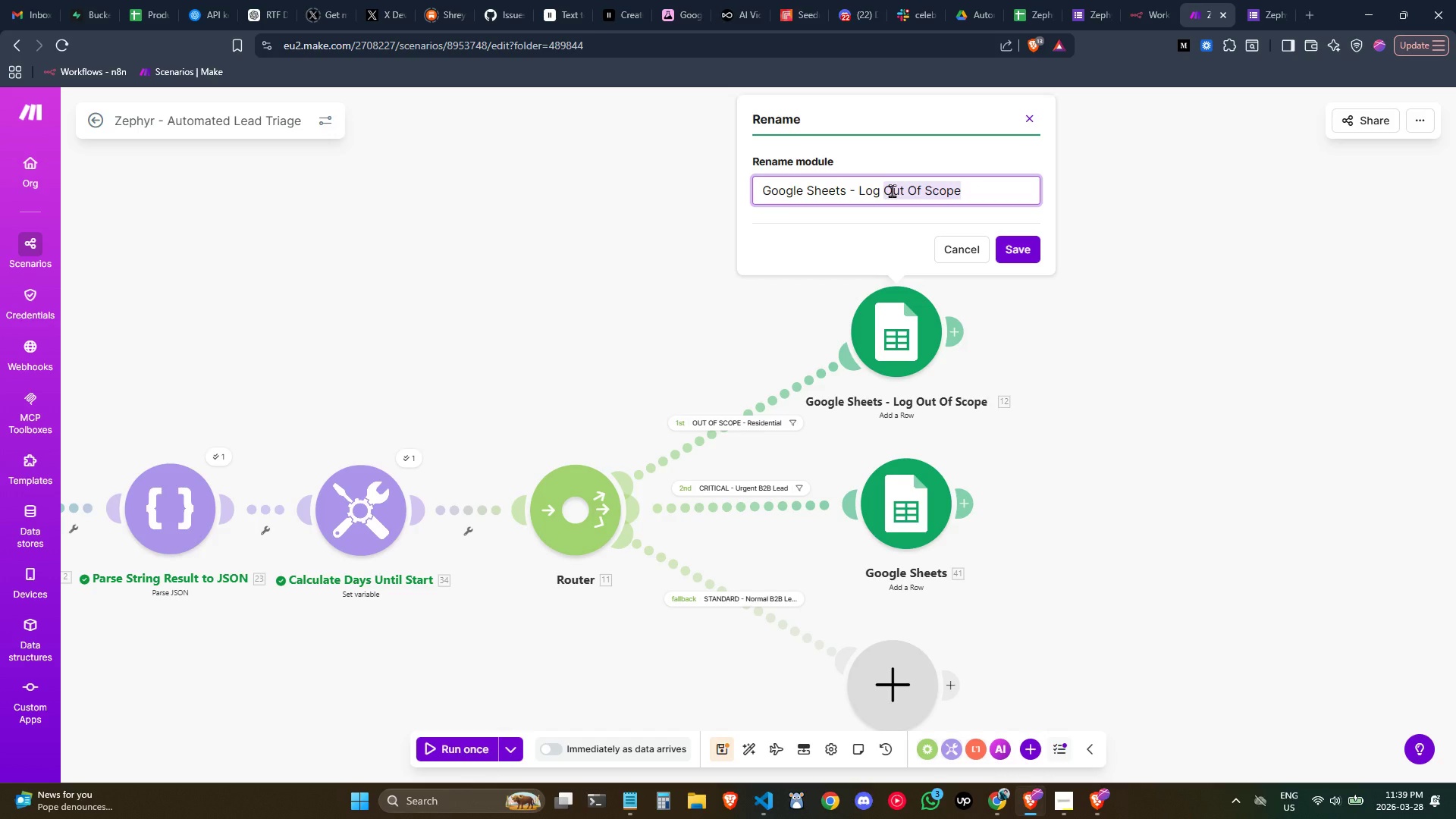 
type(Residential)
 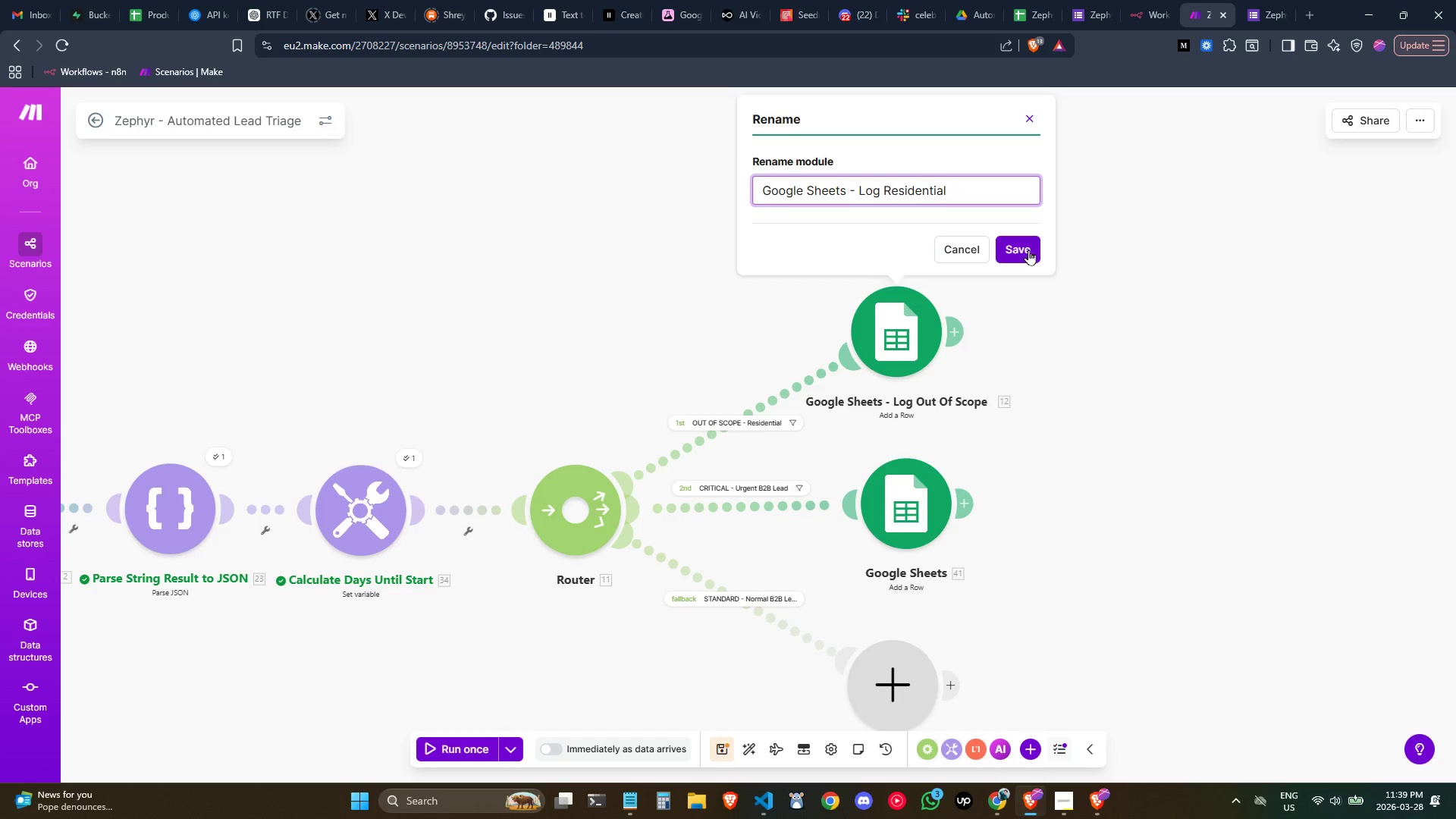 
key(Control+ControlLeft)
 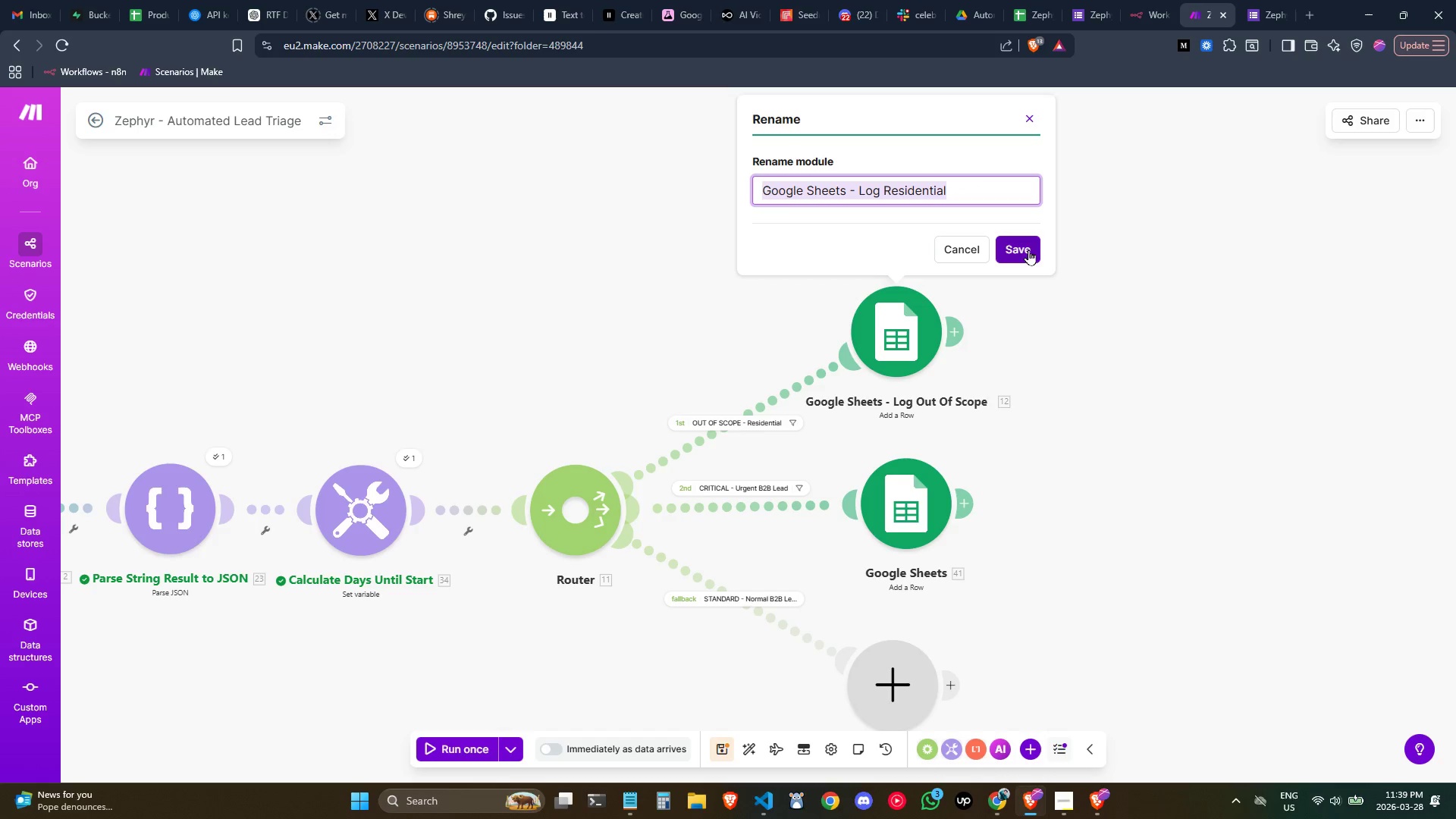 
key(Control+A)
 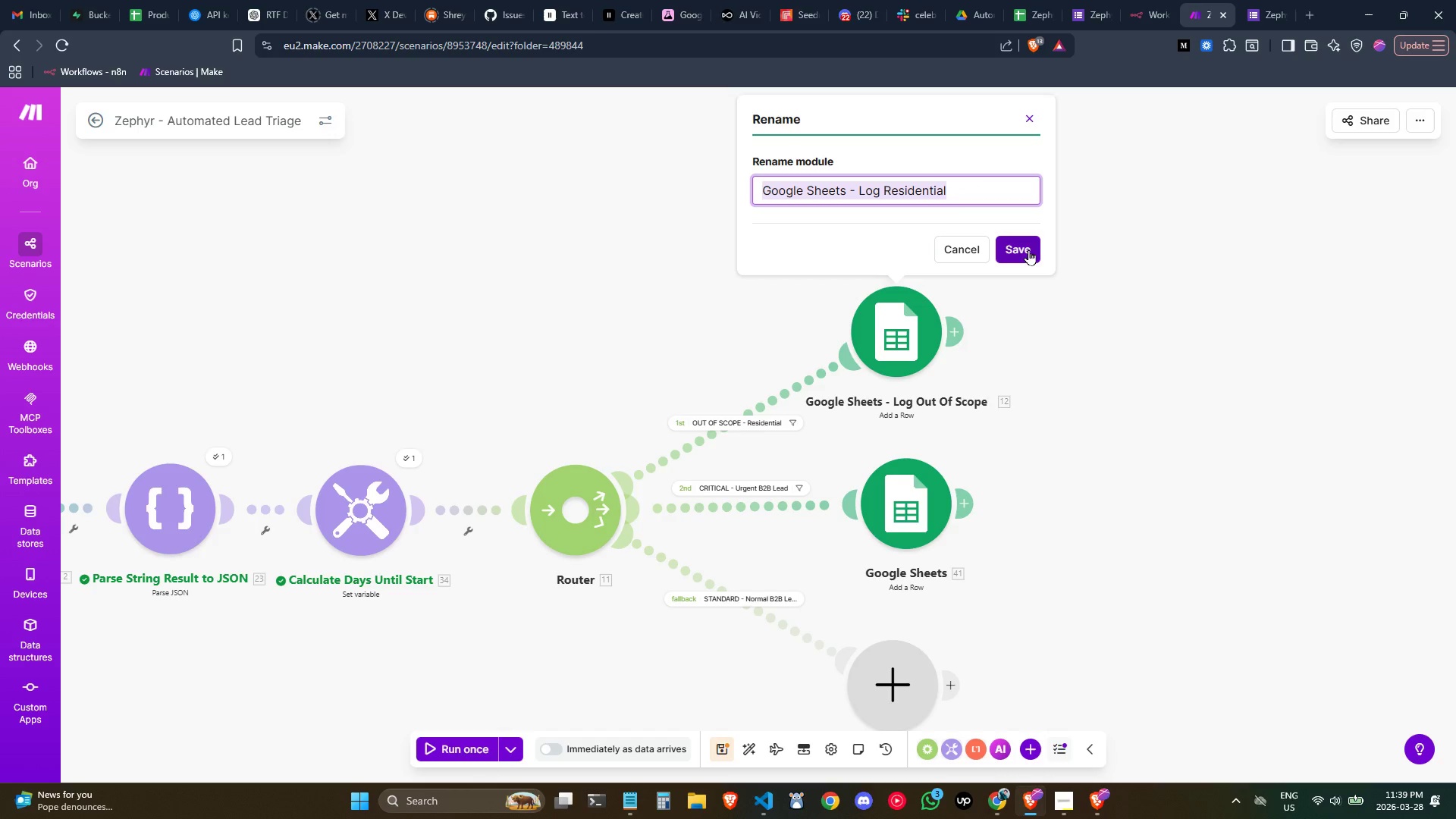 
key(Control+C)
 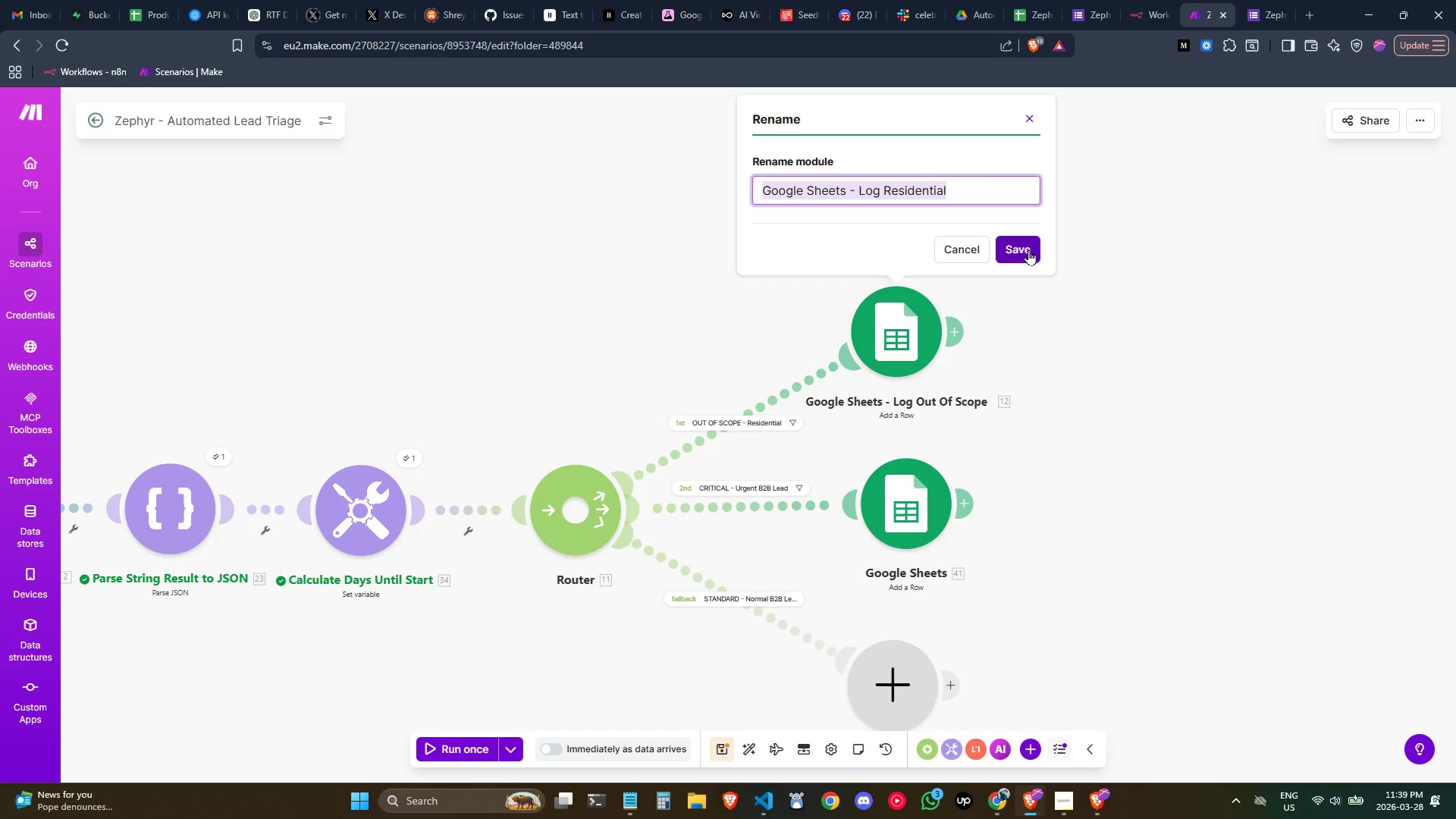 
key(Control+C)
 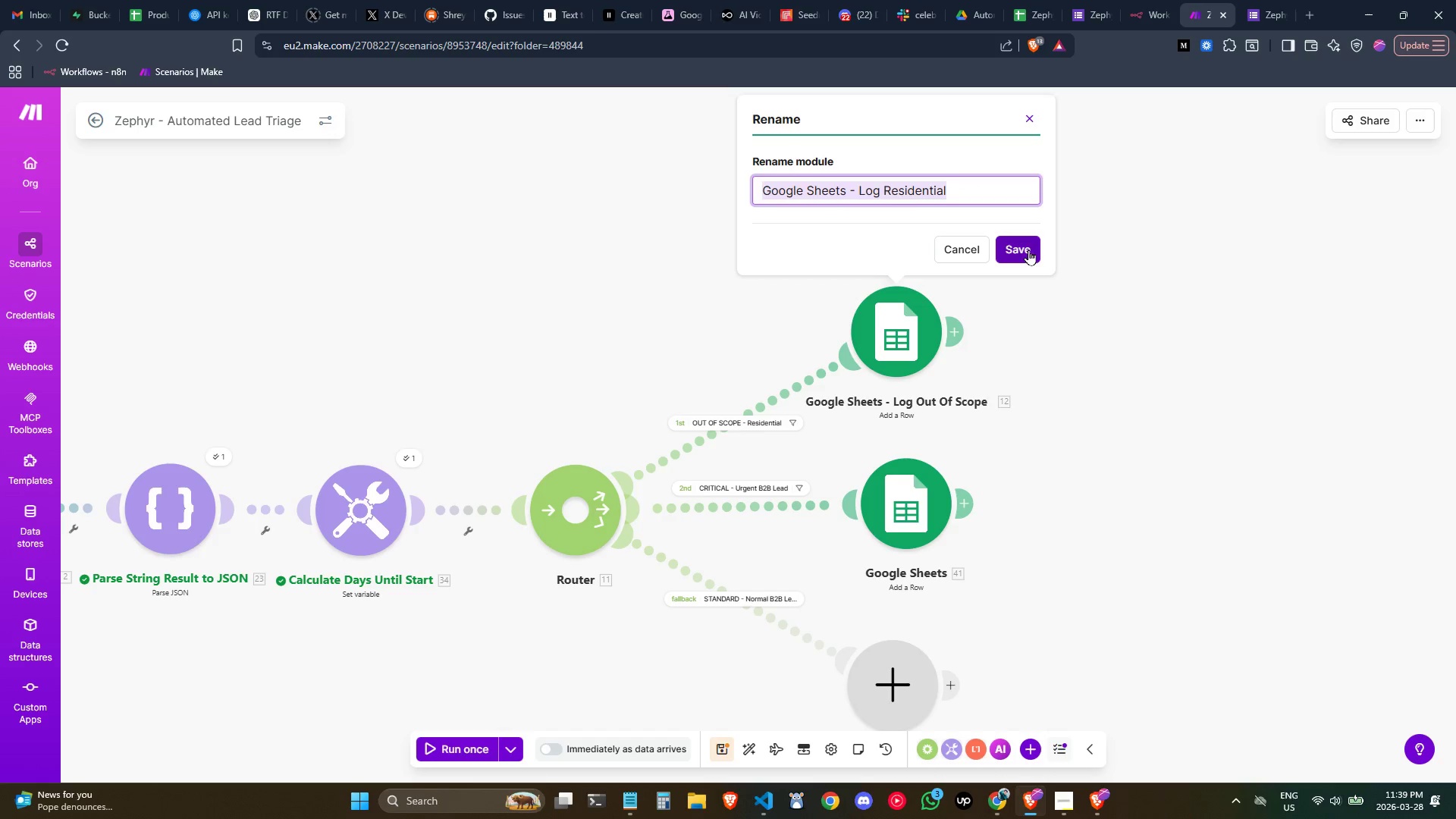 
left_click([1028, 249])
 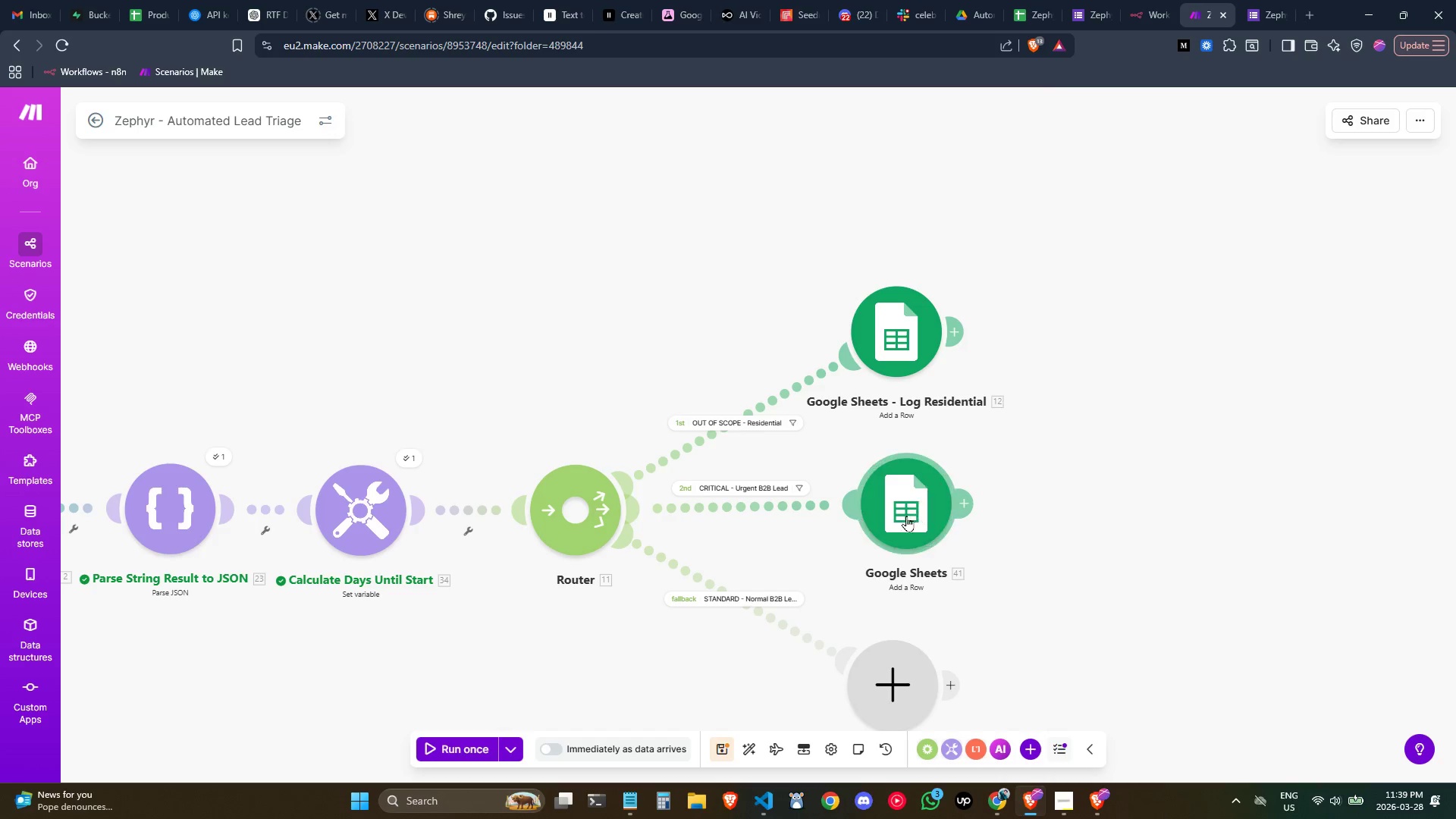 
right_click([903, 513])
 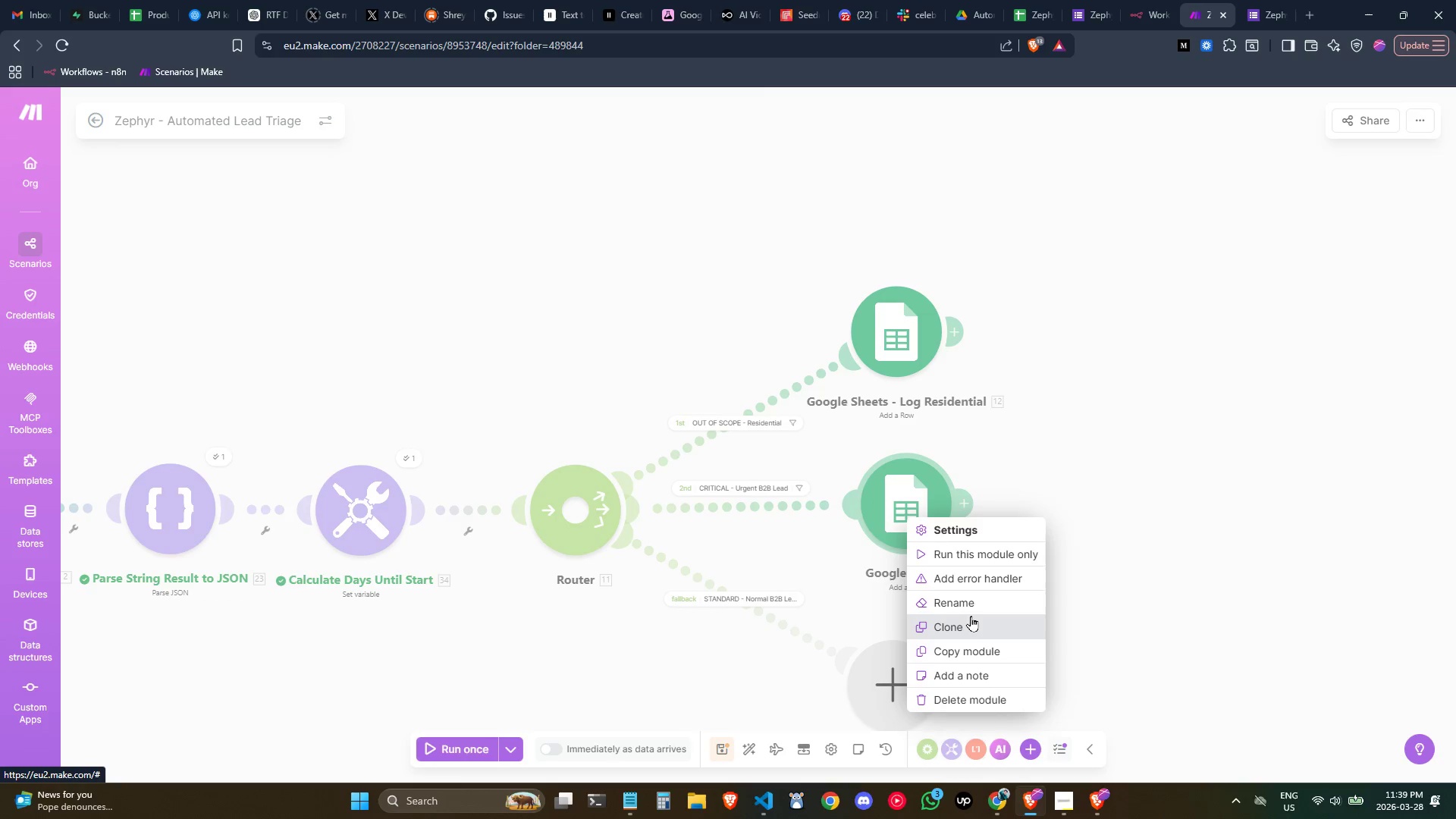 
left_click([968, 601])
 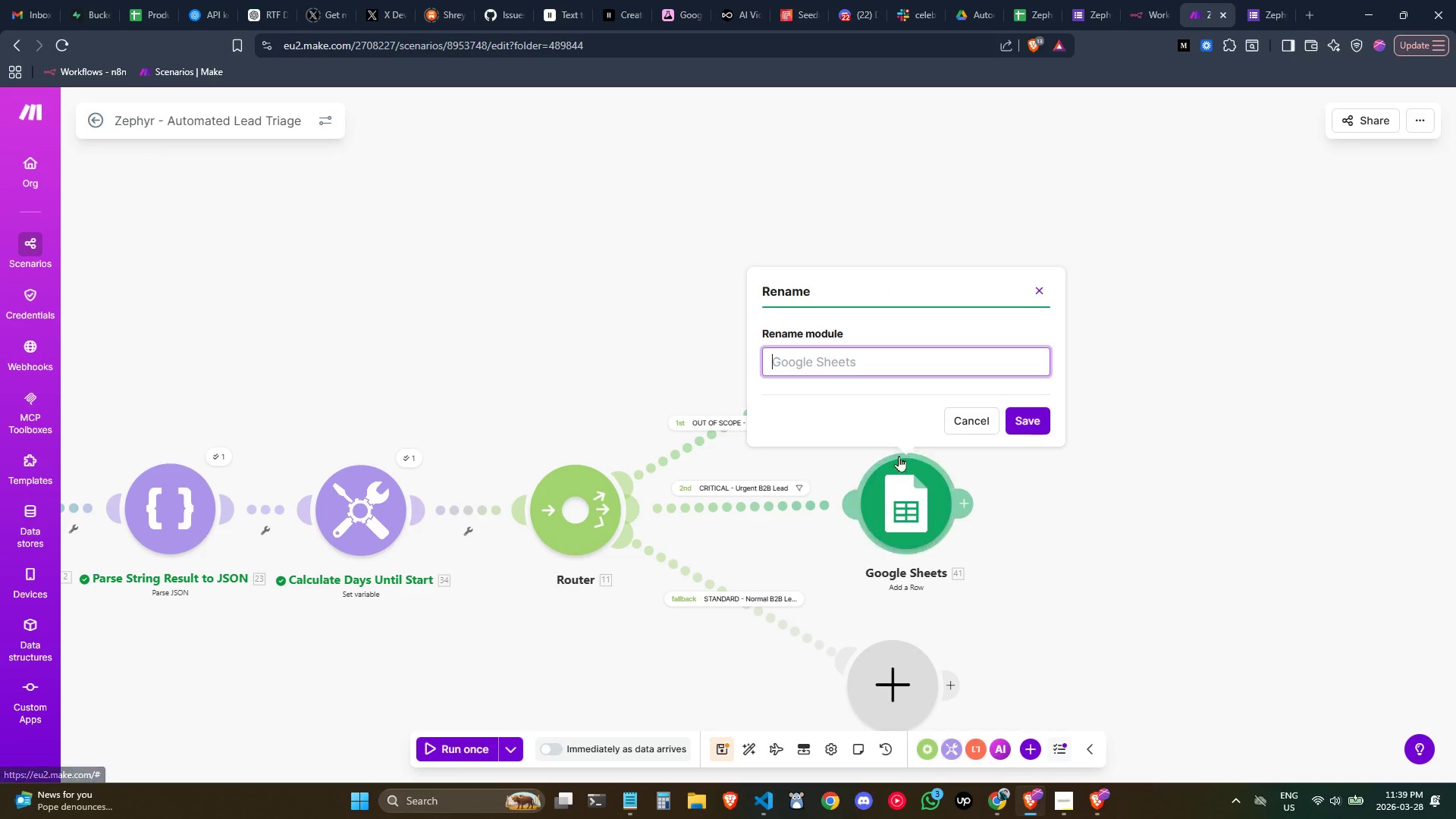 
key(Control+ControlLeft)
 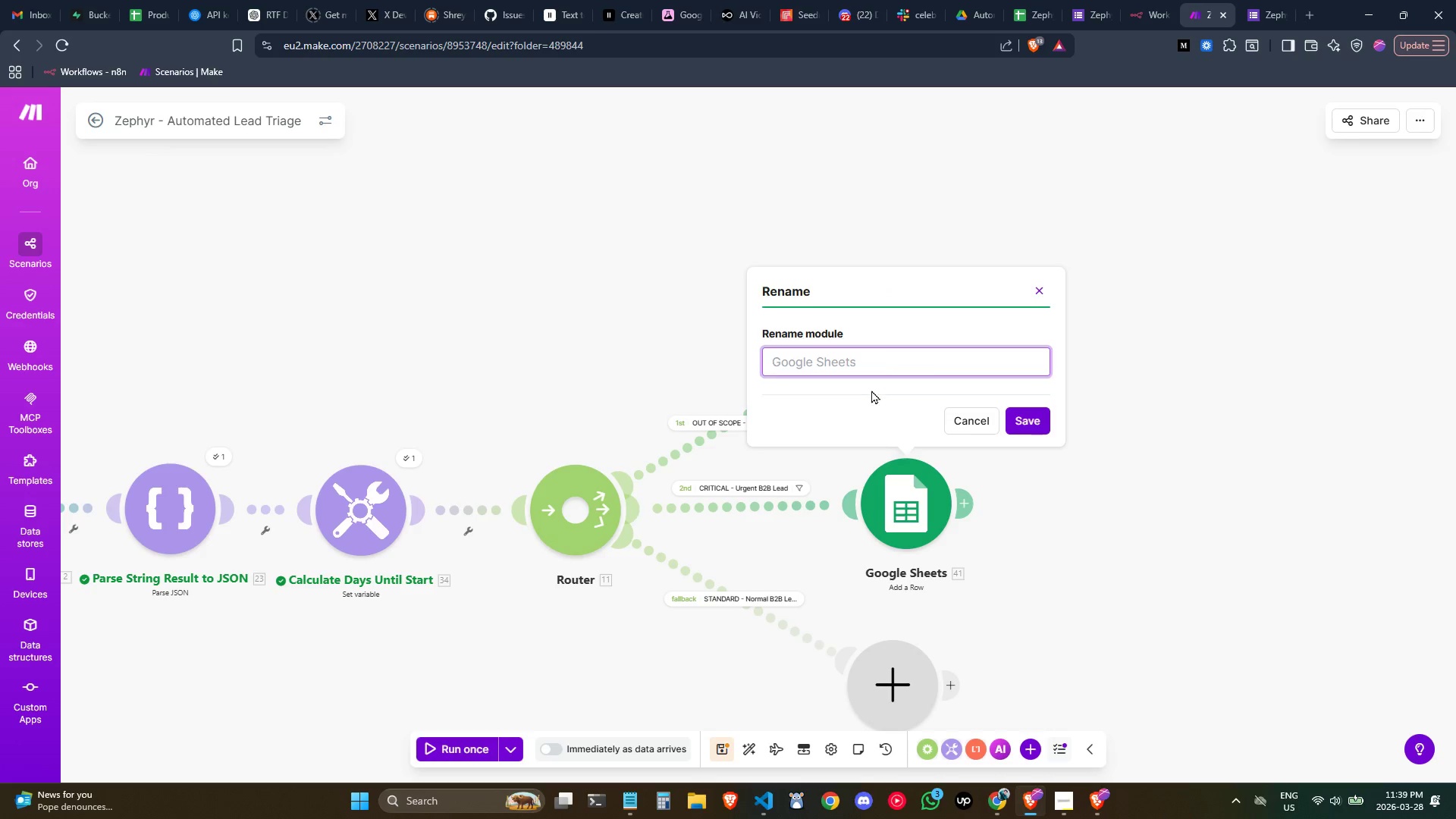 
key(Control+V)
 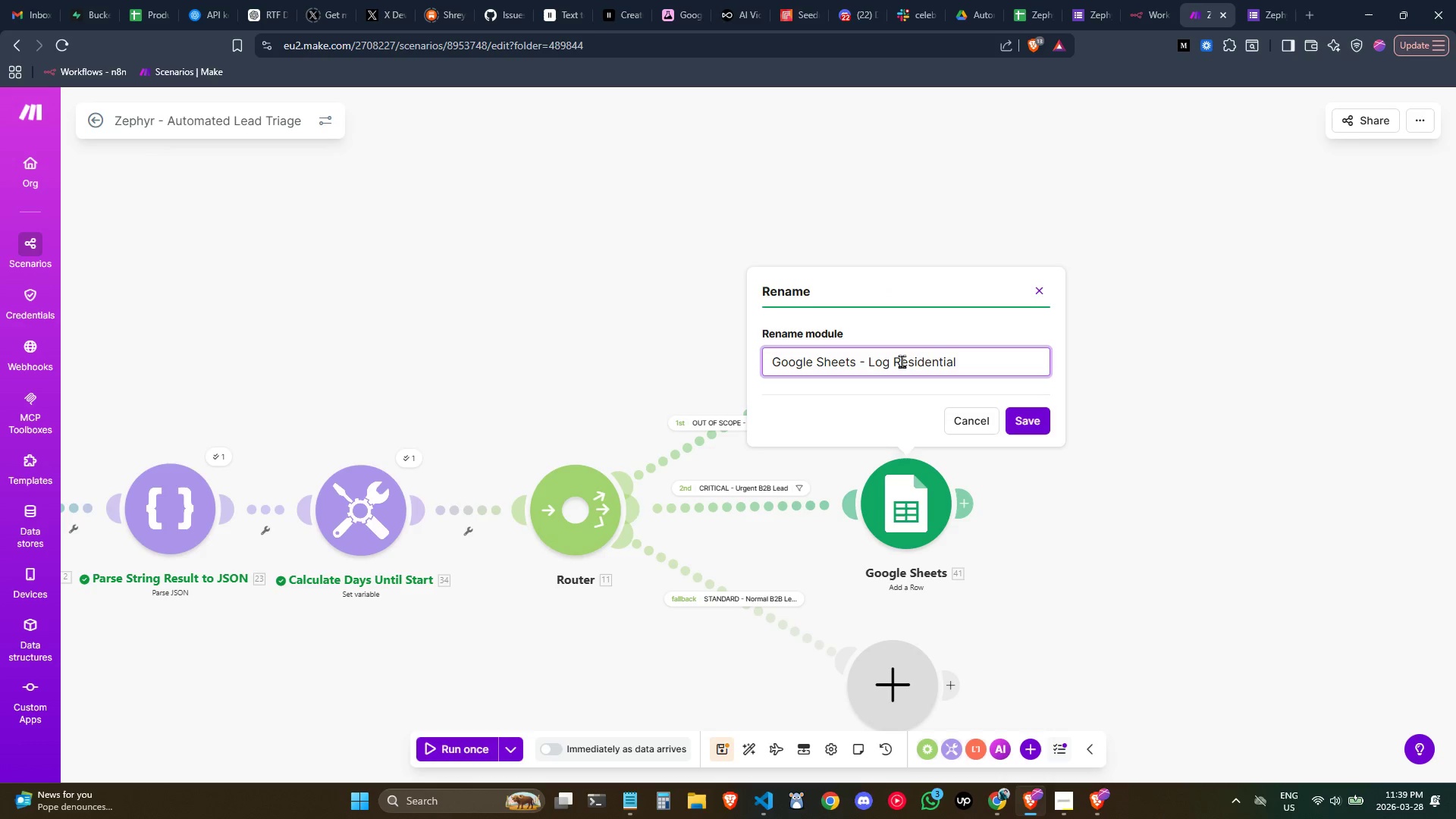 
double_click([902, 361])
 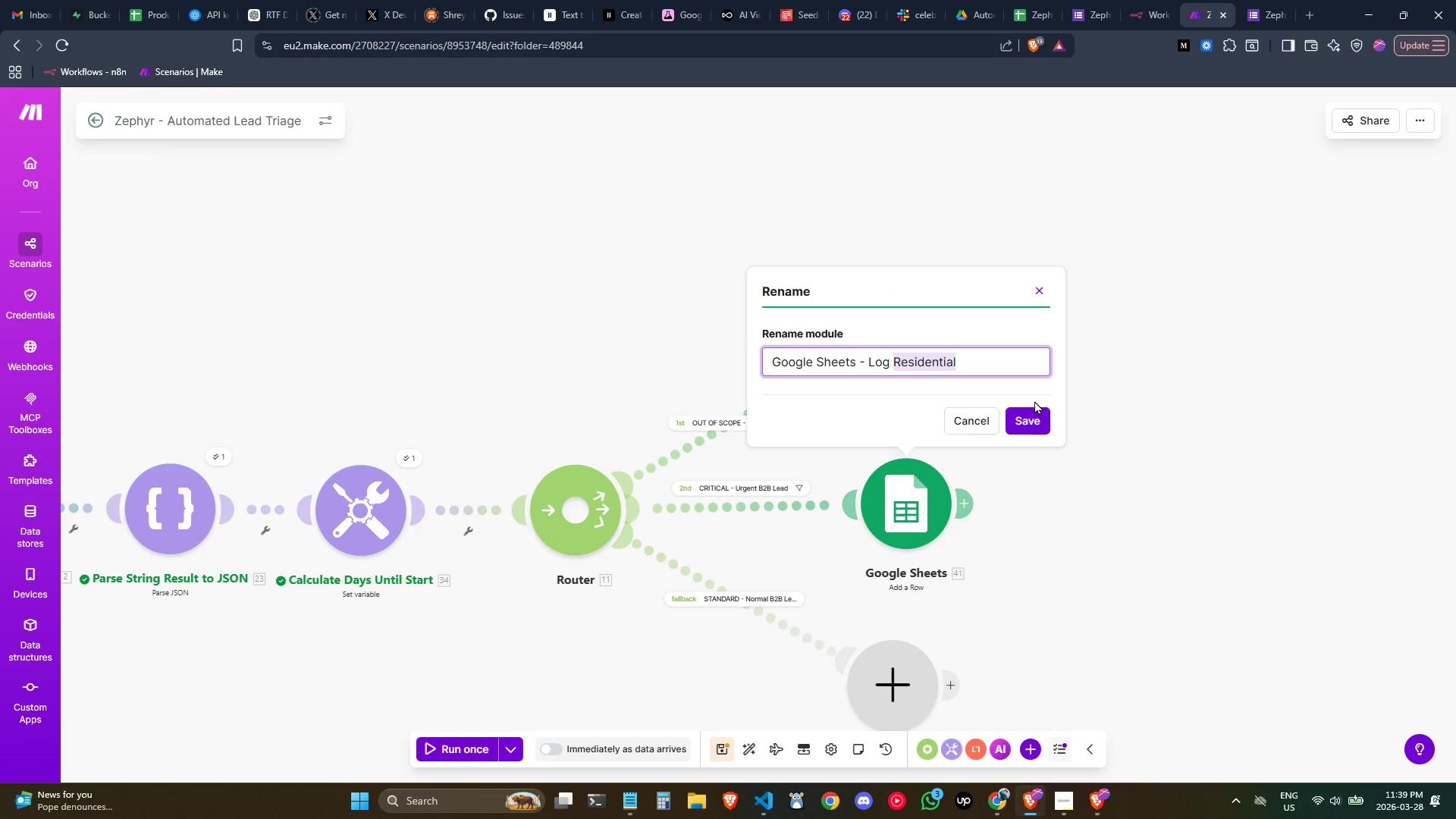 
key(Backspace)
 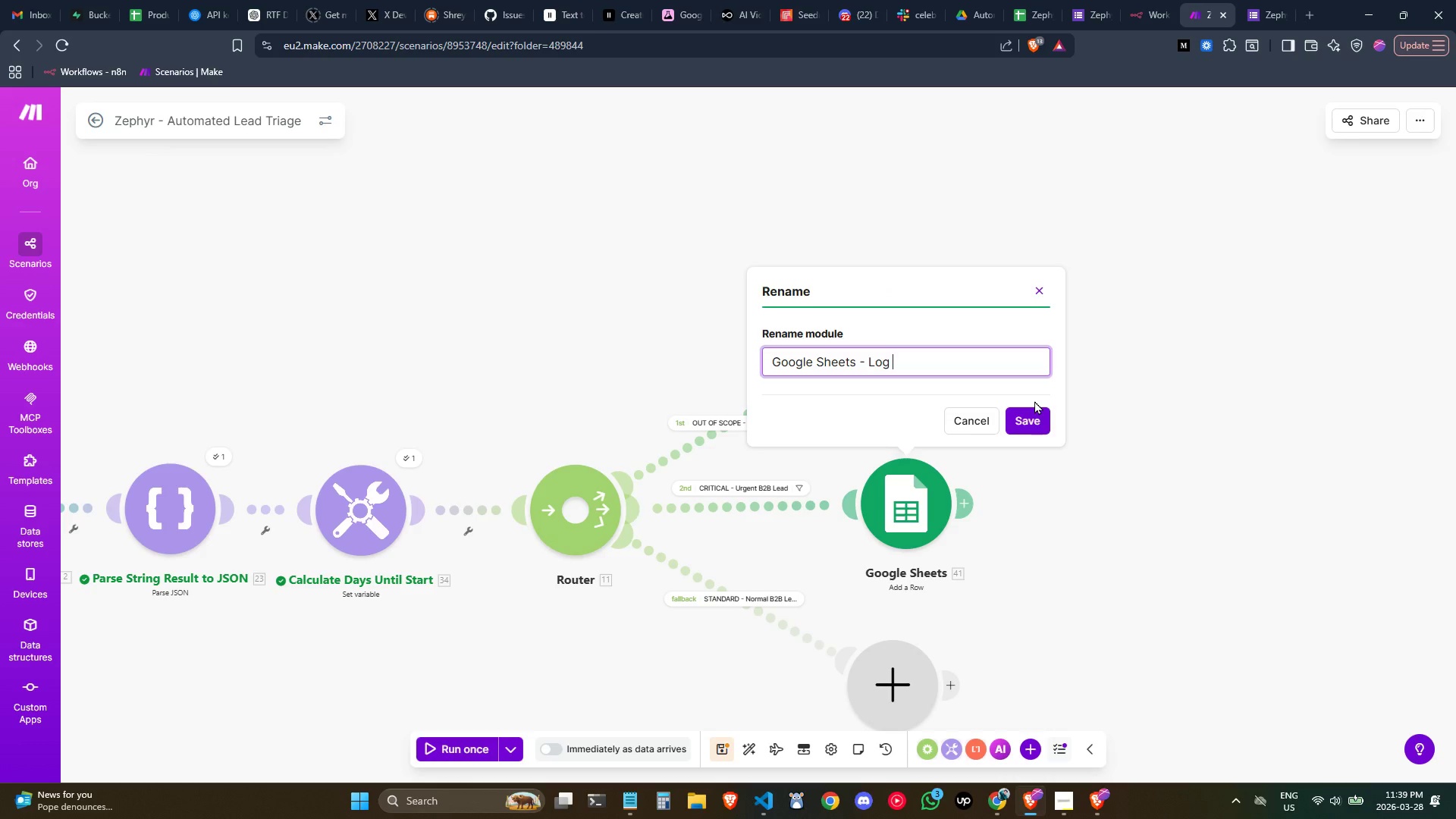 
type(CRITICAL)
 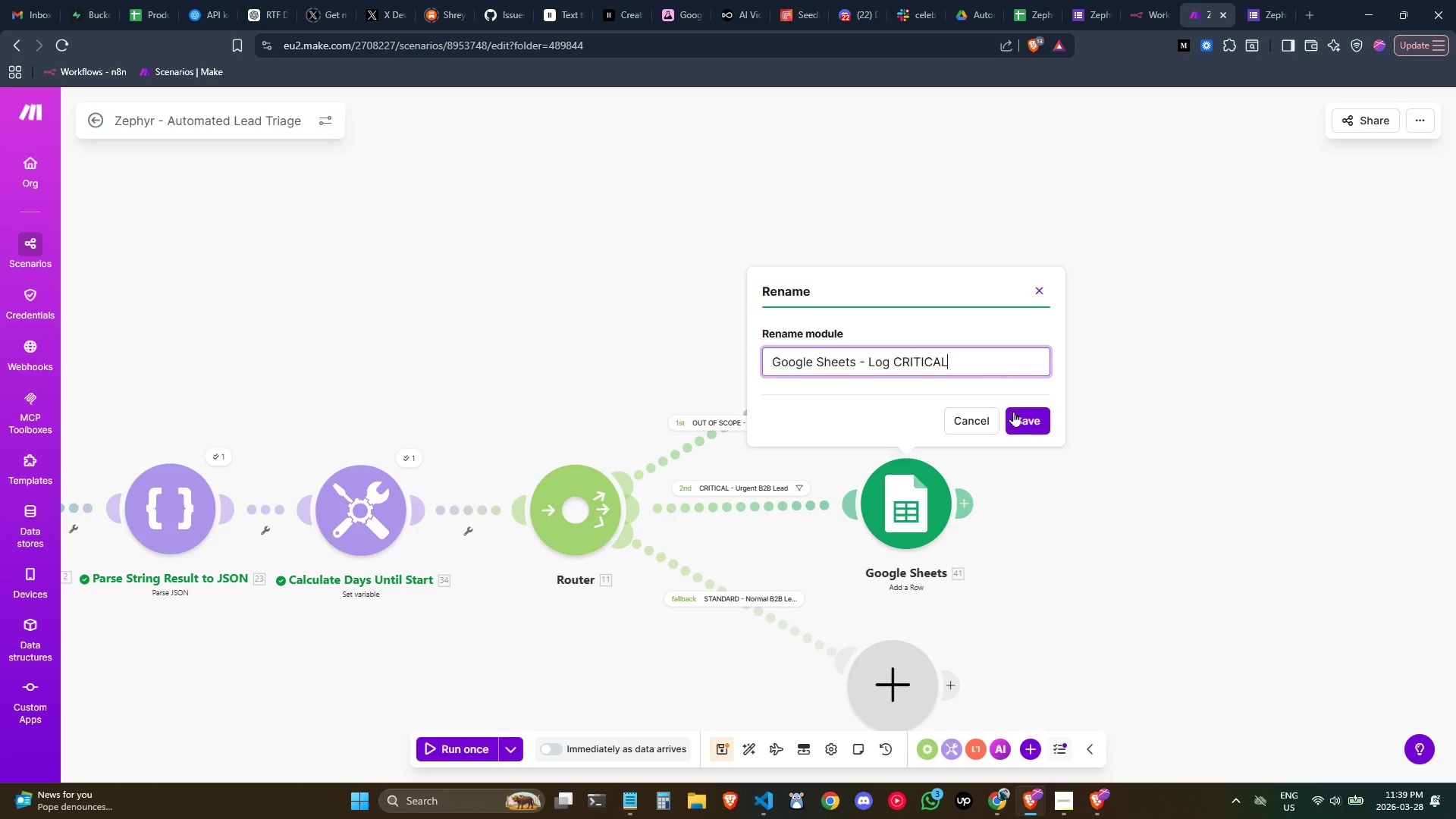 
left_click([1022, 414])
 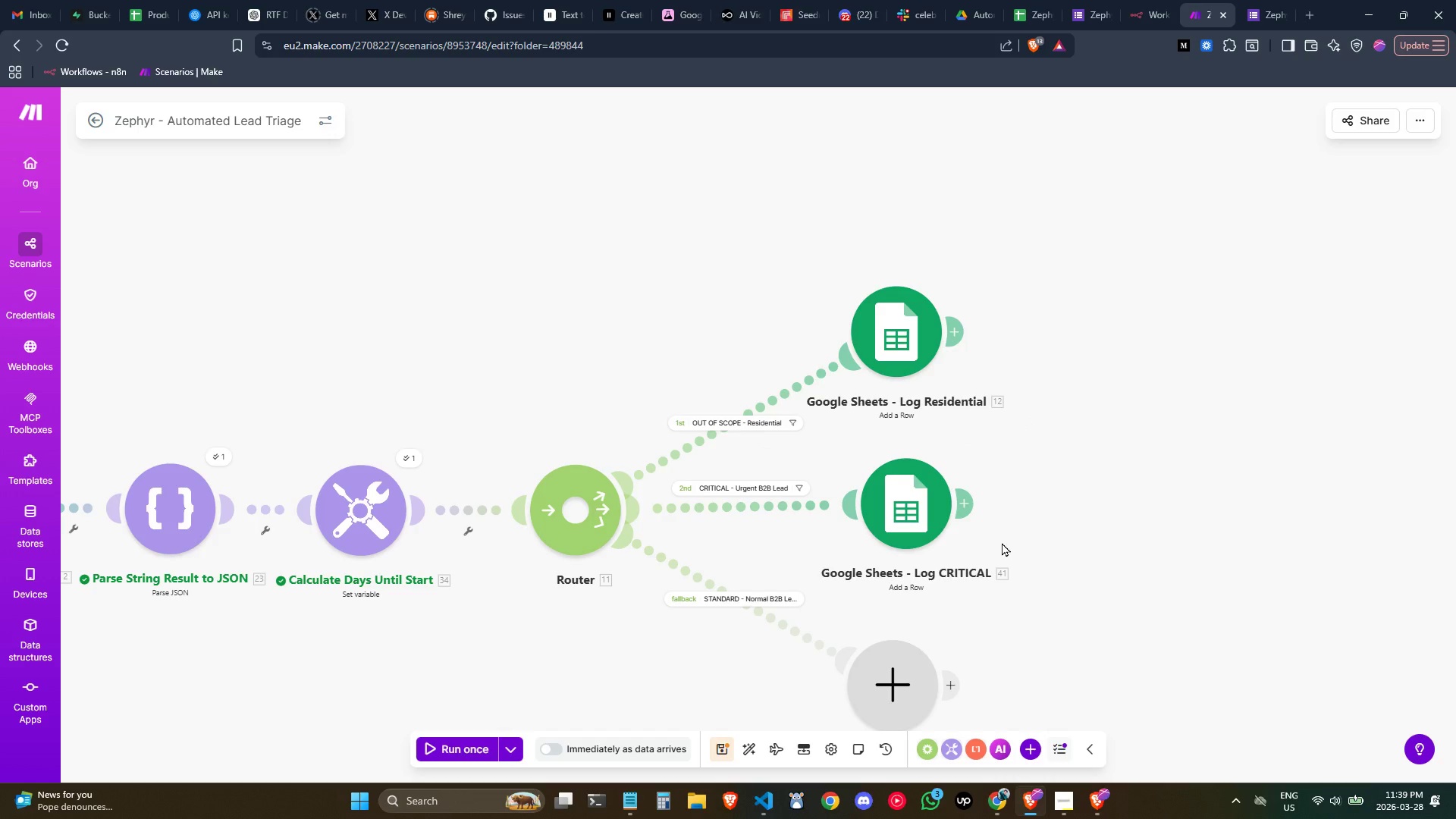 
double_click([904, 517])
 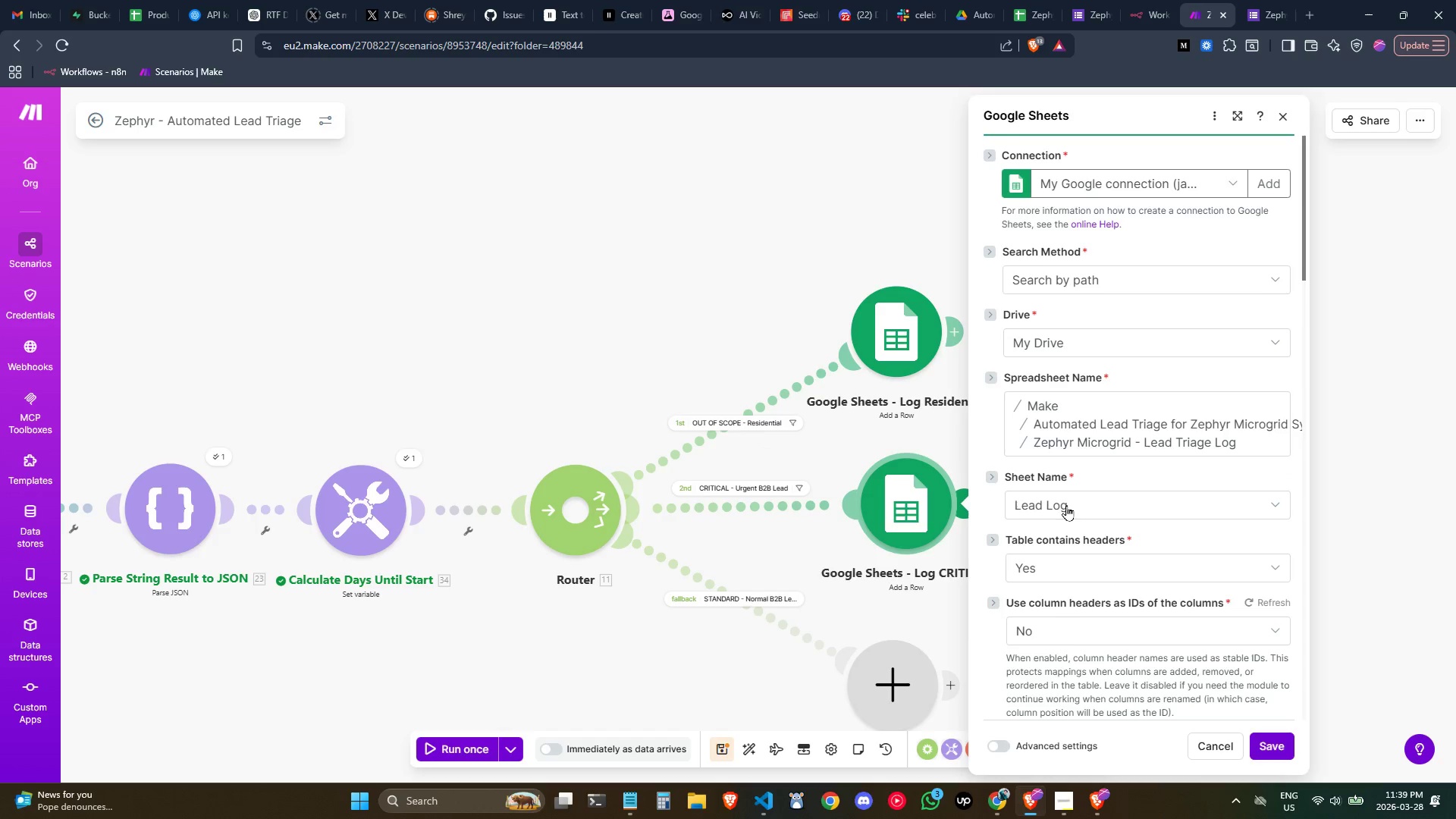 
scroll: coordinate [1087, 487], scroll_direction: down, amount: 2.0
 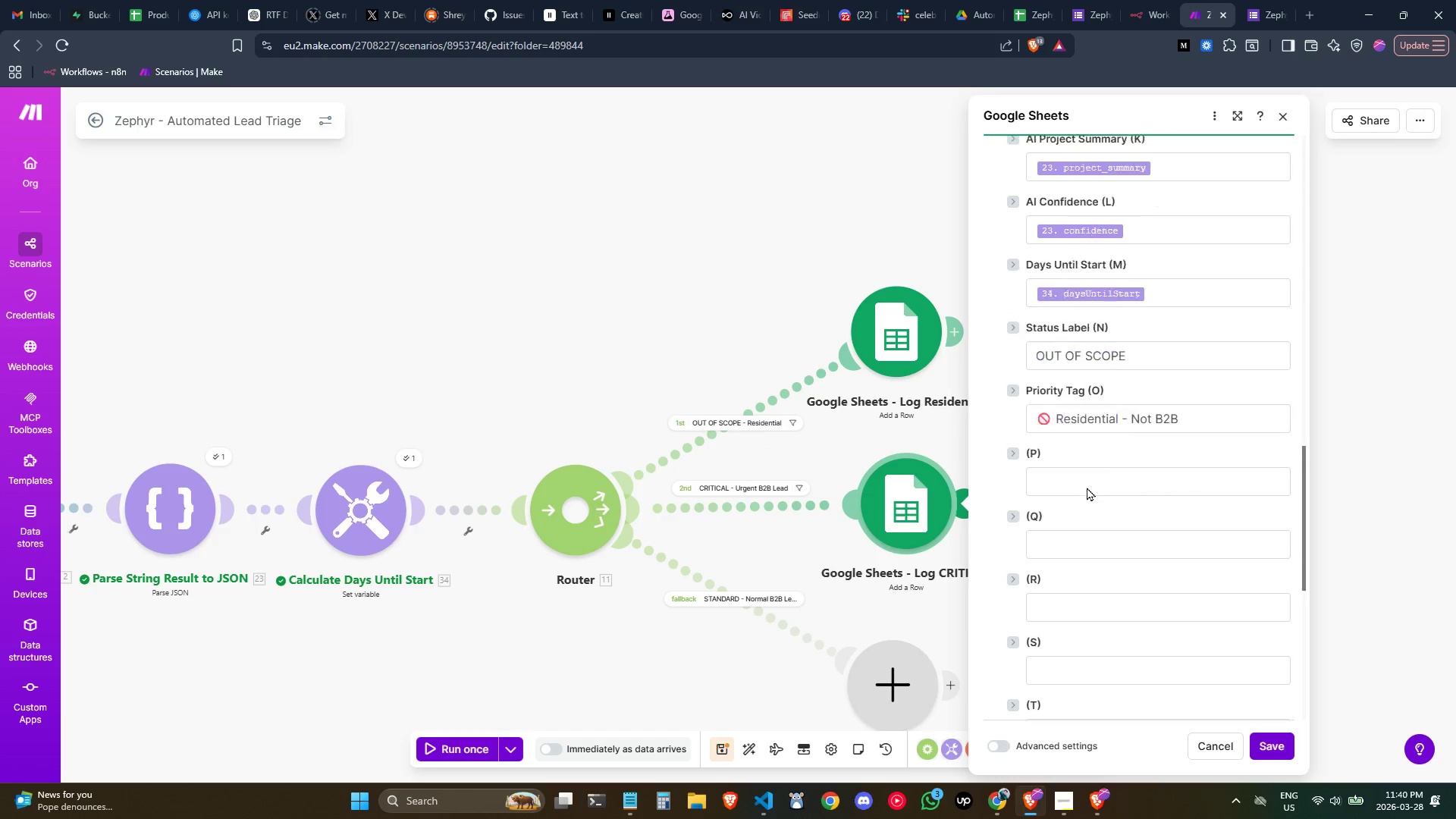 
scroll: coordinate [1087, 487], scroll_direction: up, amount: 1.0
 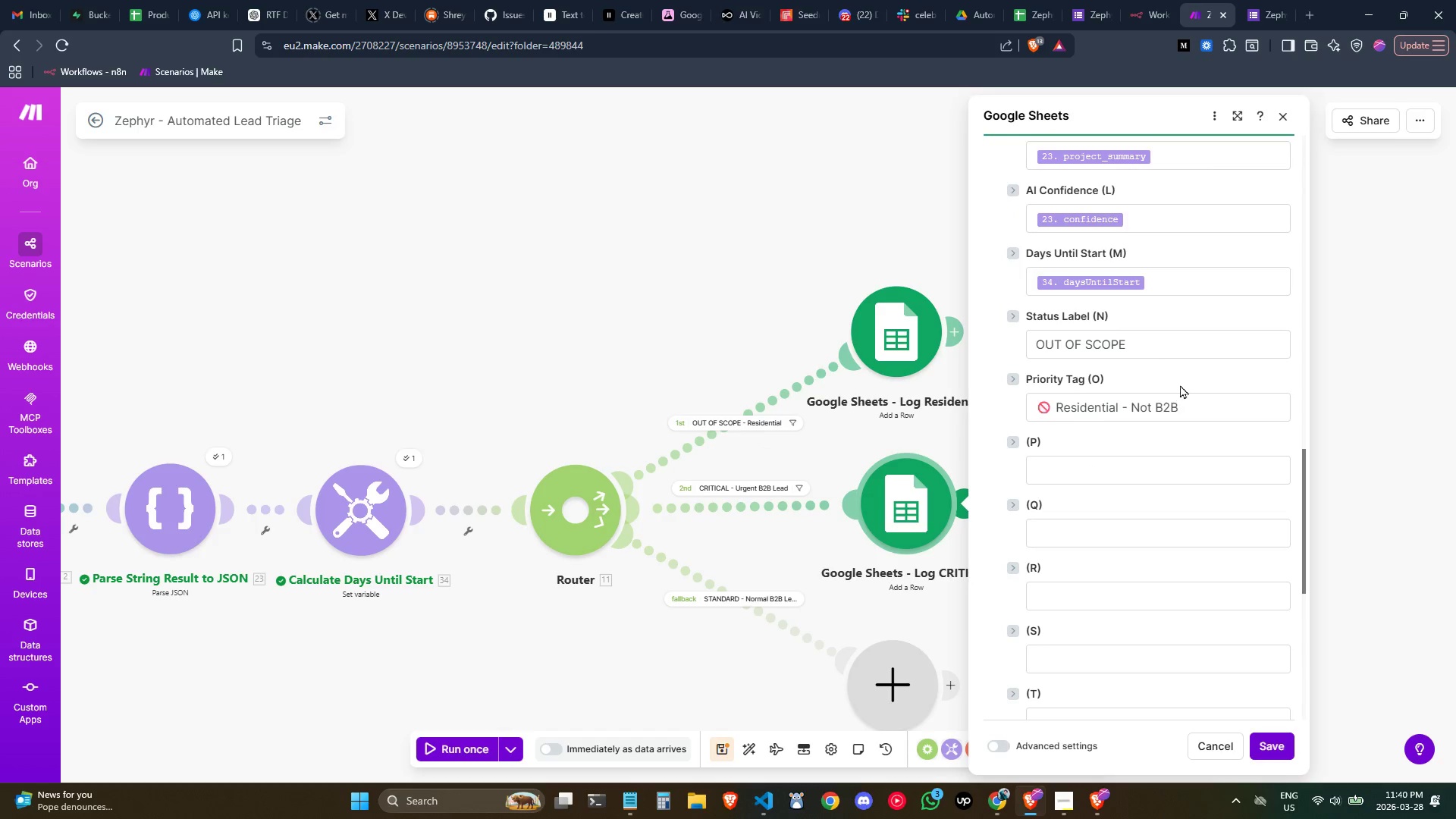 
left_click([1153, 346])
 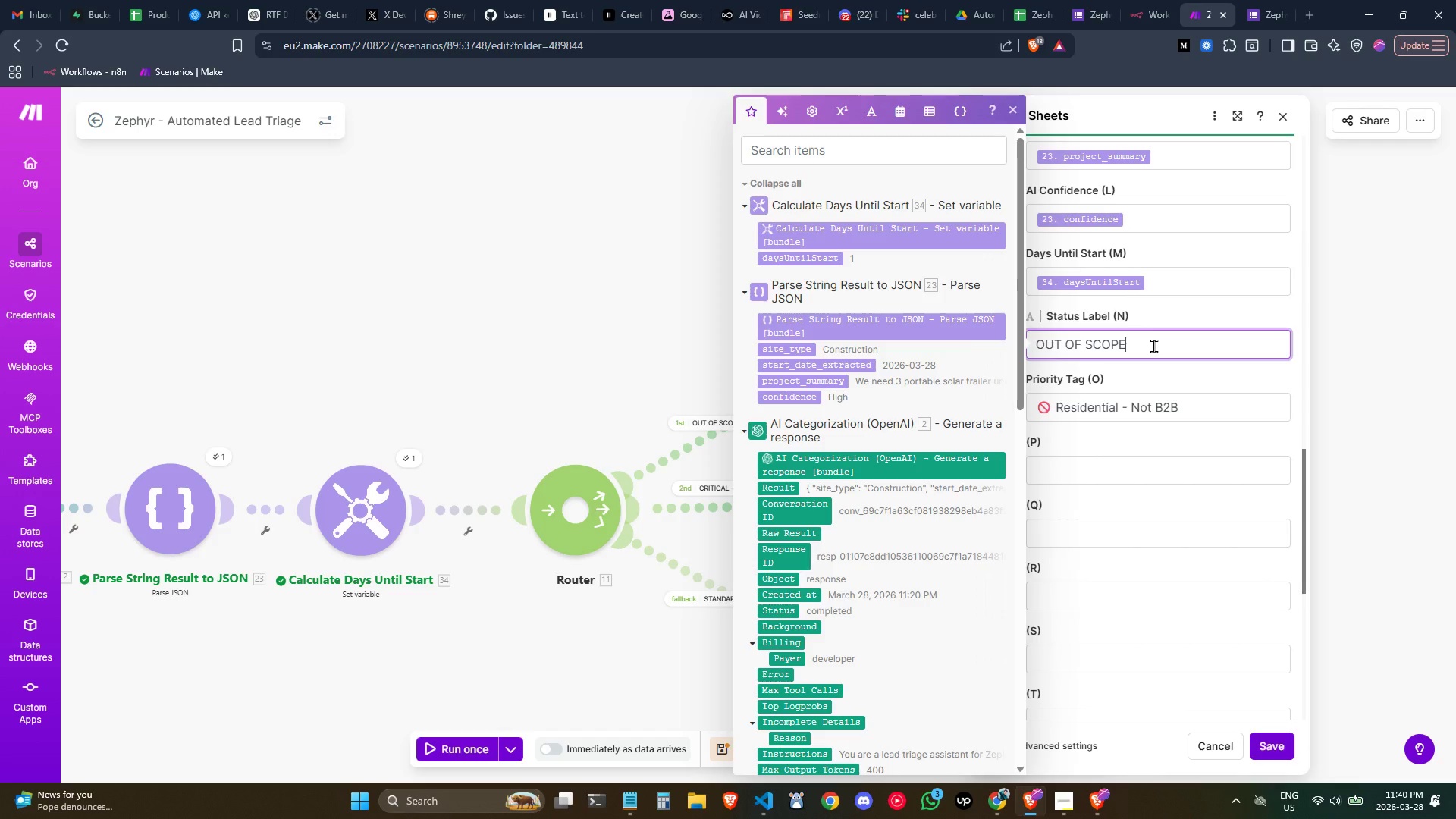 
key(Control+ControlLeft)
 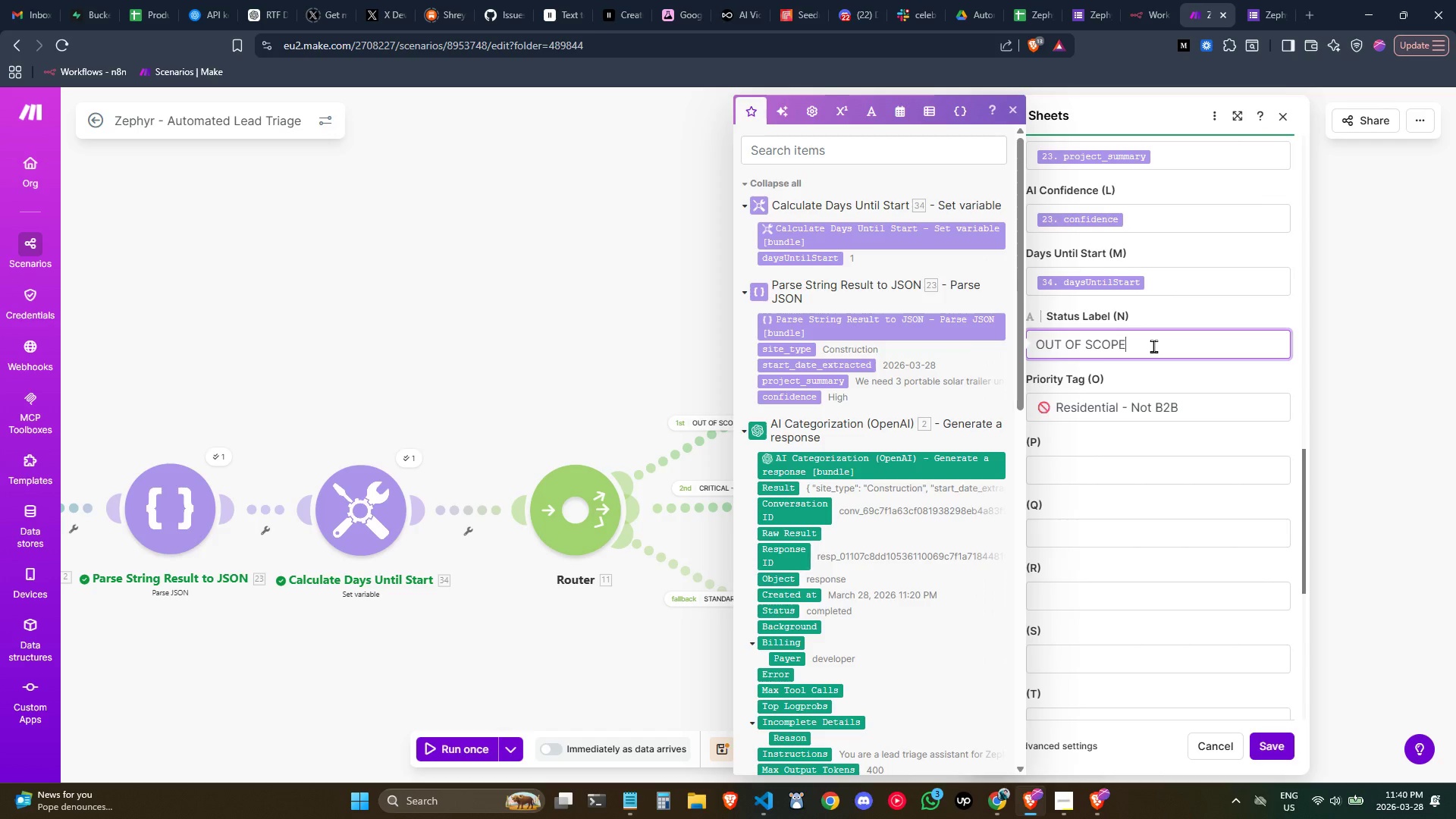 
key(Backspace)
key(Backspace)
type(CRITICAL)
 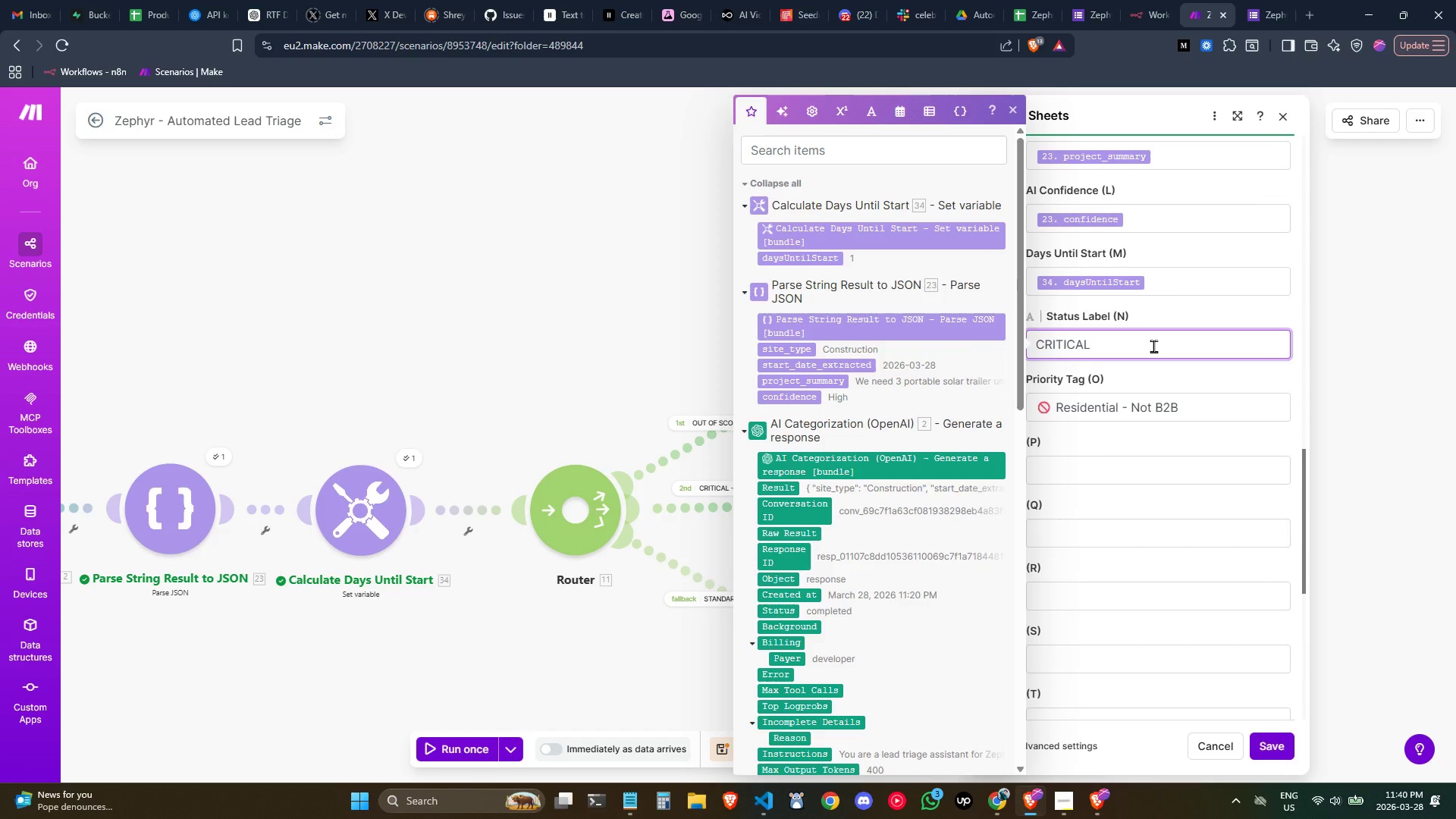 
left_click([1185, 404])
 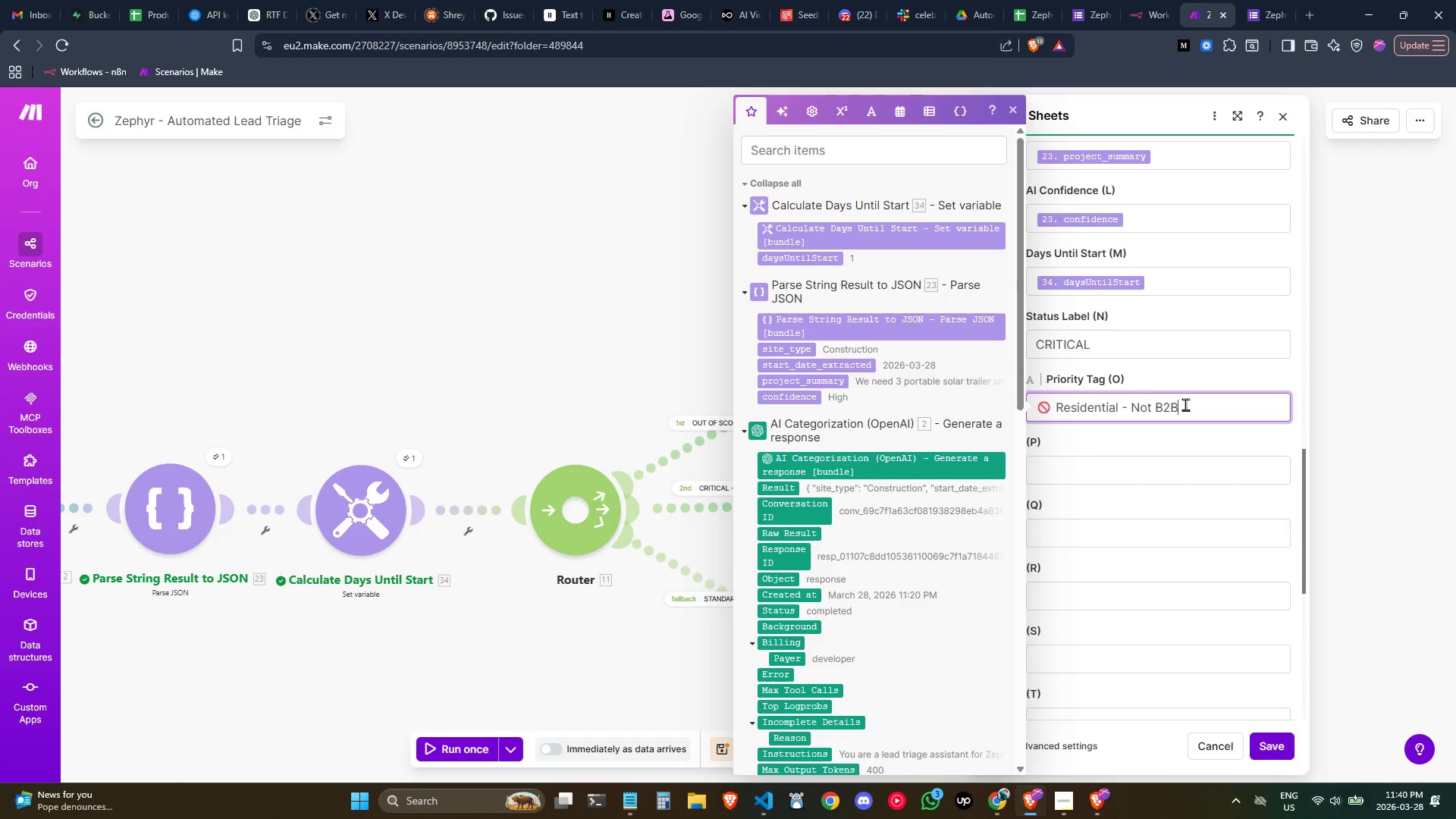 
left_click_drag(start_coordinate=[1185, 404], to_coordinate=[1026, 397])
 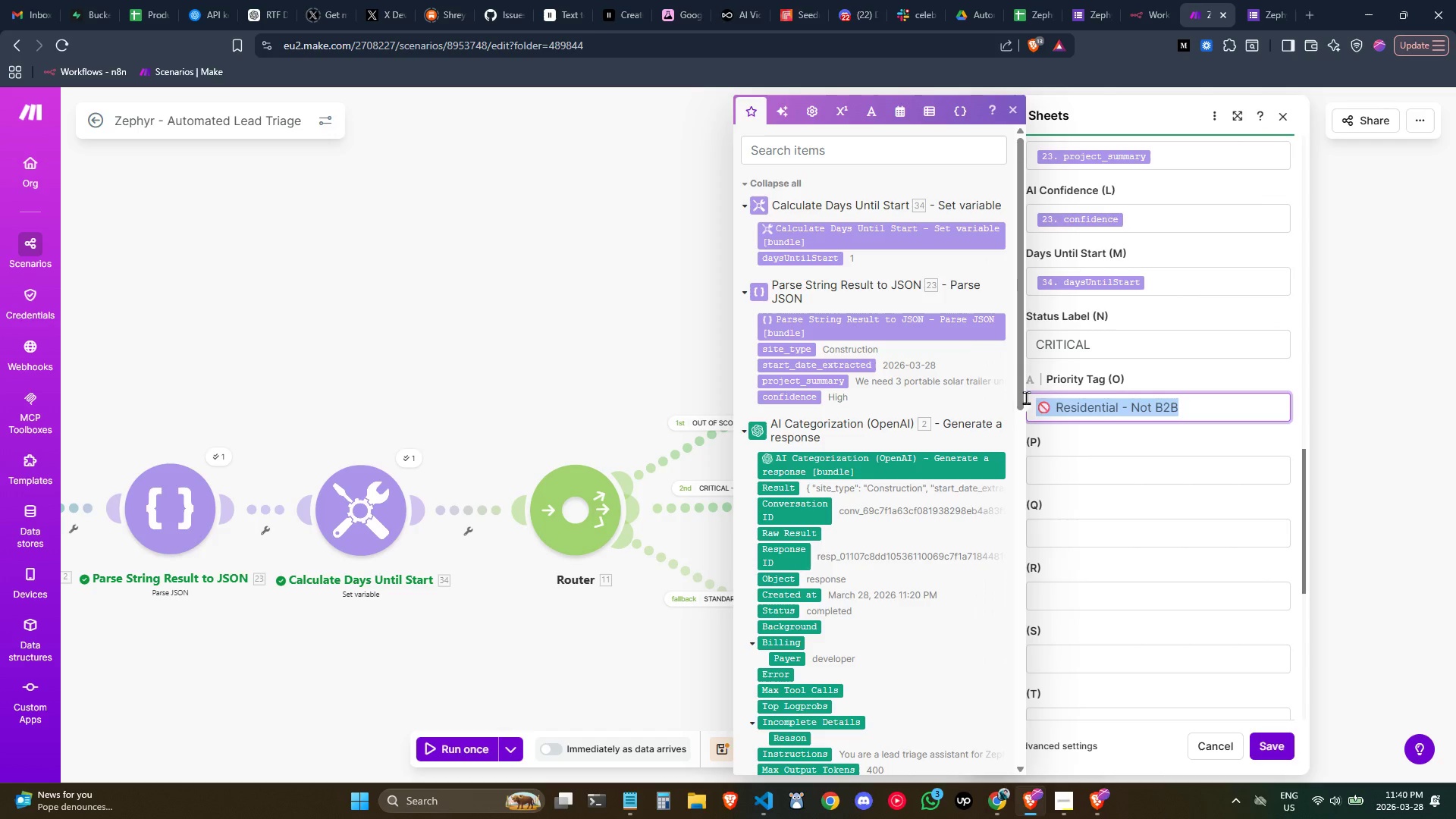 
key(Backspace)
 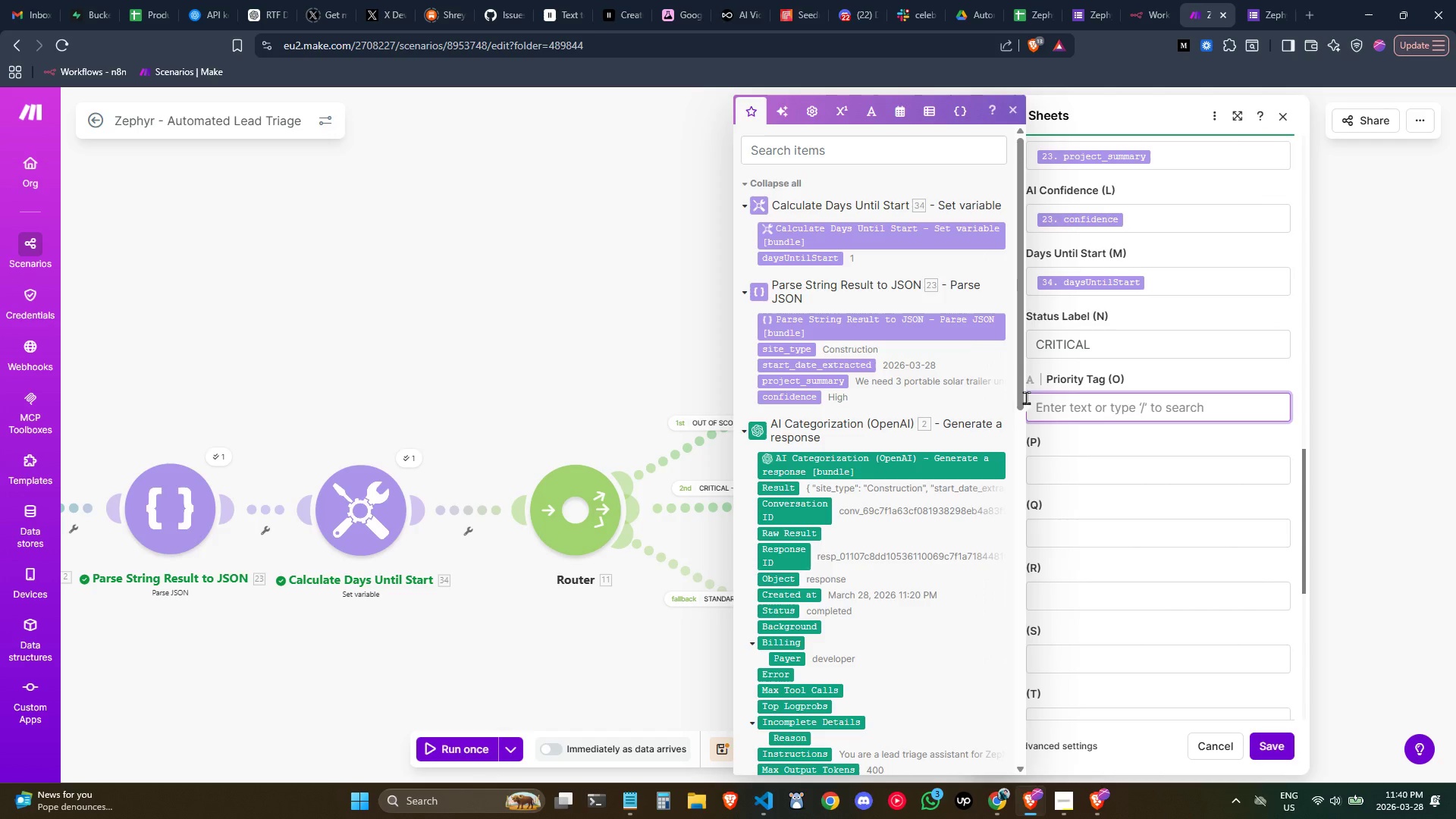 
key(Meta+Period)
 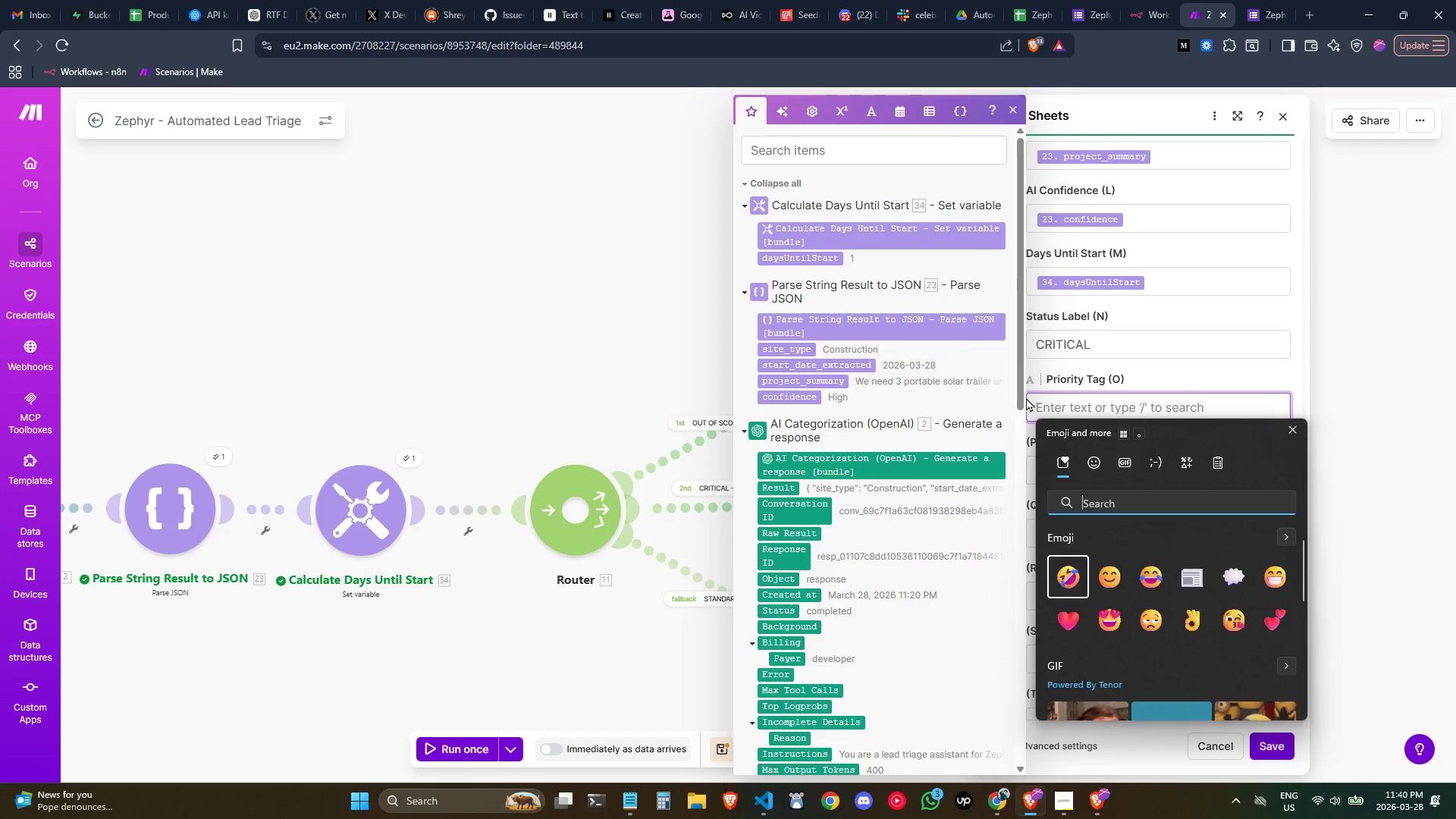 
type(red cu)
key(Backspace)
 